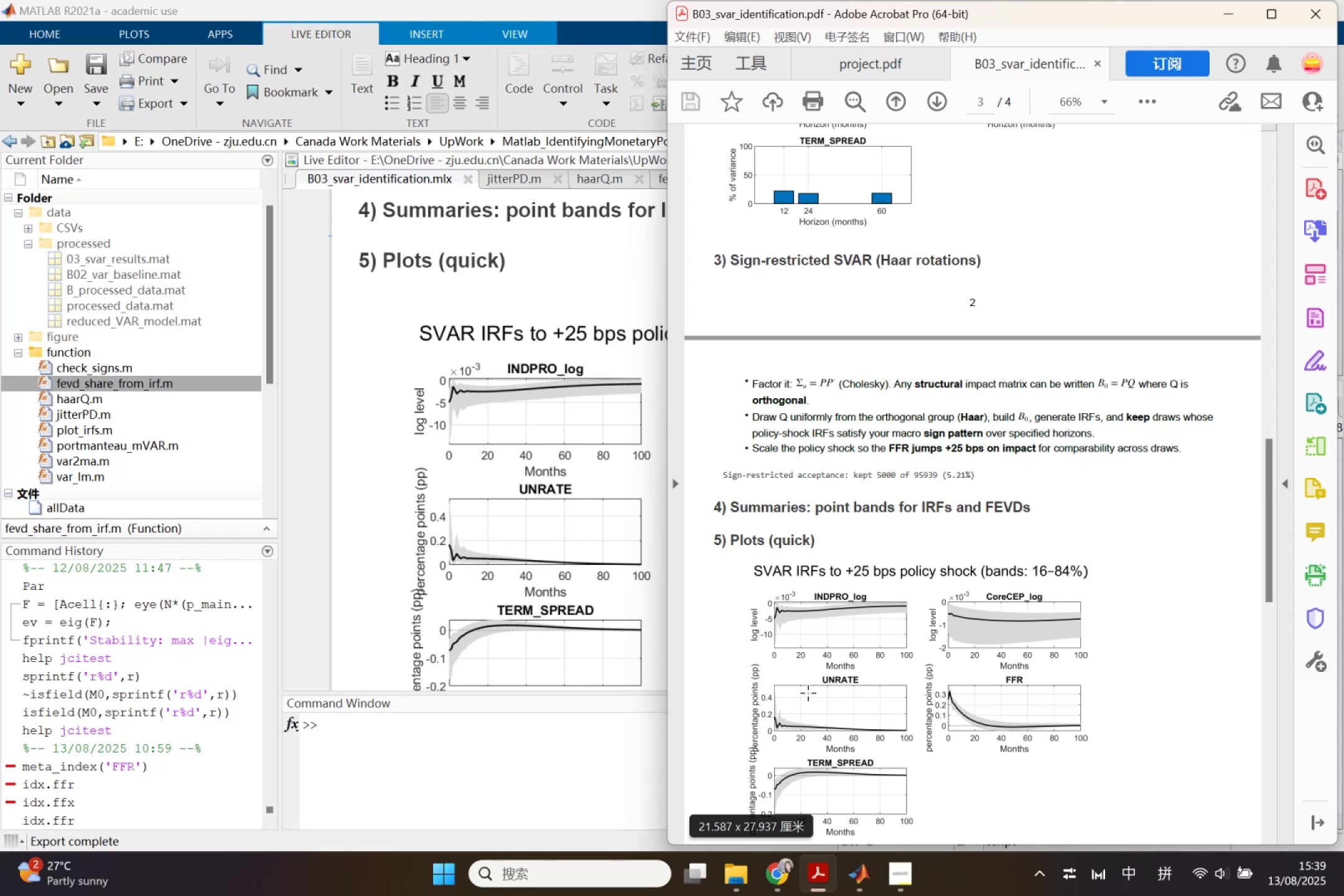 
wait(15.39)
 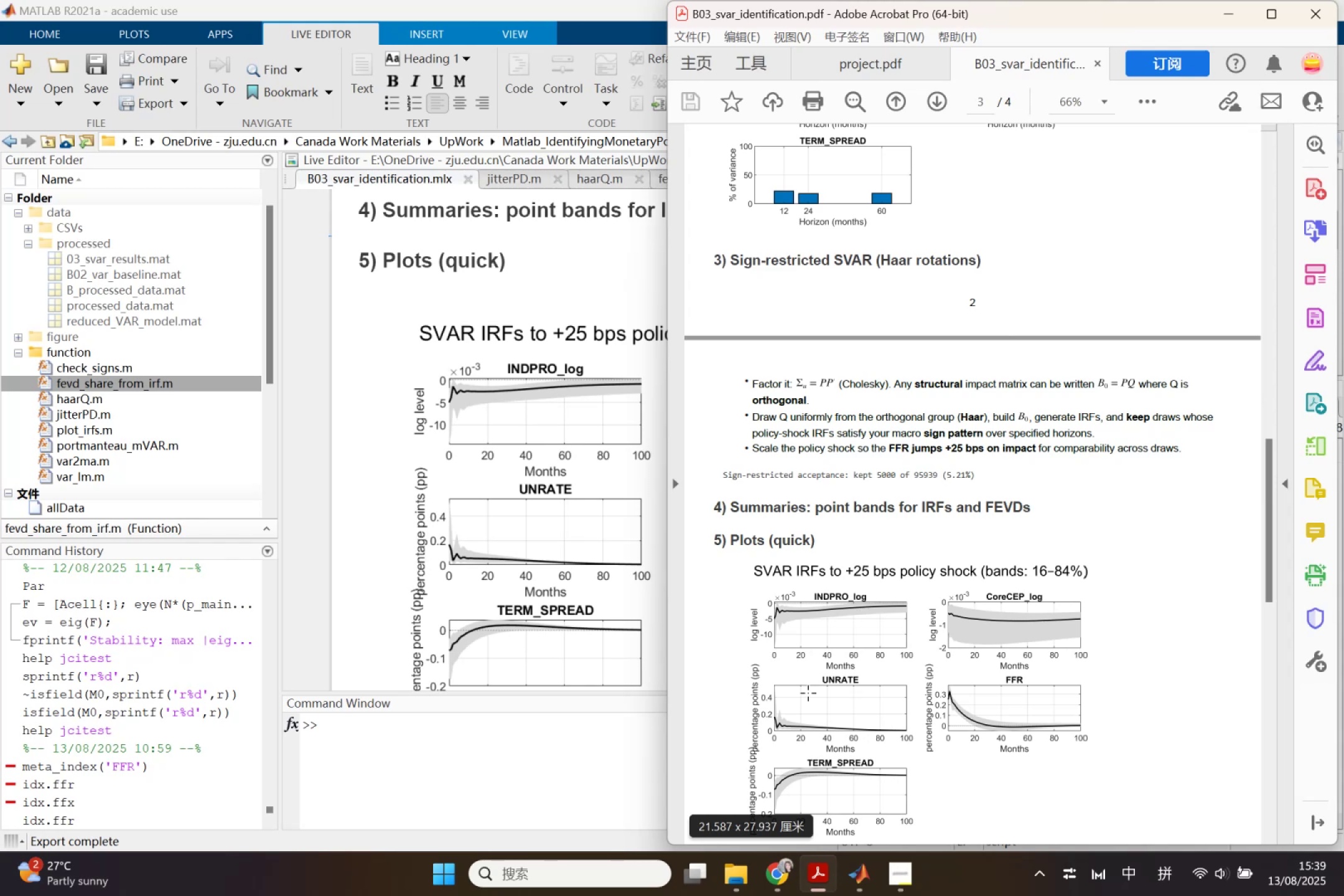 
scroll: coordinate [806, 700], scroll_direction: down, amount: 2.0
 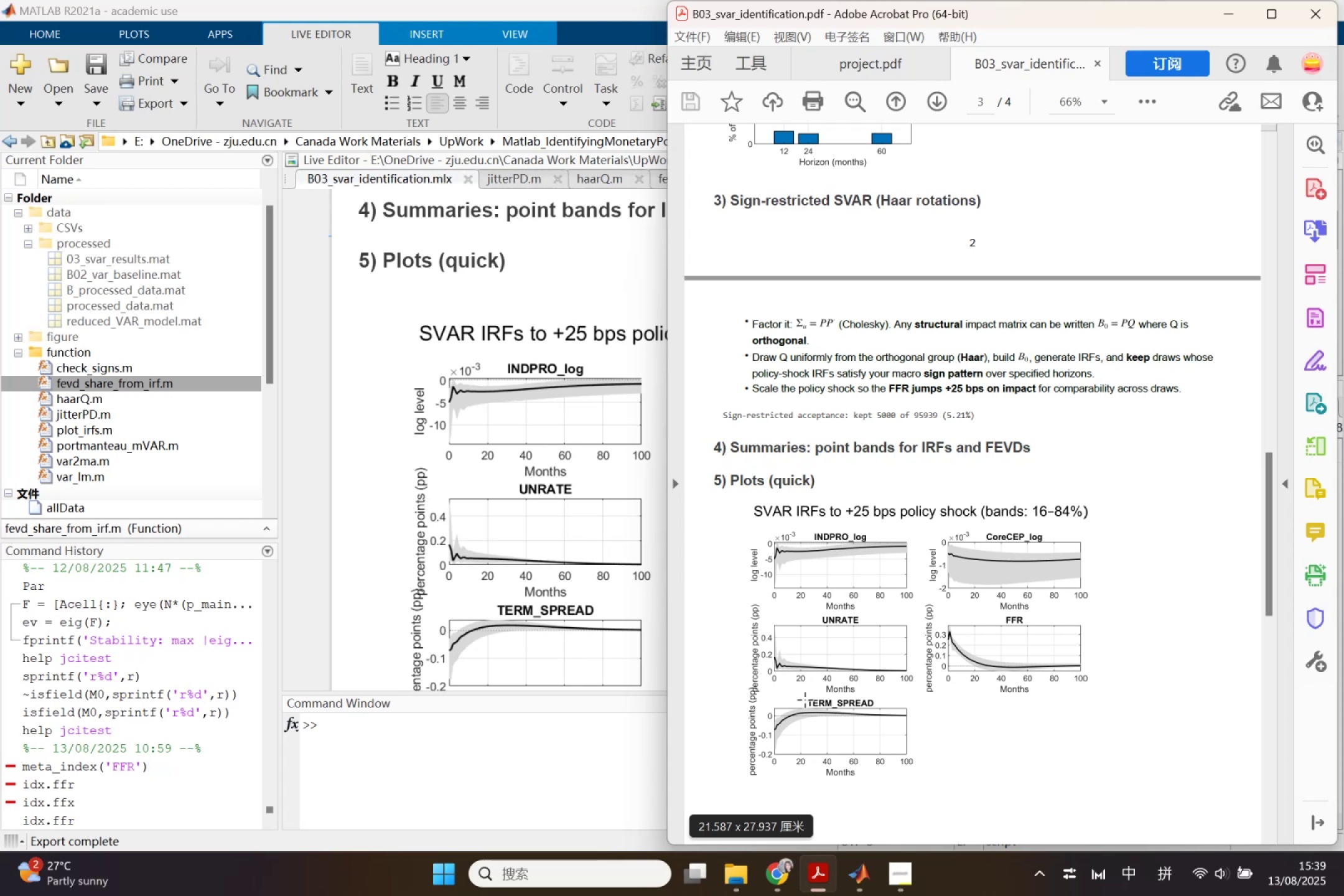 
wait(7.47)
 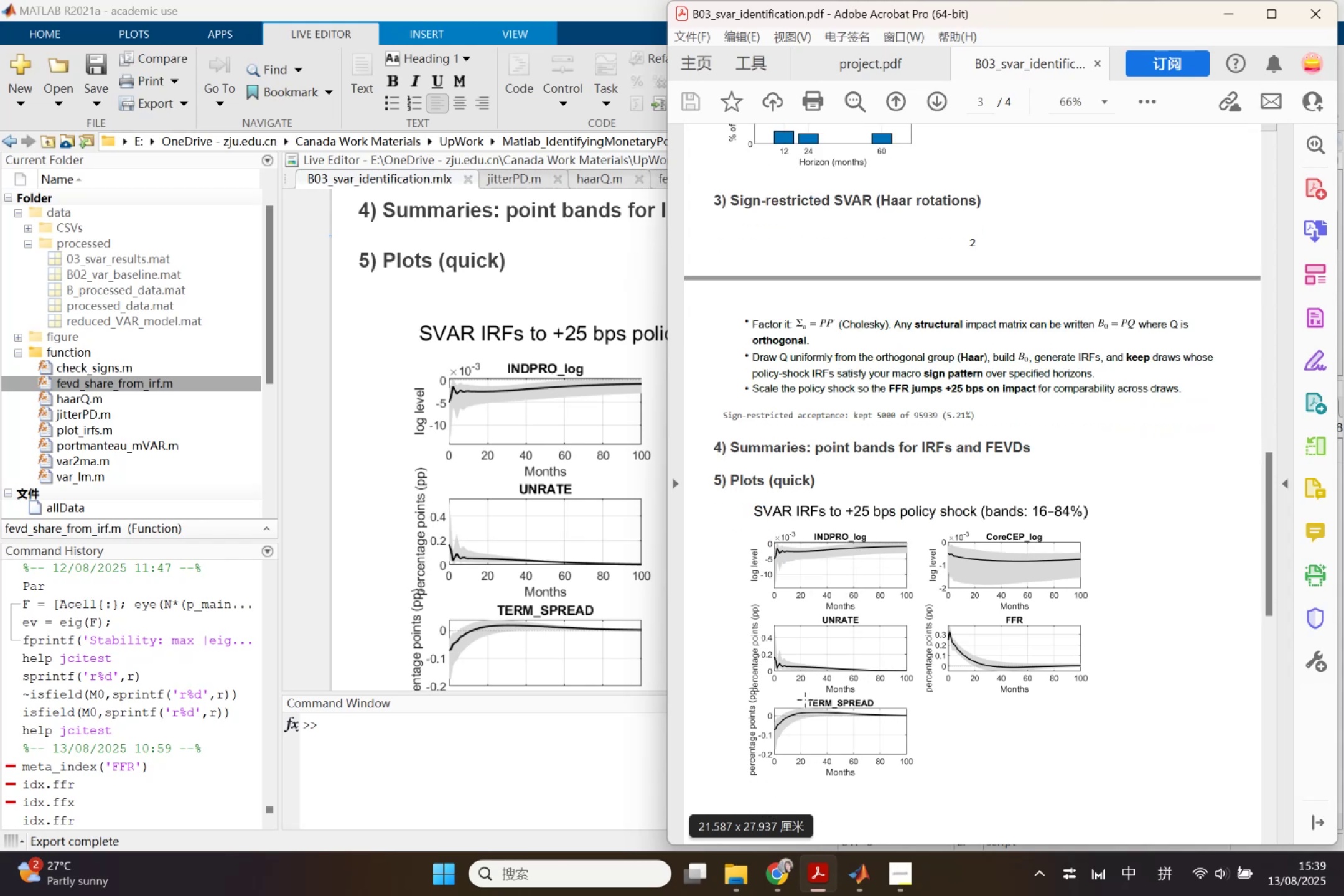 
scroll: coordinate [940, 661], scroll_direction: down, amount: 28.0
 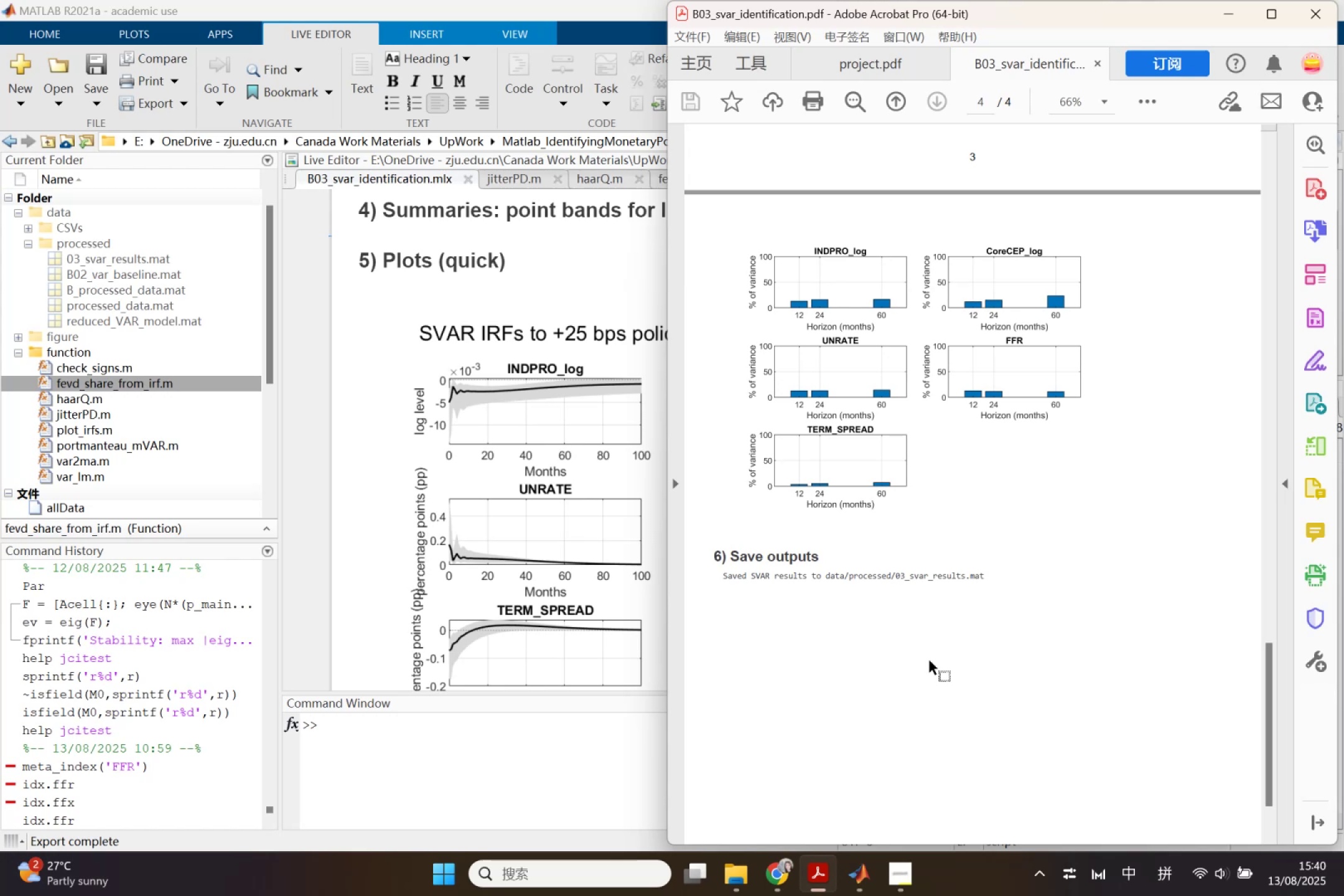 
left_click([421, 541])
 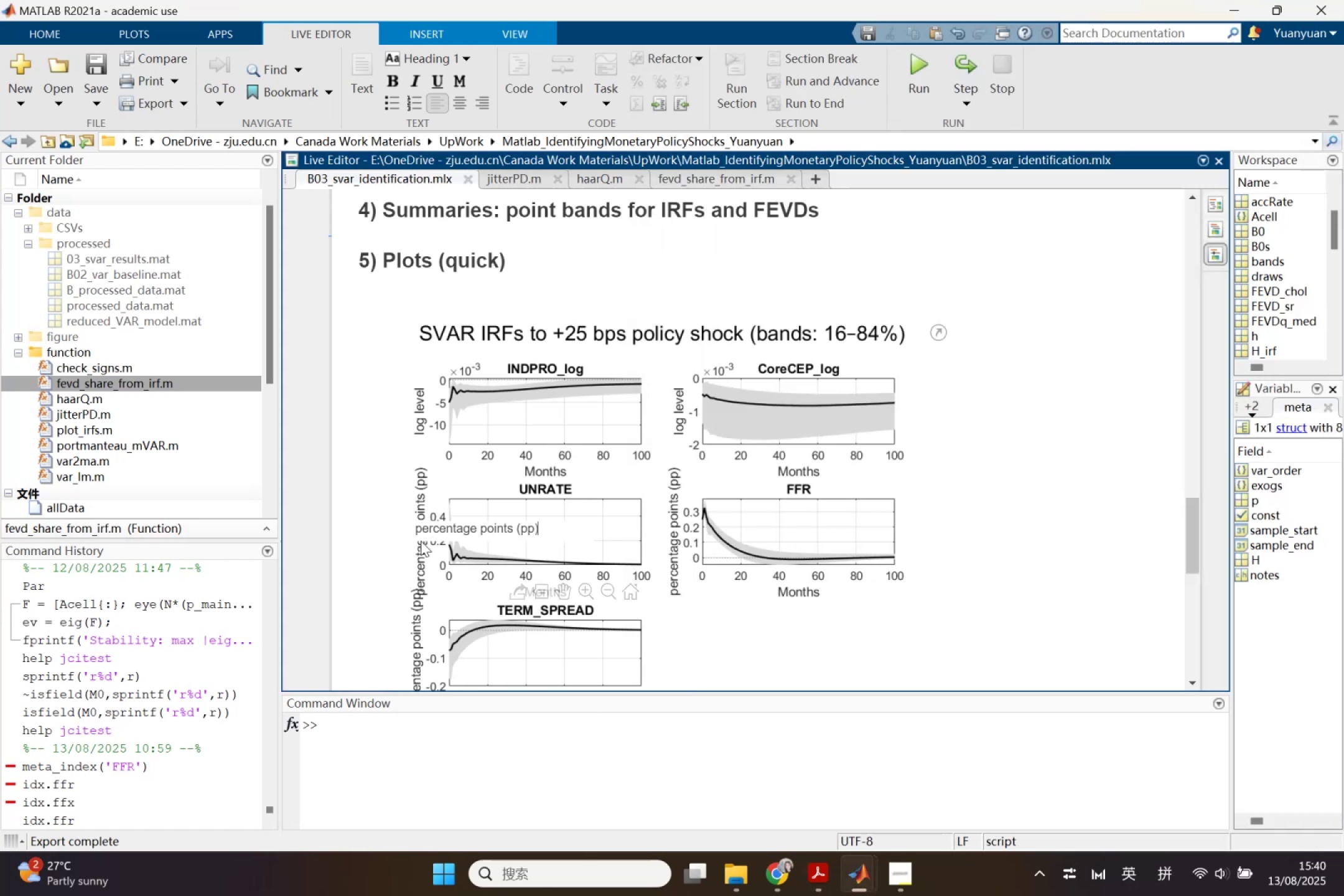 
scroll: coordinate [500, 534], scroll_direction: down, amount: 9.0
 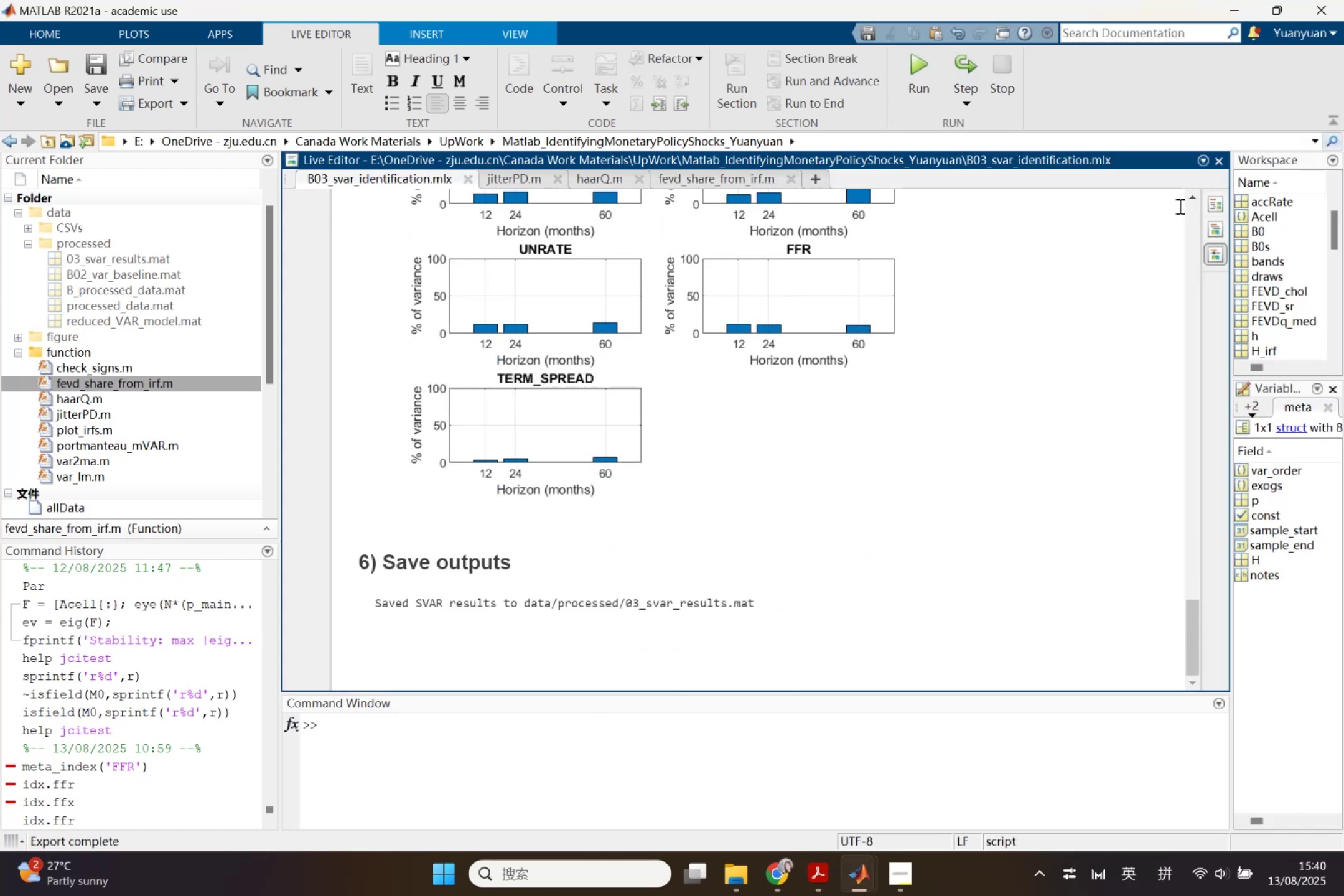 
left_click([1210, 205])
 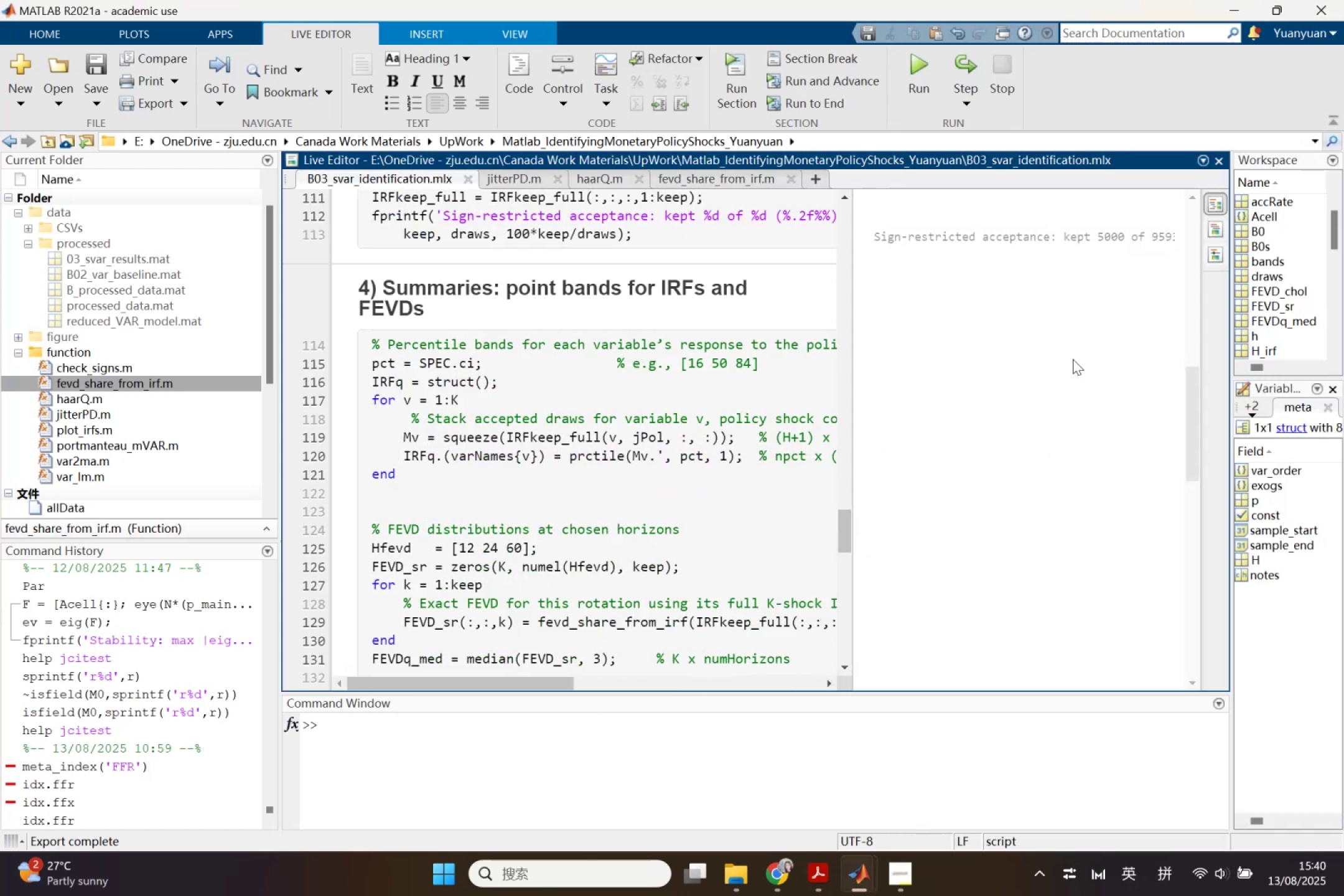 
scroll: coordinate [779, 525], scroll_direction: down, amount: 16.0
 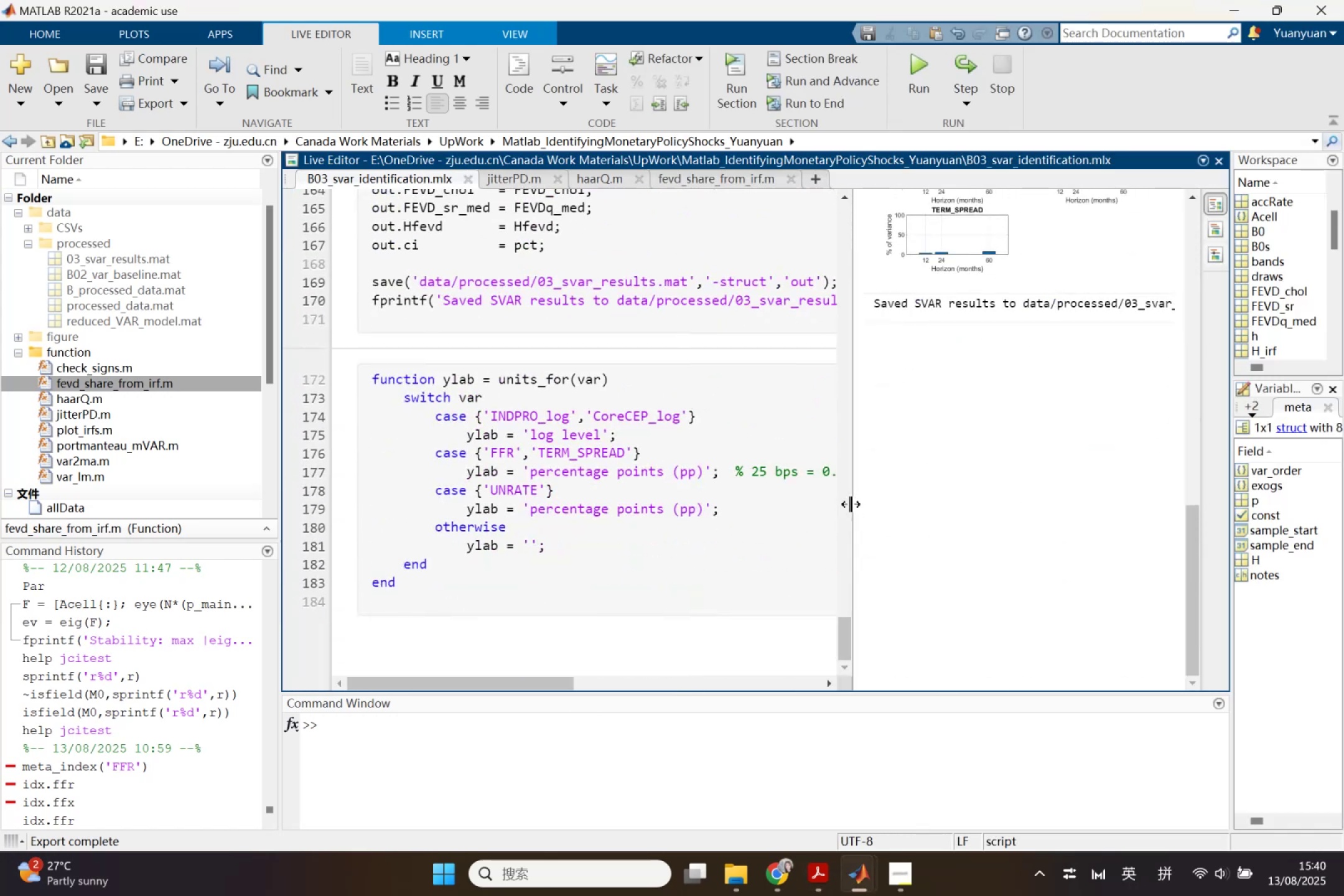 
left_click_drag(start_coordinate=[851, 504], to_coordinate=[1004, 508])
 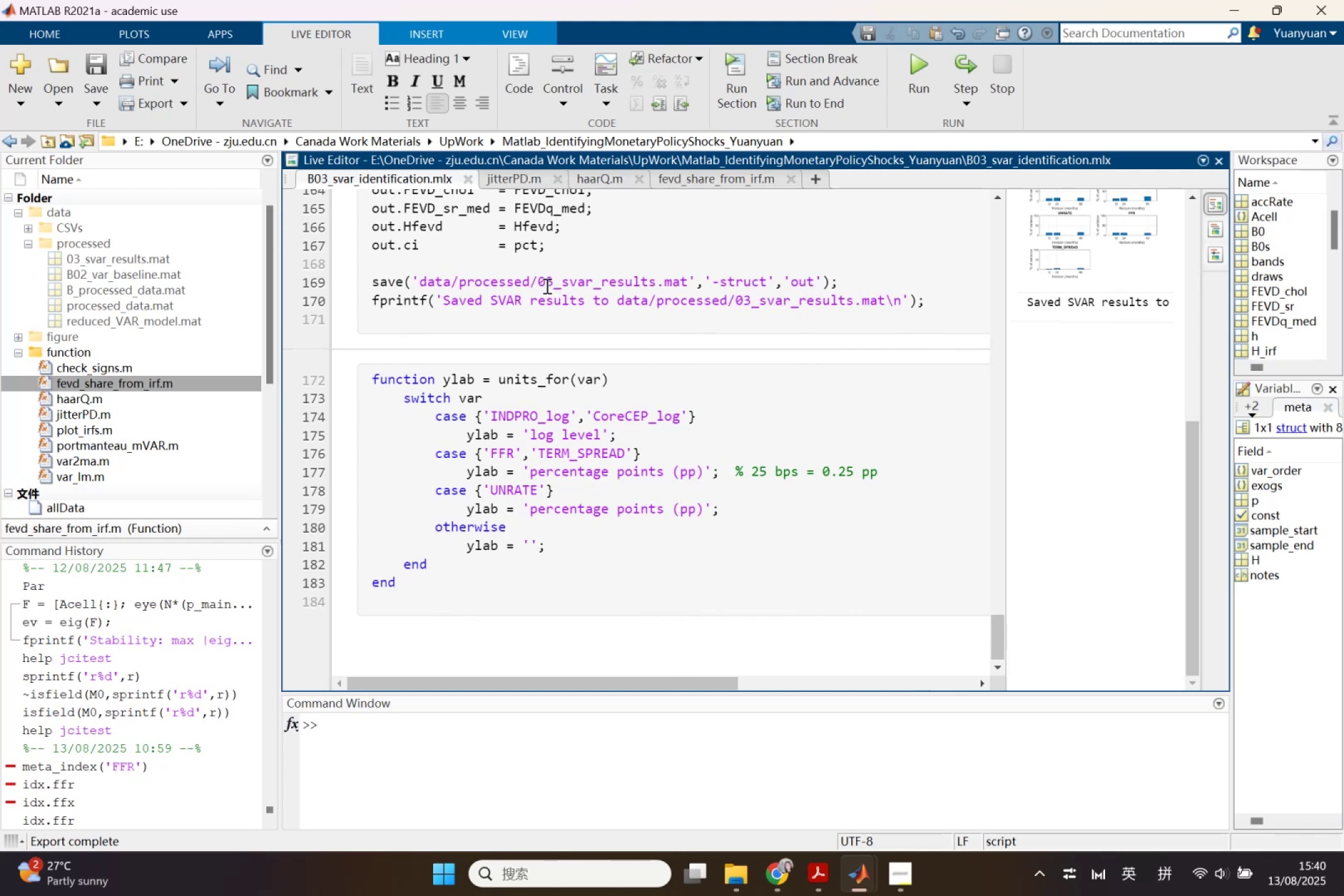 
left_click([538, 282])
 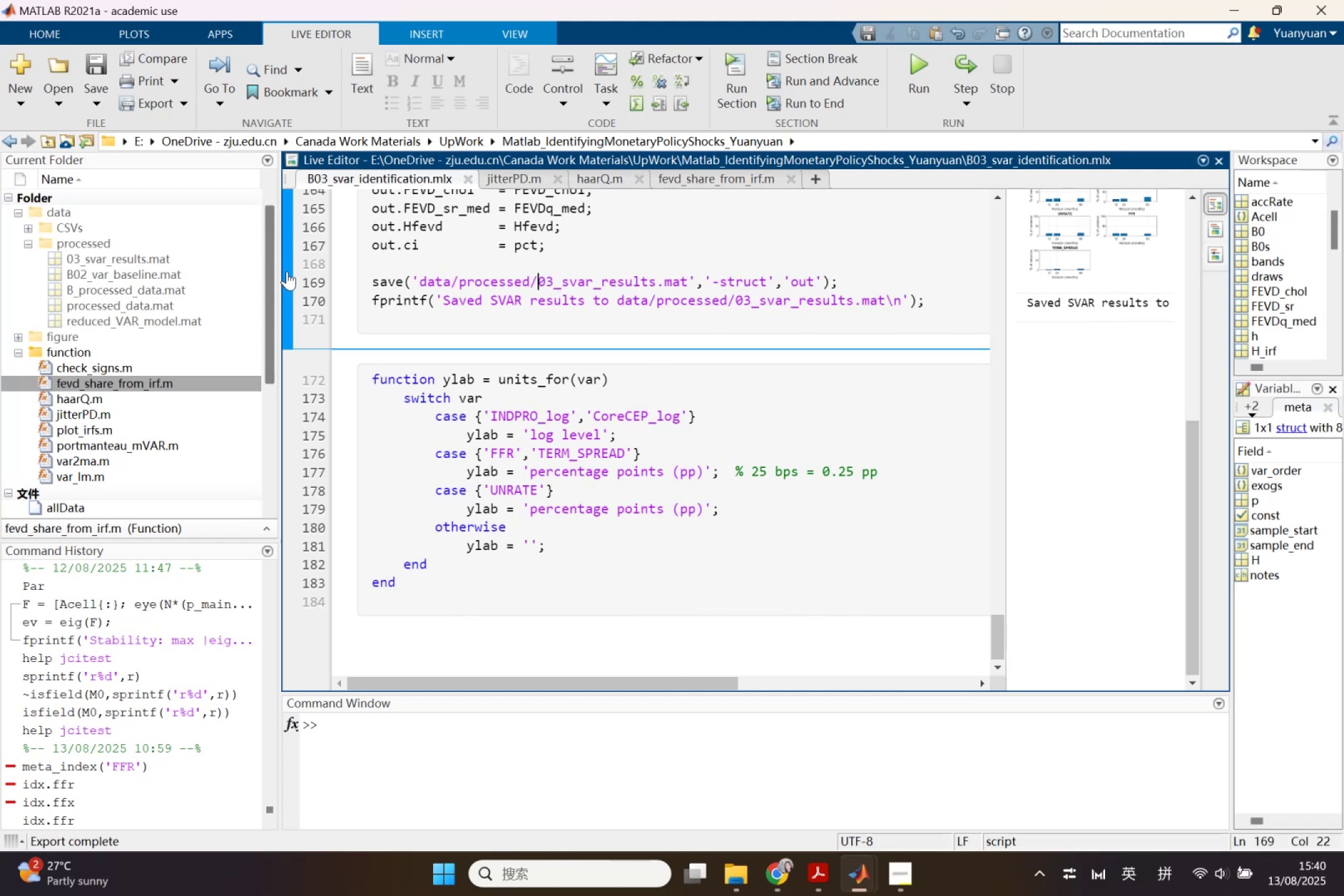 
key(Shift+B)
 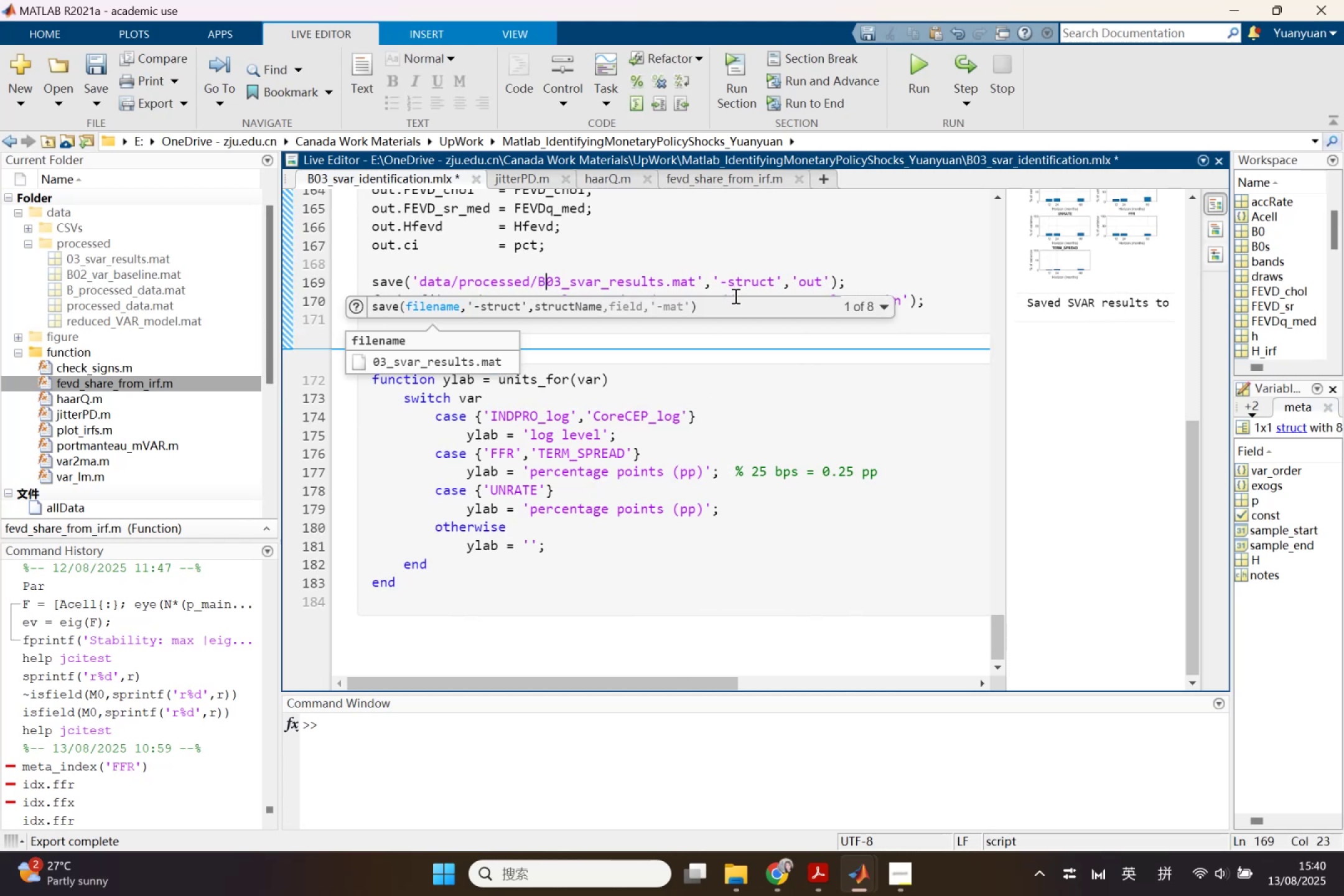 
left_click([736, 332])
 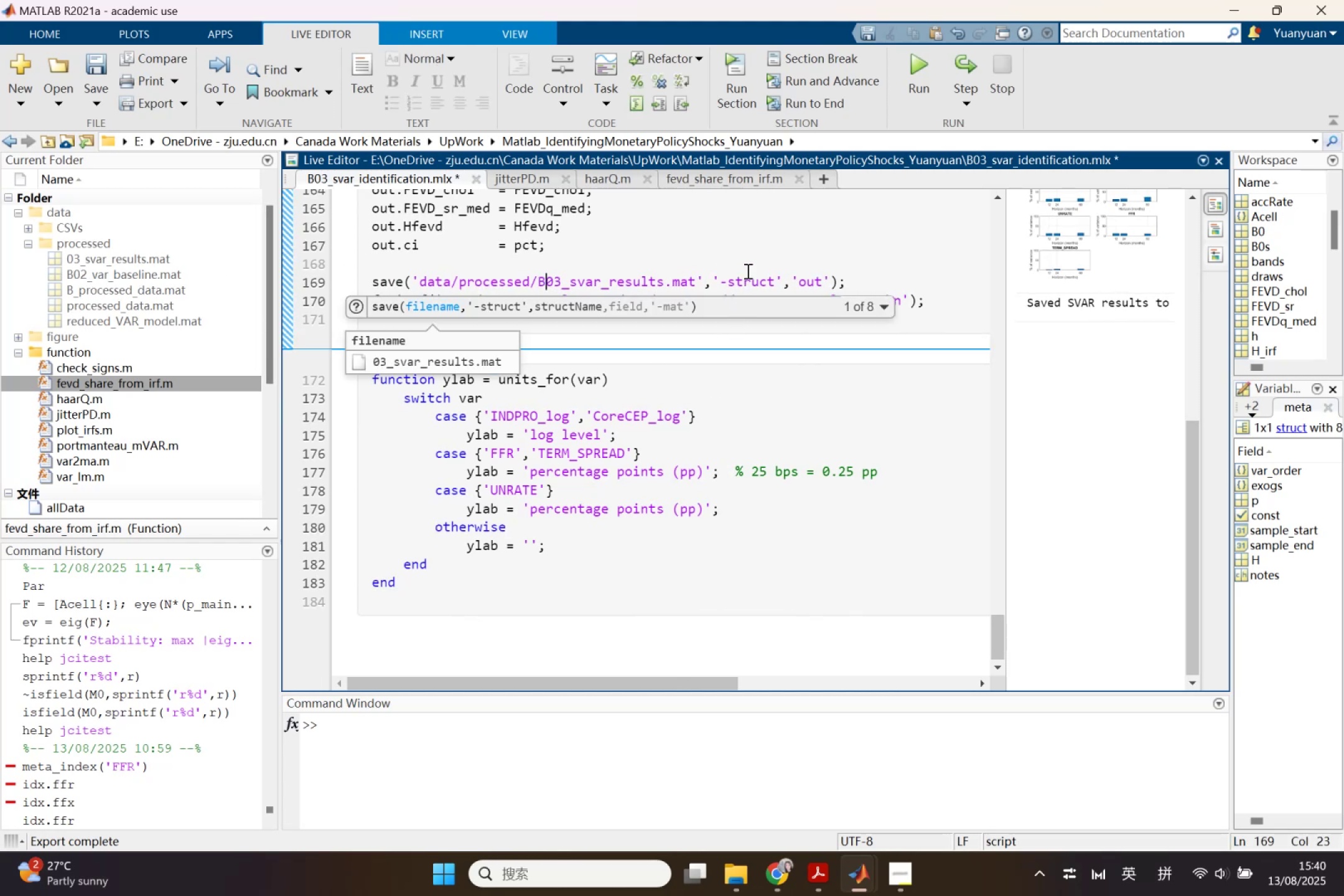 
left_click([752, 256])
 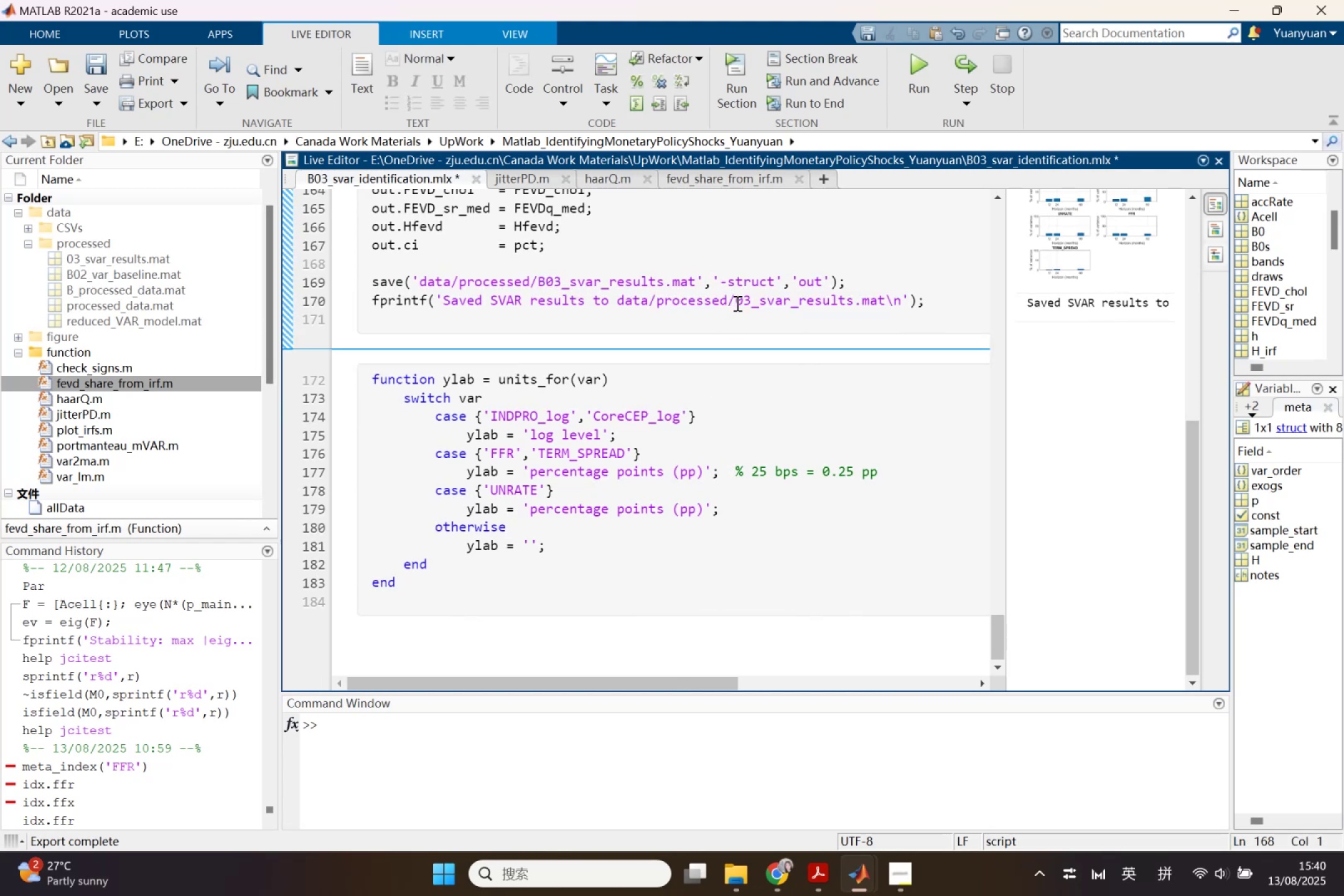 
left_click([736, 303])
 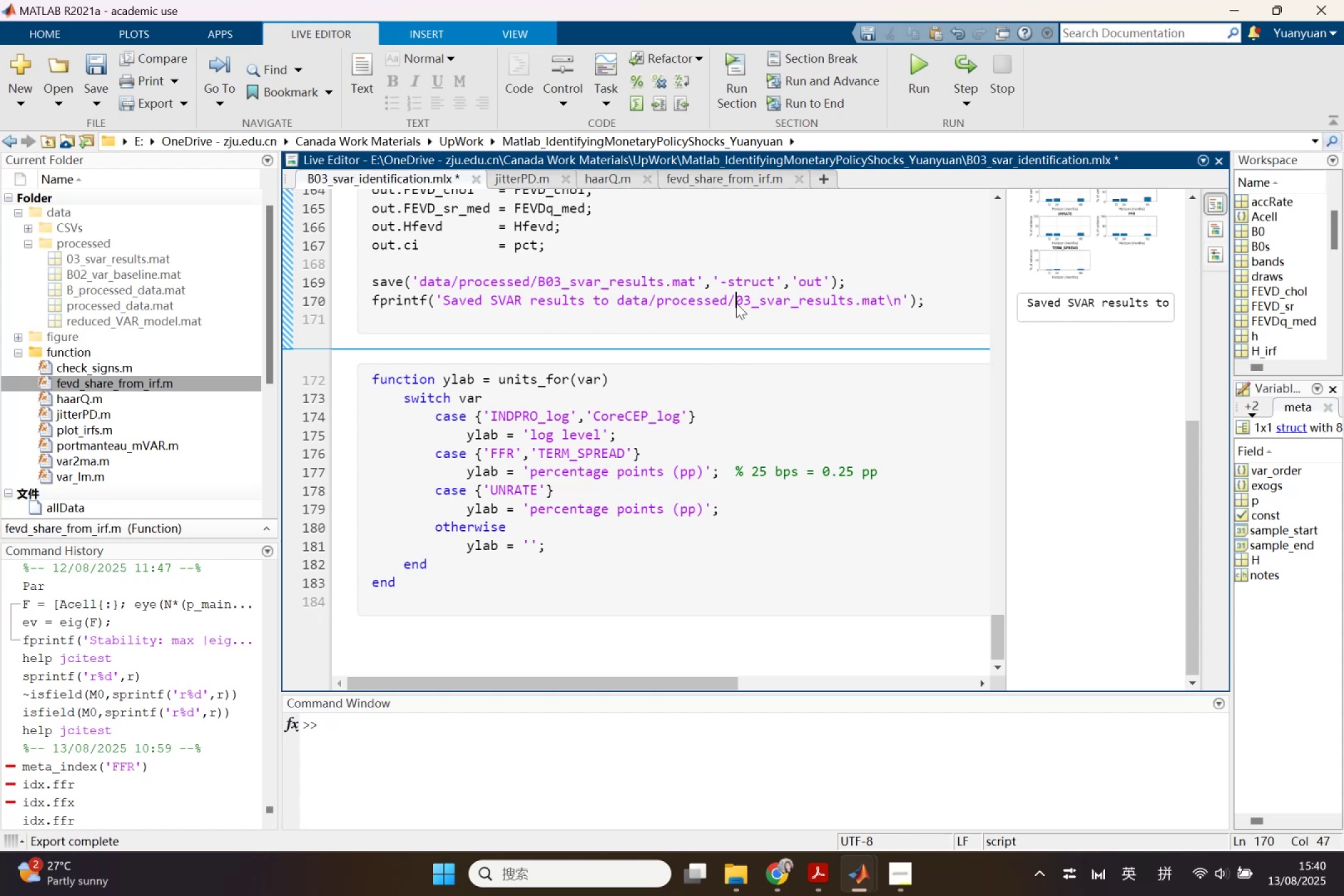 
key(Shift+B)
 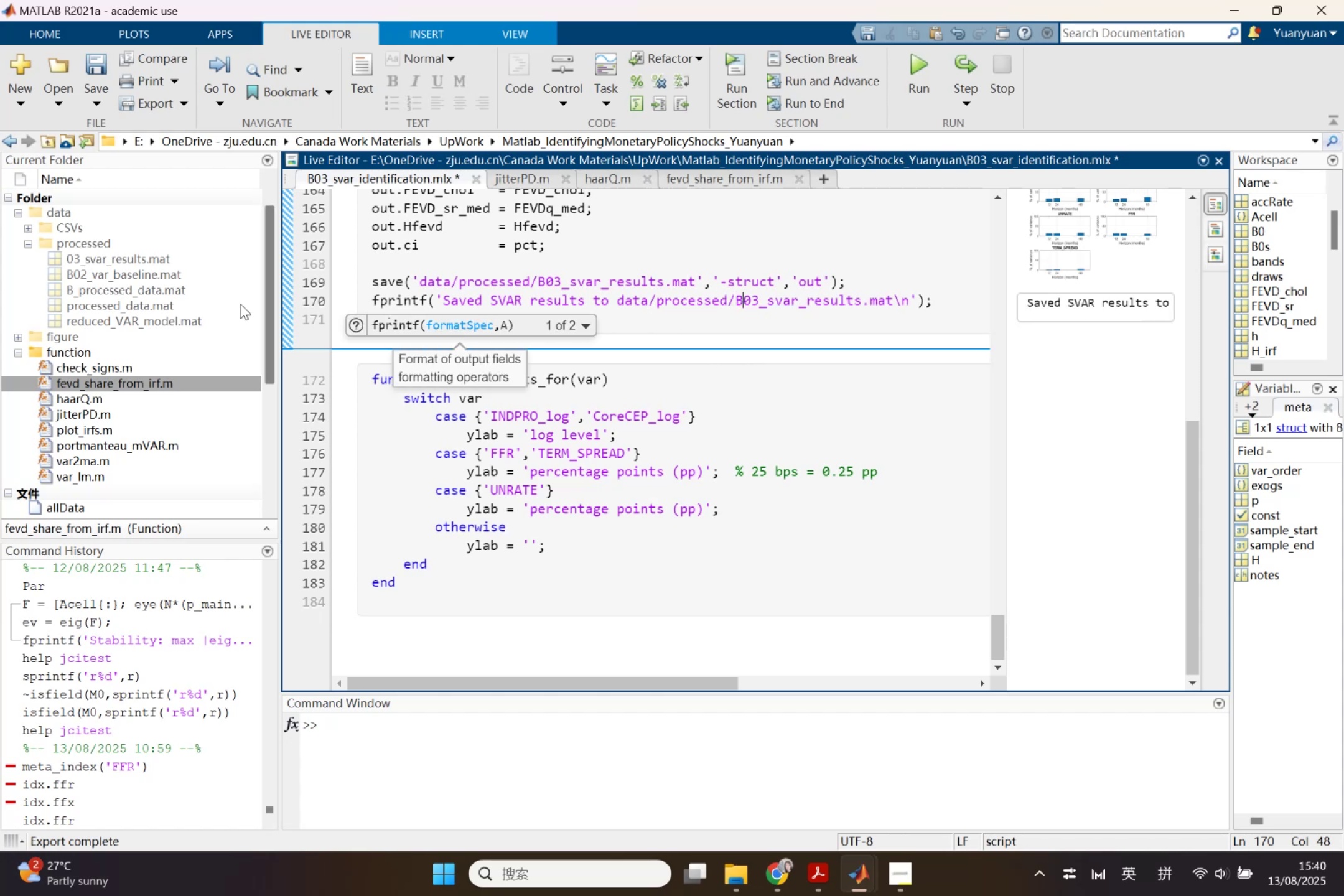 
left_click([123, 279])
 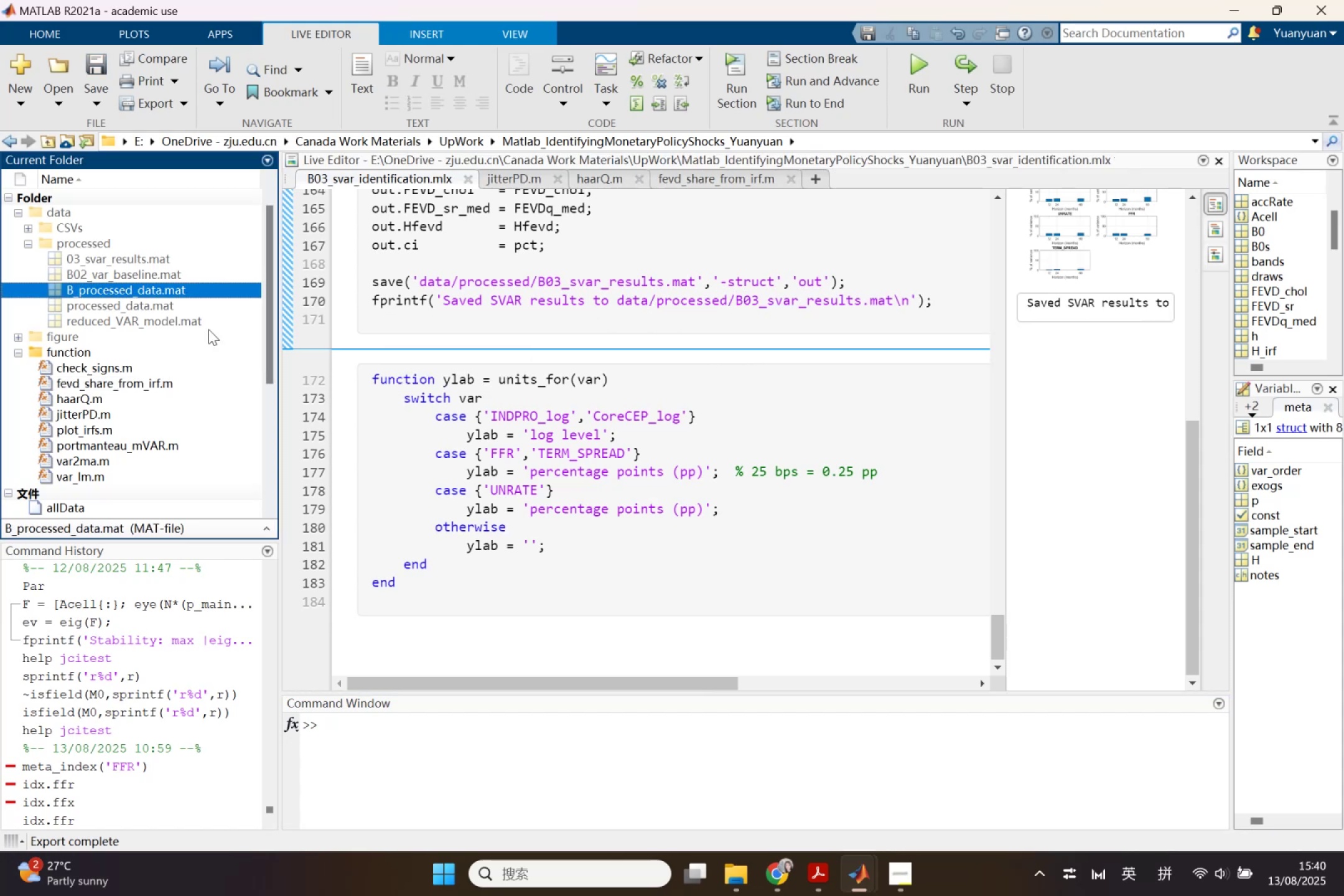 
scroll: coordinate [138, 475], scroll_direction: down, amount: 5.0
 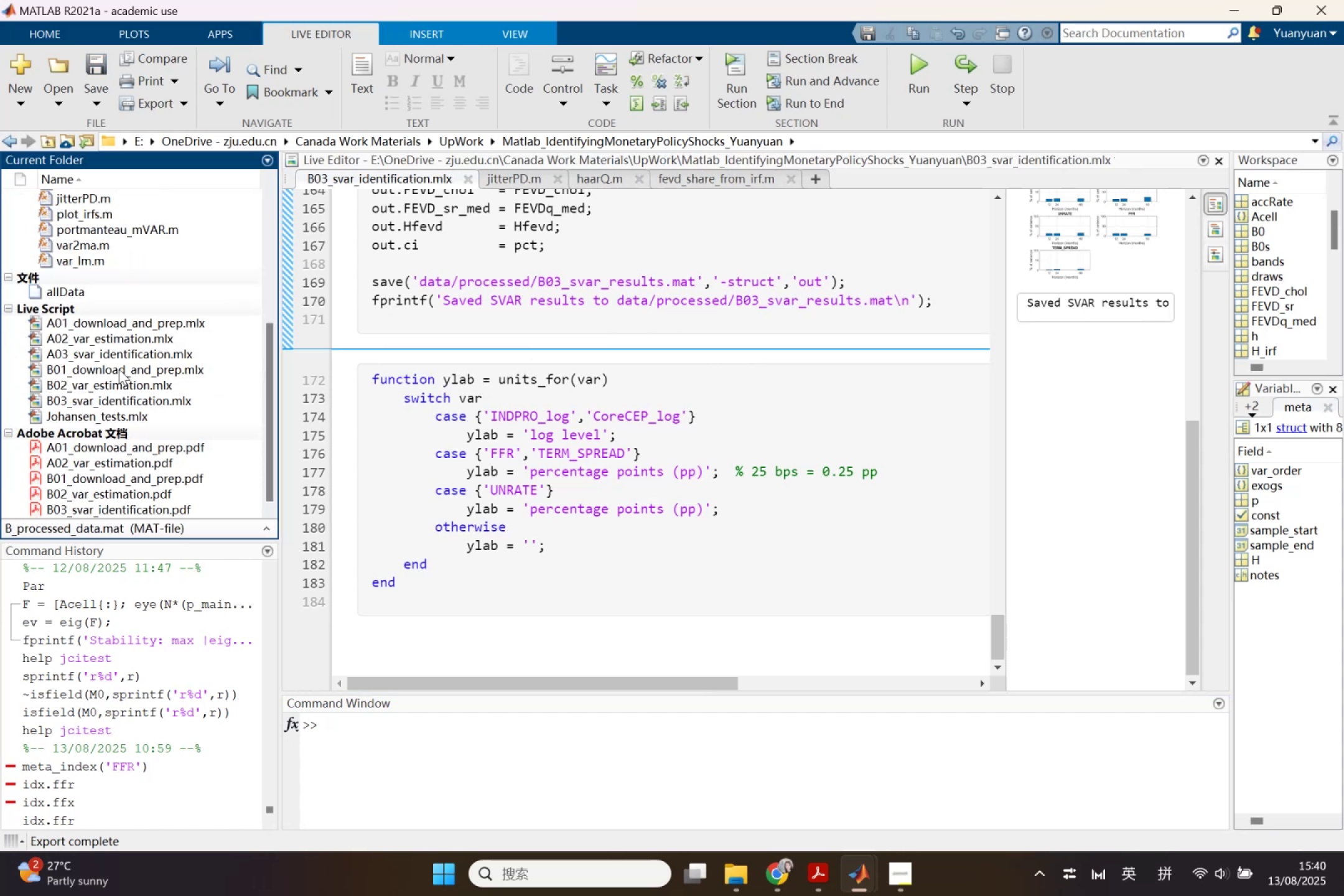 
double_click([119, 369])
 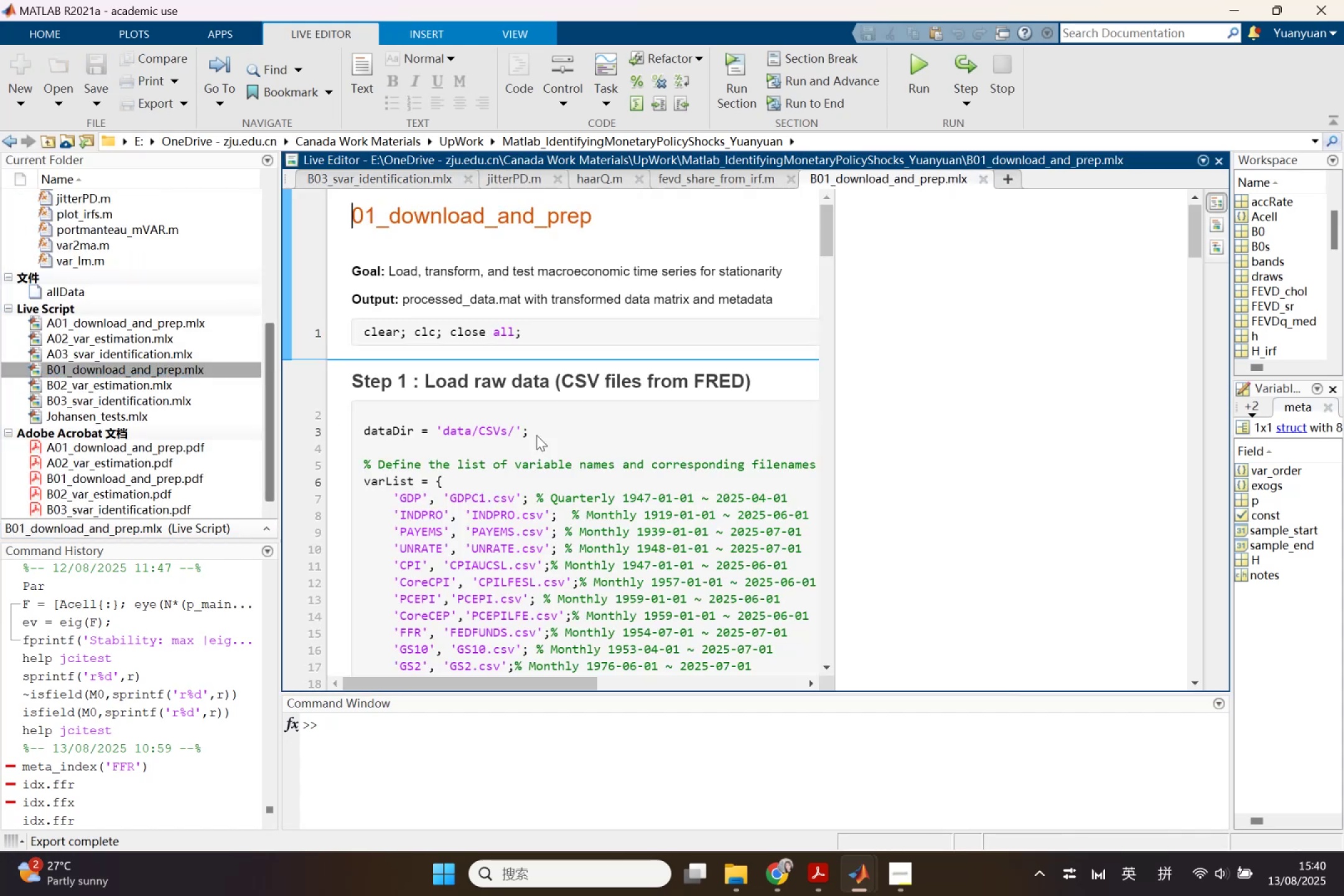 
scroll: coordinate [630, 544], scroll_direction: down, amount: 7.0
 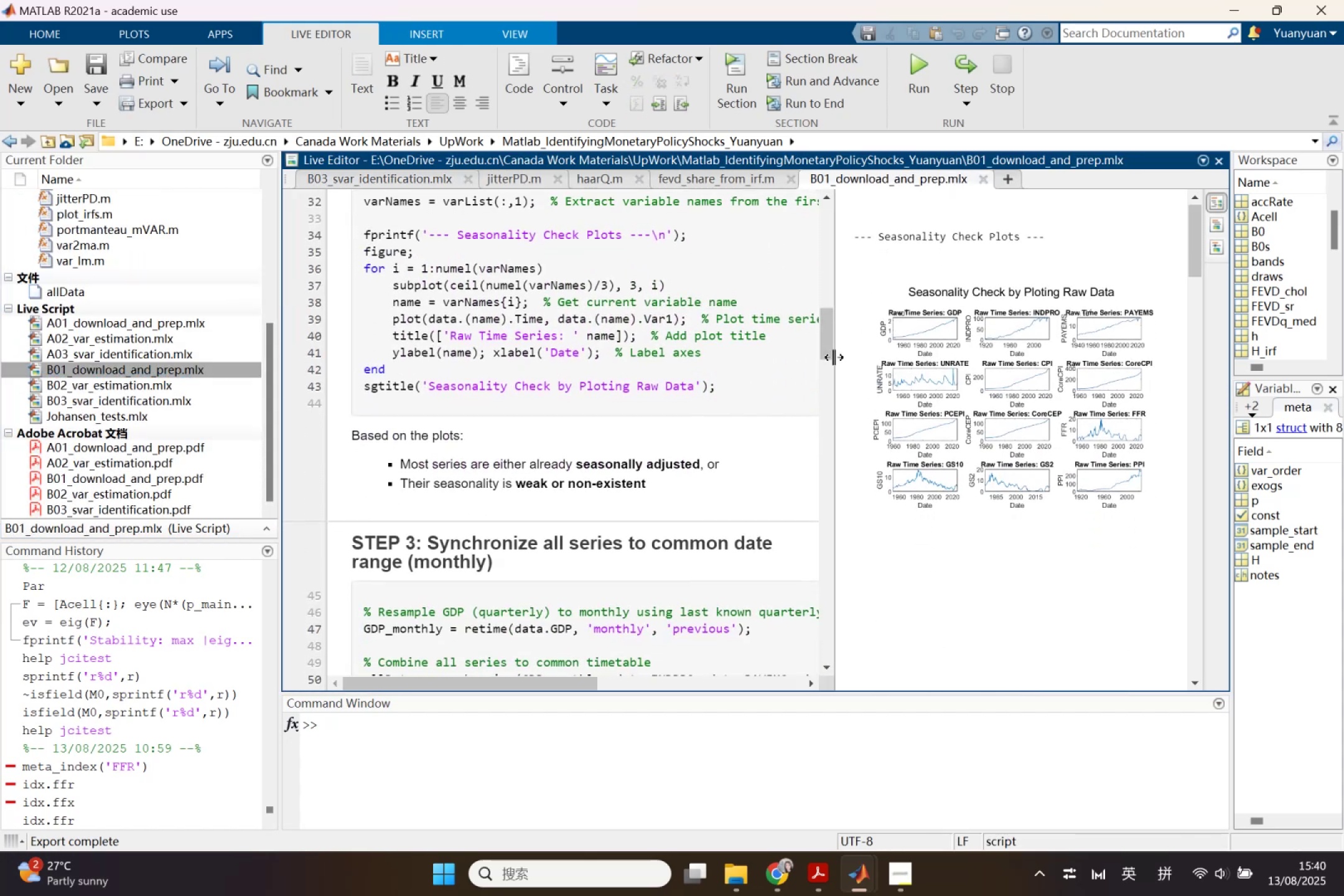 
left_click_drag(start_coordinate=[826, 358], to_coordinate=[816, 691])
 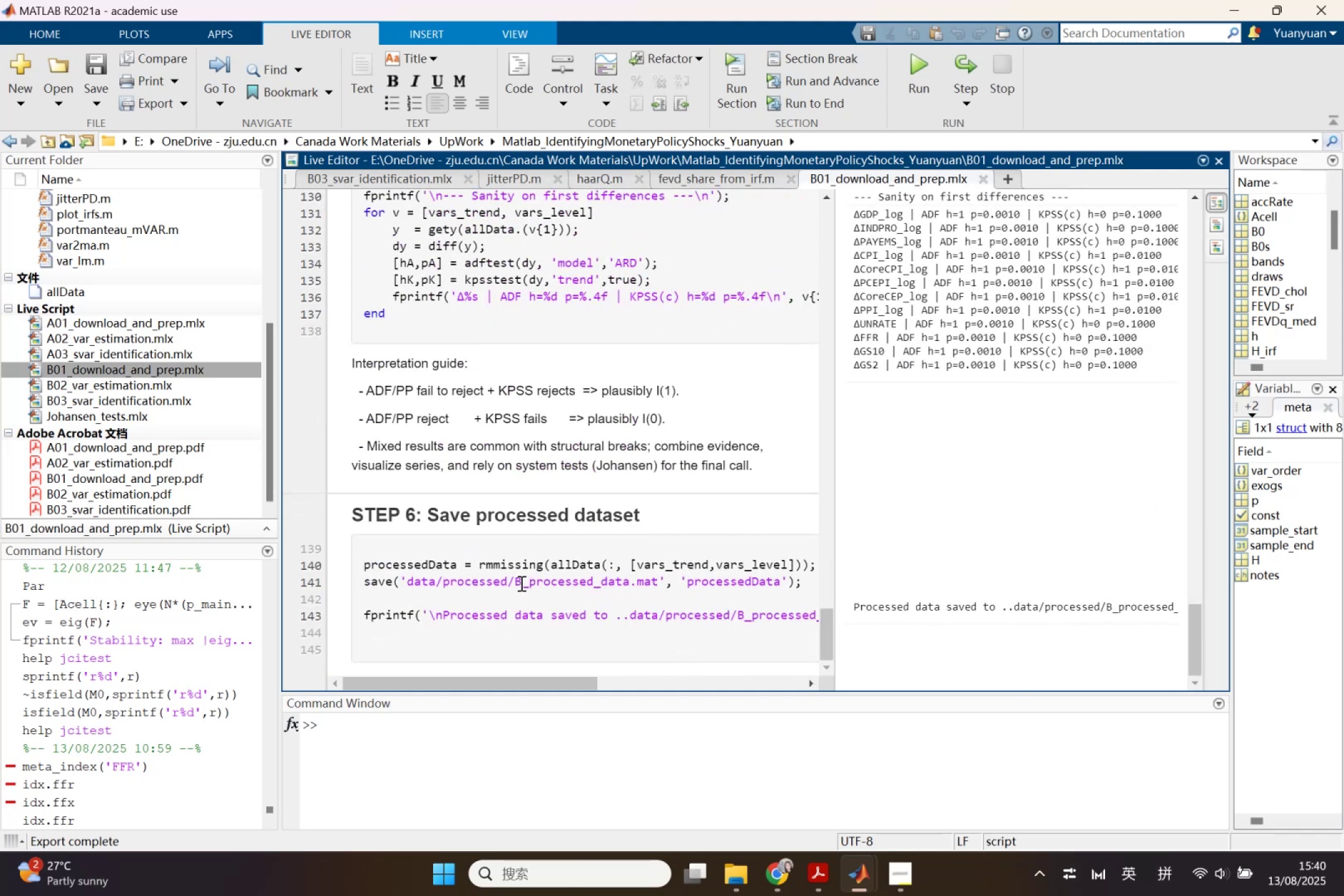 
type(01)
 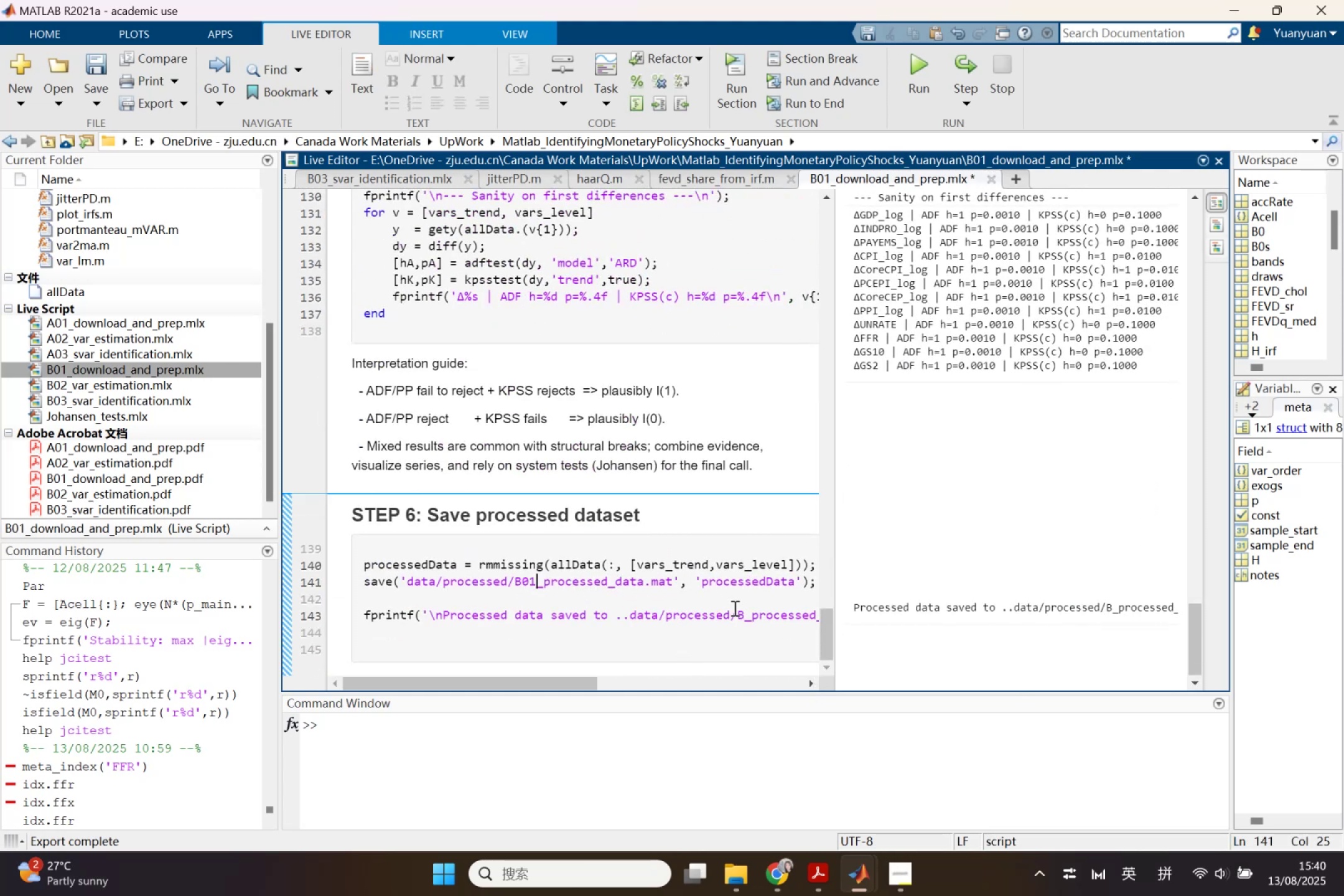 
left_click([747, 608])
 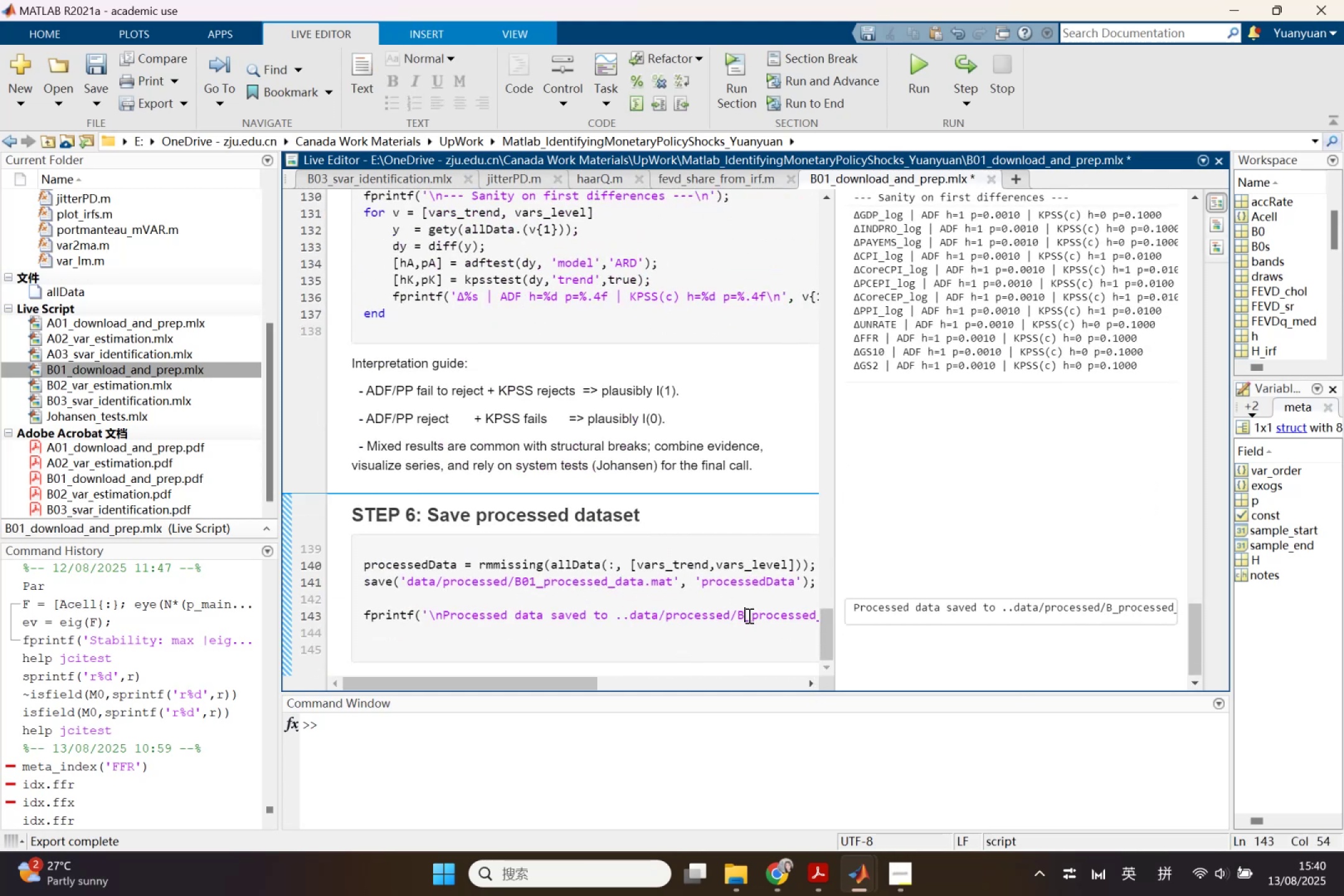 
type(01)
 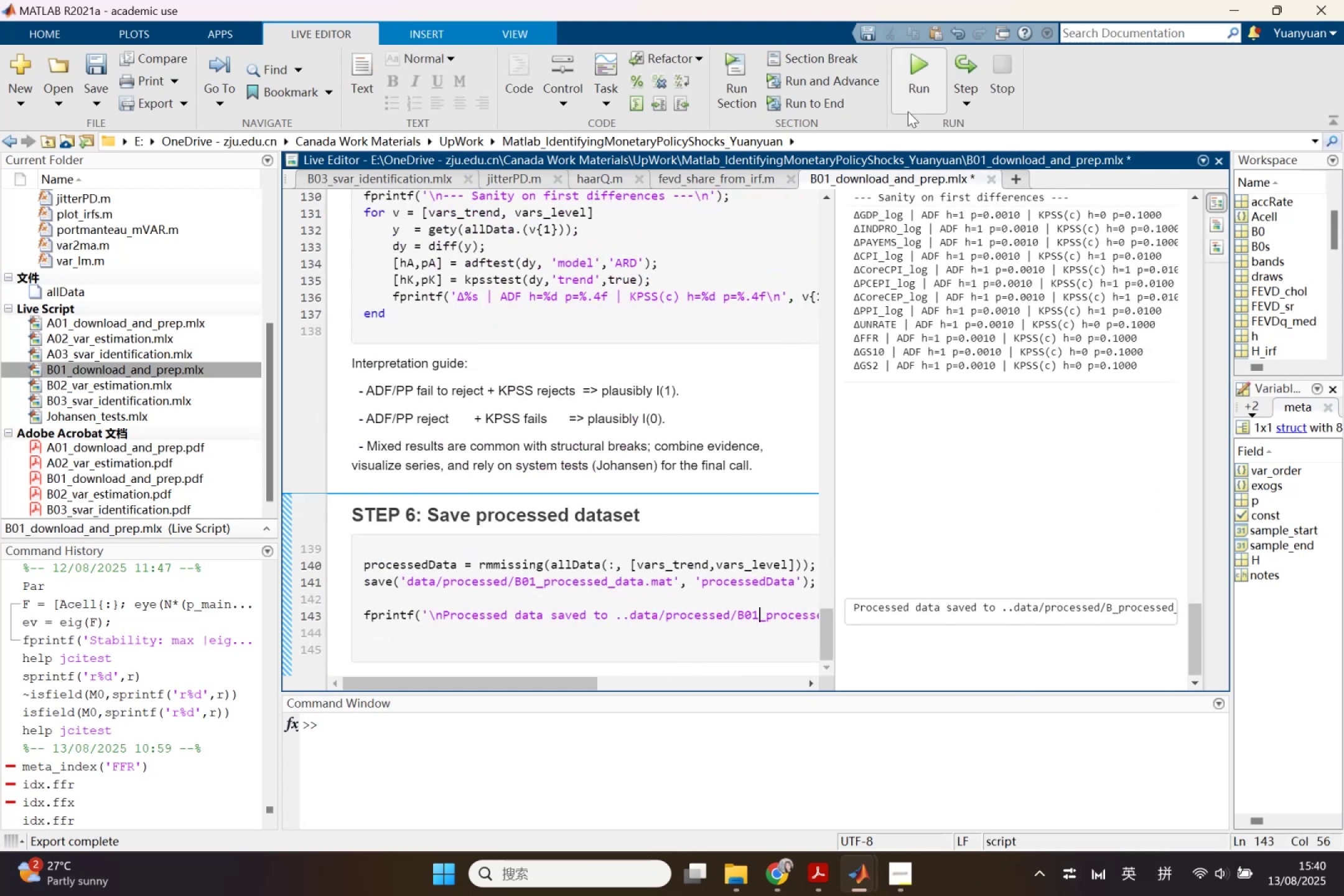 
left_click([912, 81])
 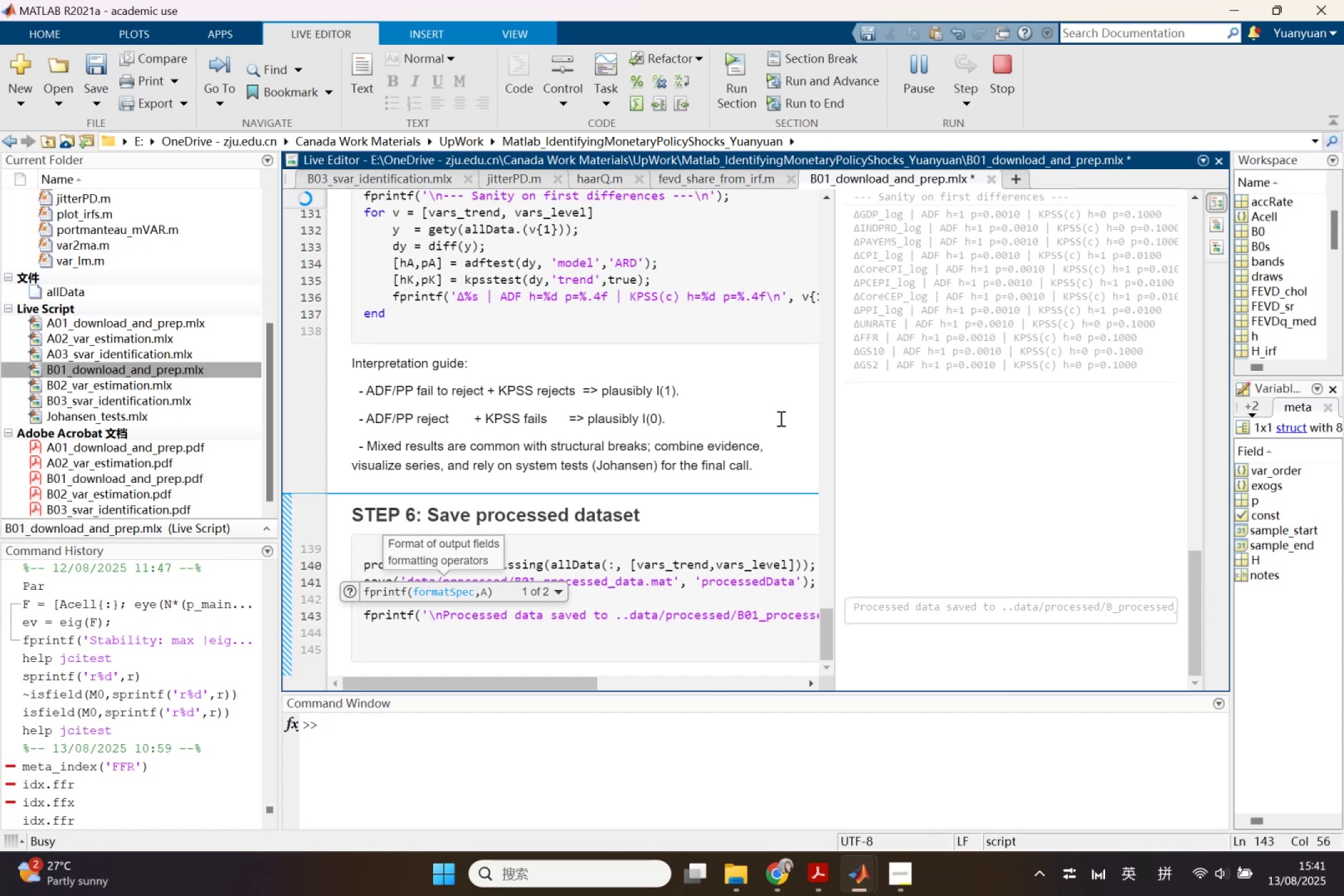 
wait(28.43)
 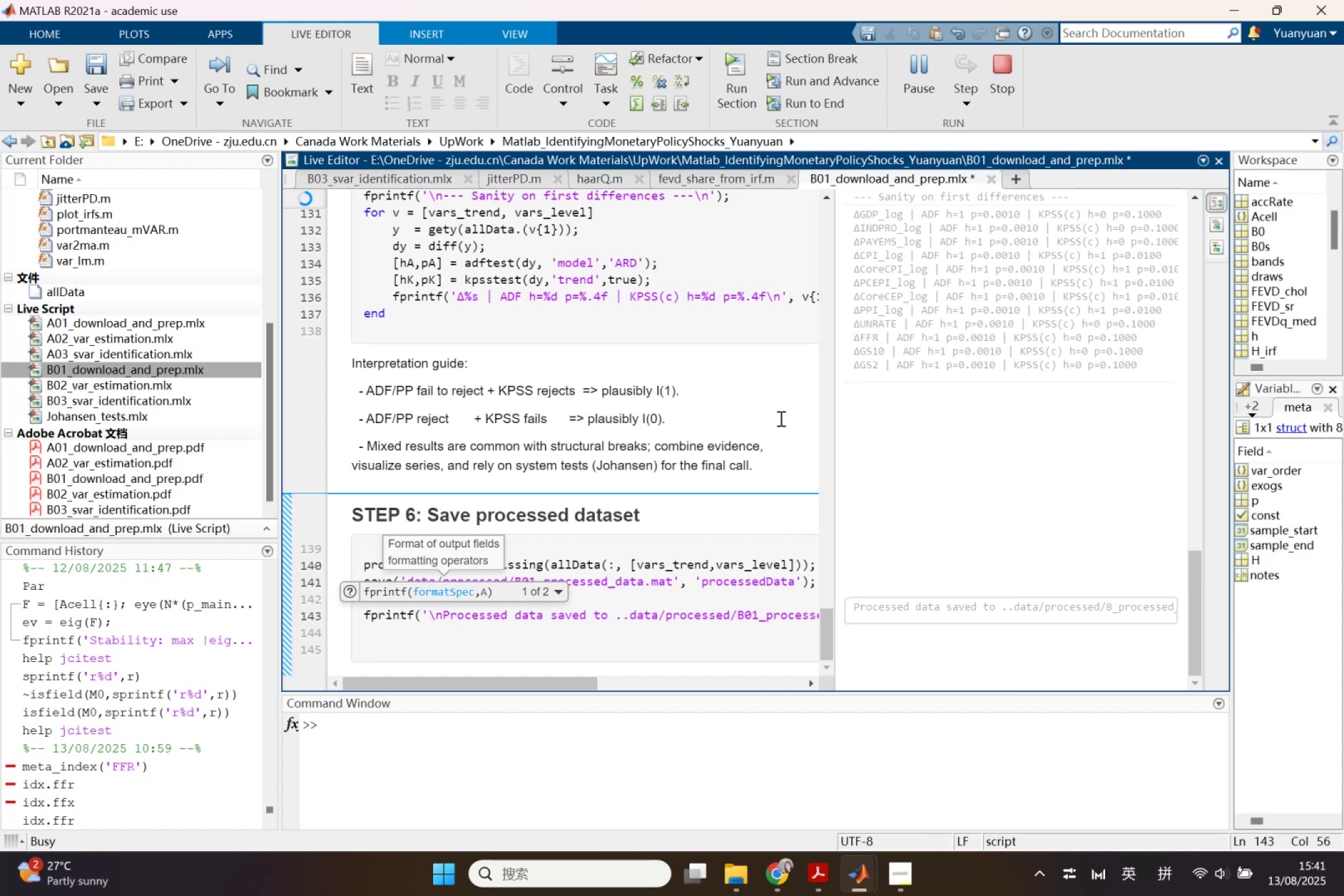 
left_click([1214, 254])
 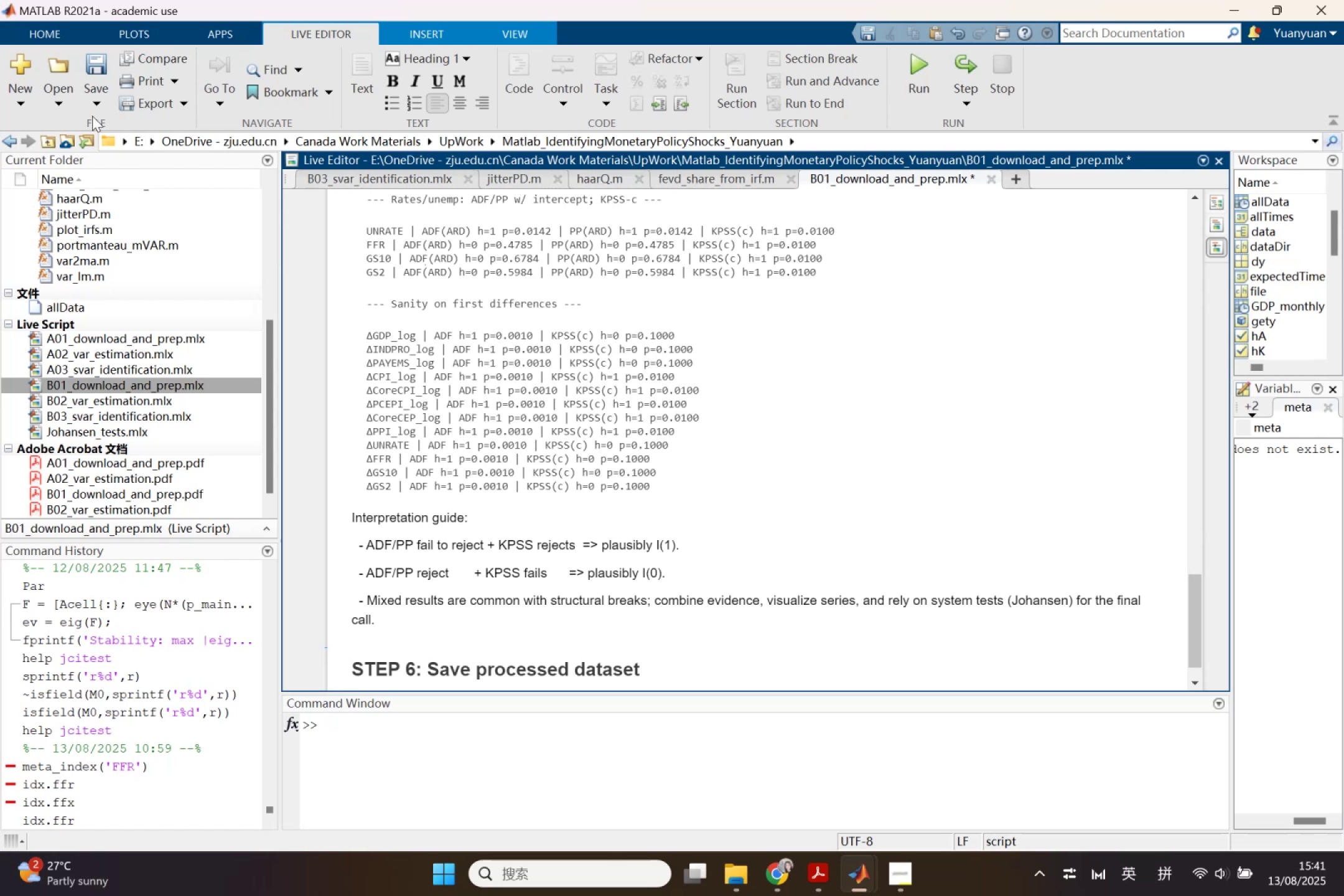 
left_click([85, 101])
 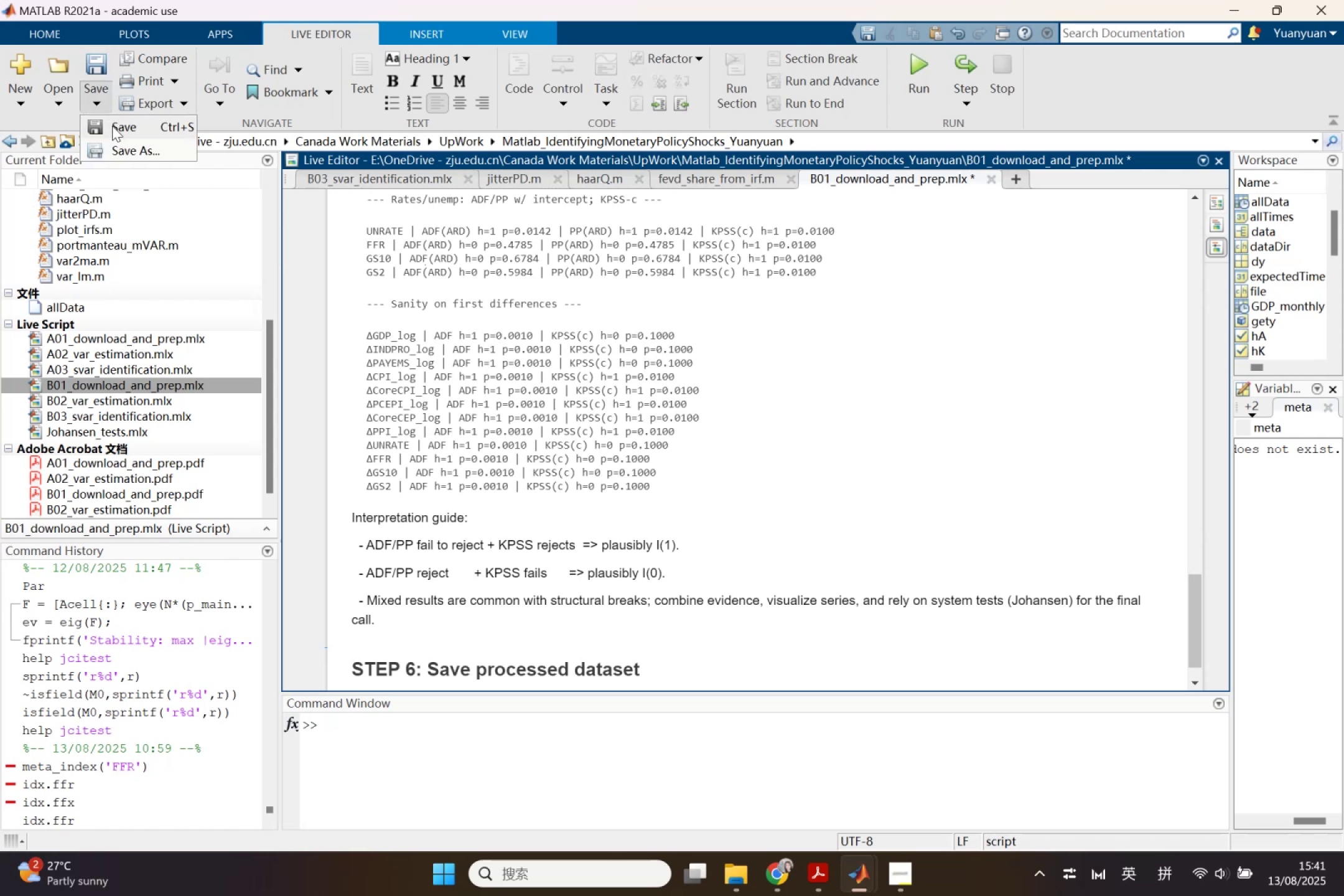 
left_click([112, 126])
 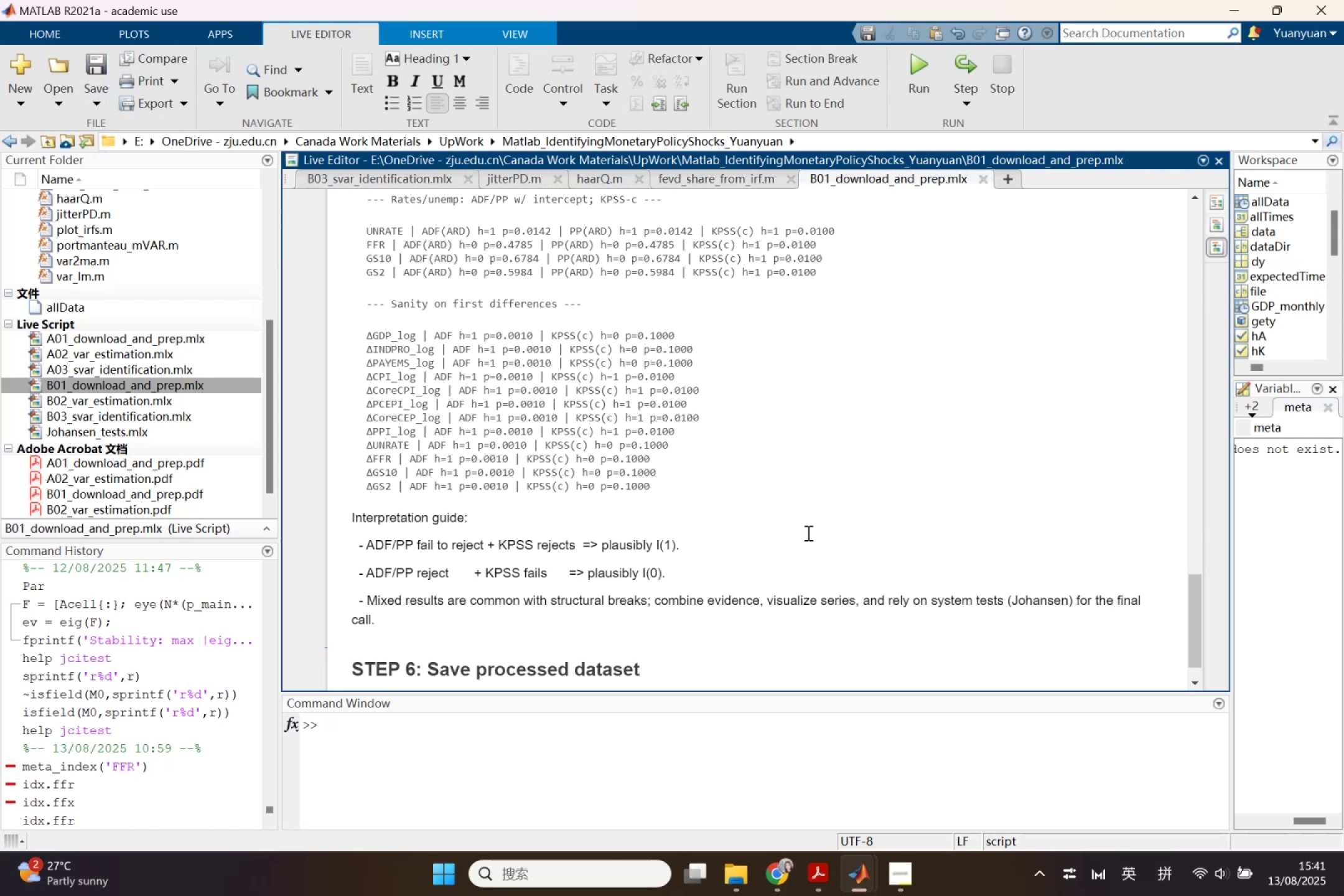 
wait(6.84)
 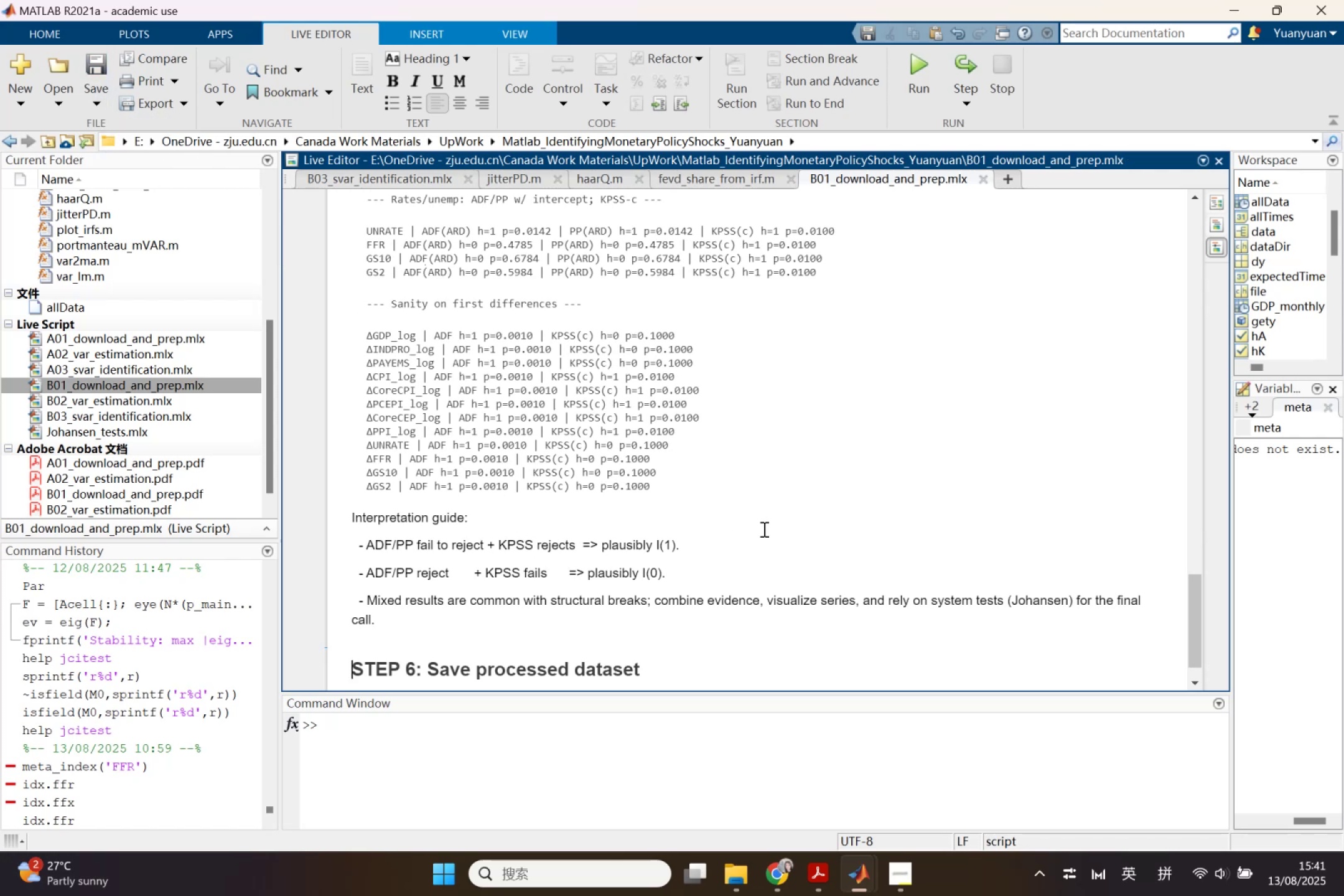 
left_click([93, 106])
 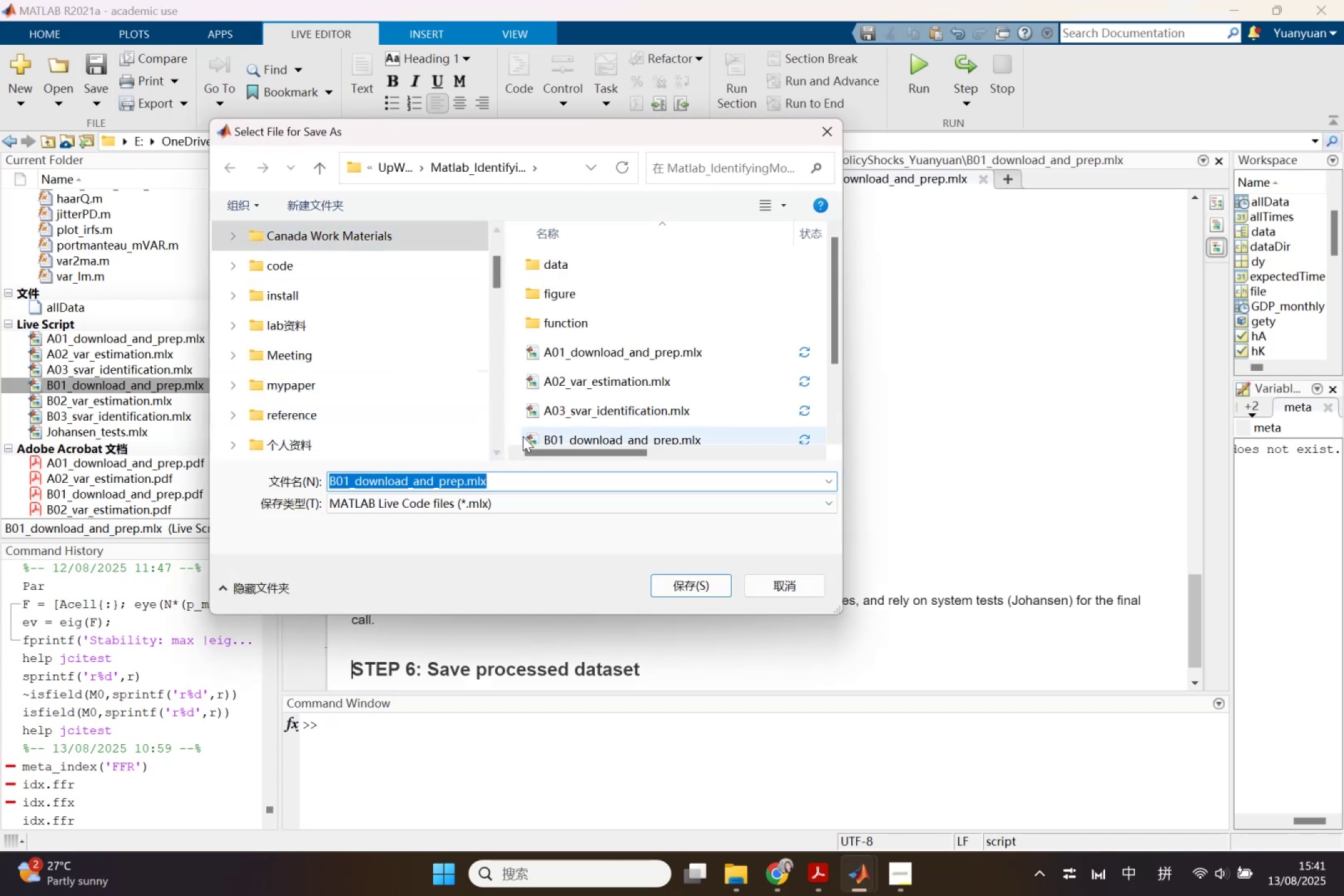 
left_click([515, 510])
 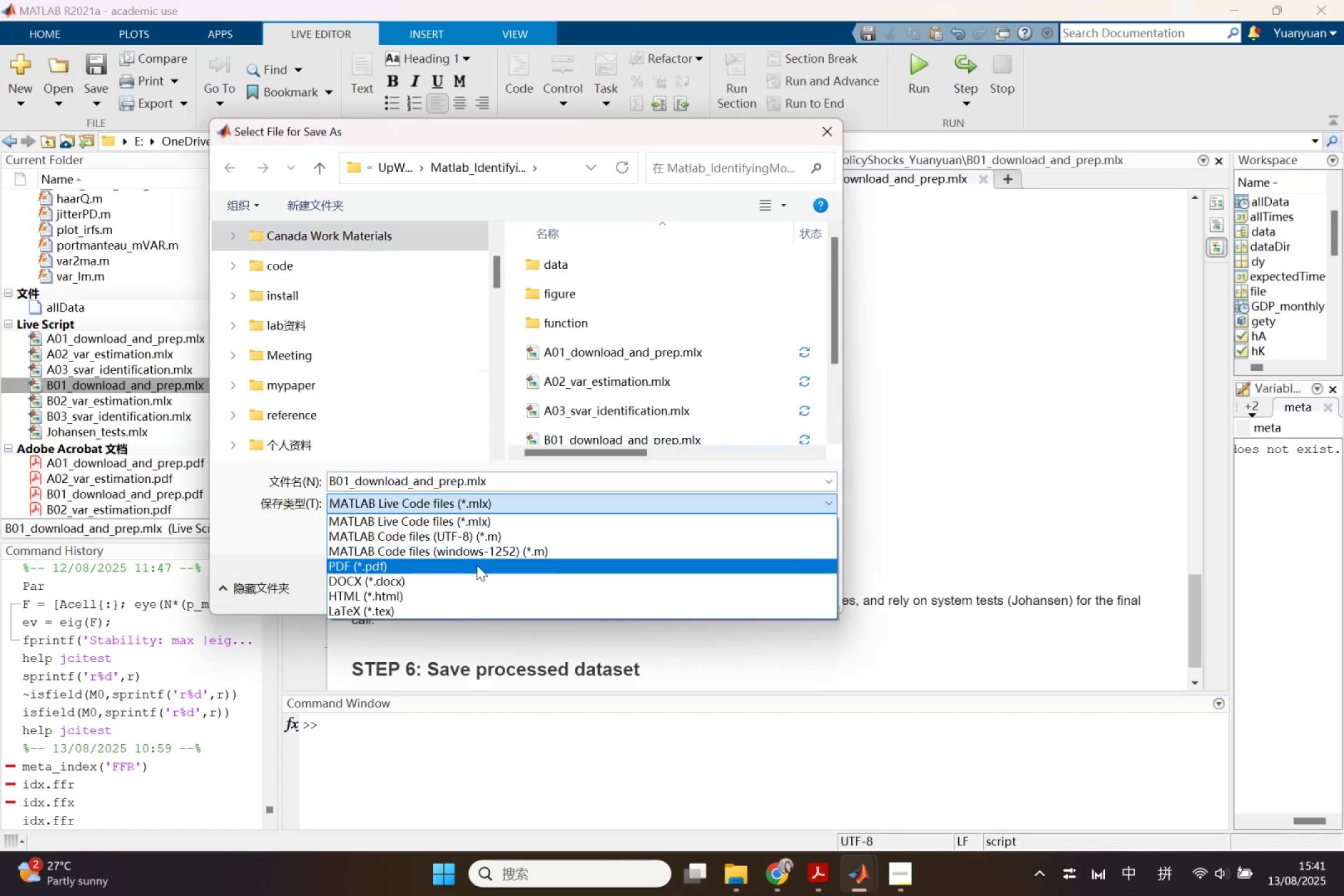 
left_click([477, 565])
 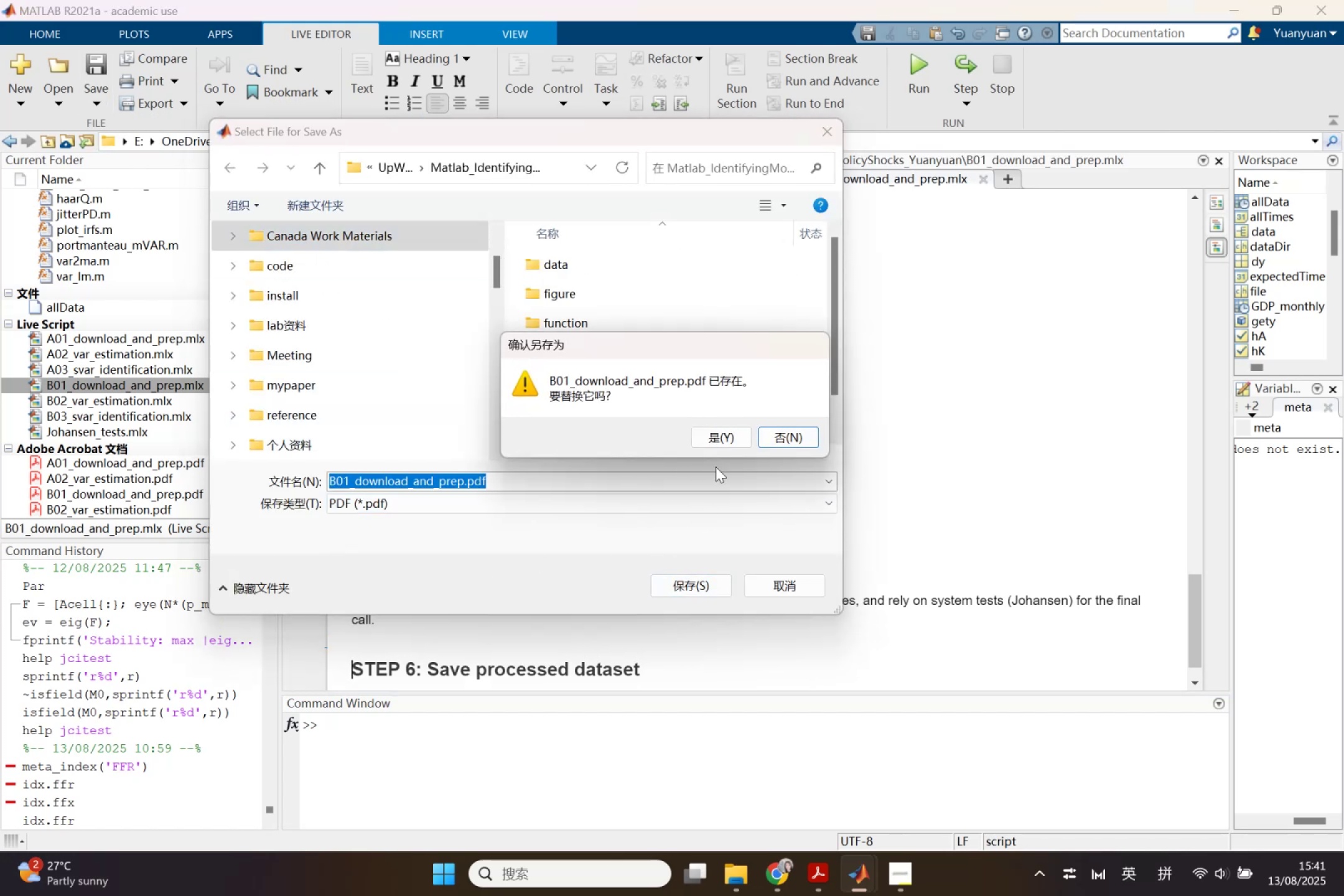 
left_click([726, 430])
 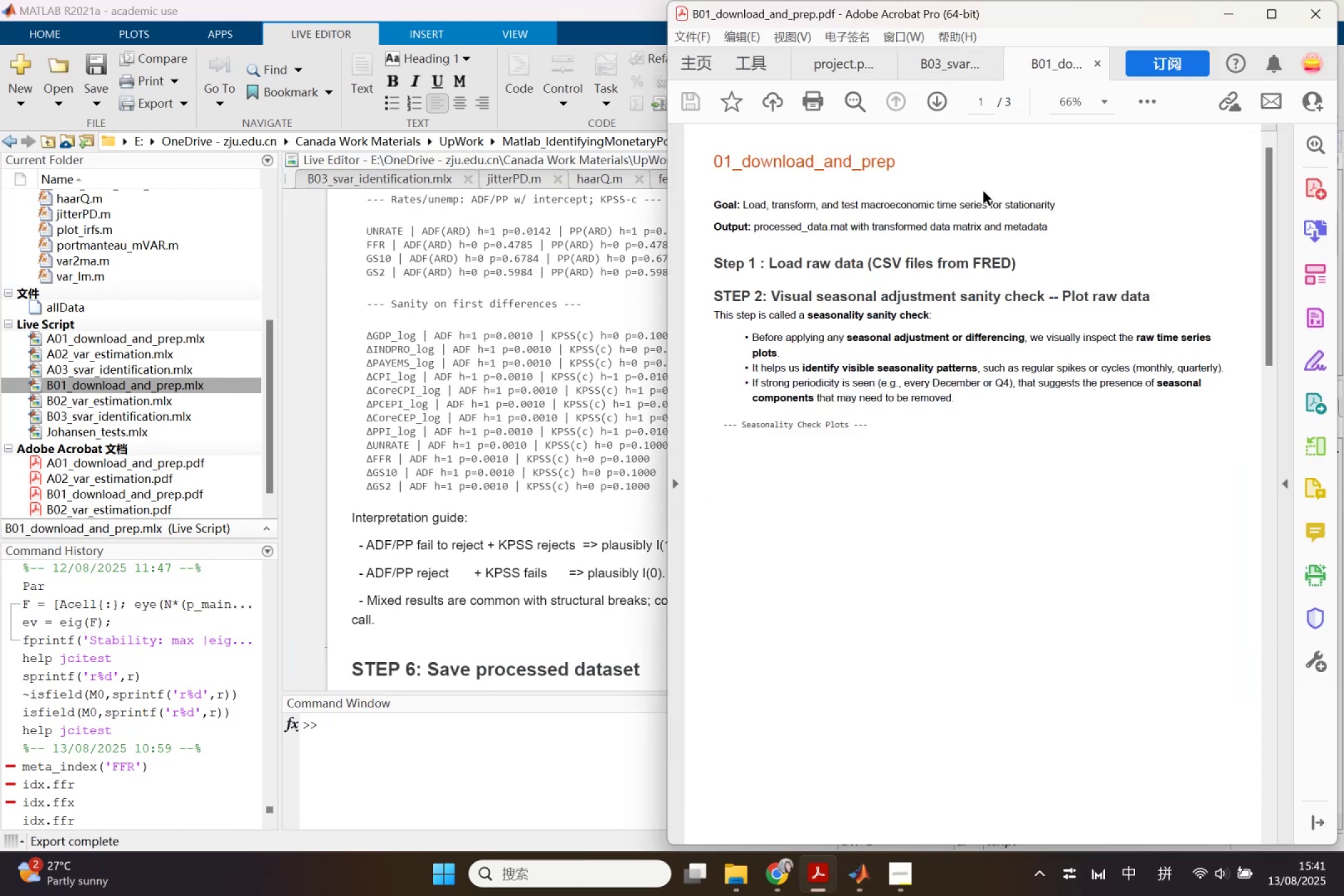 
wait(7.46)
 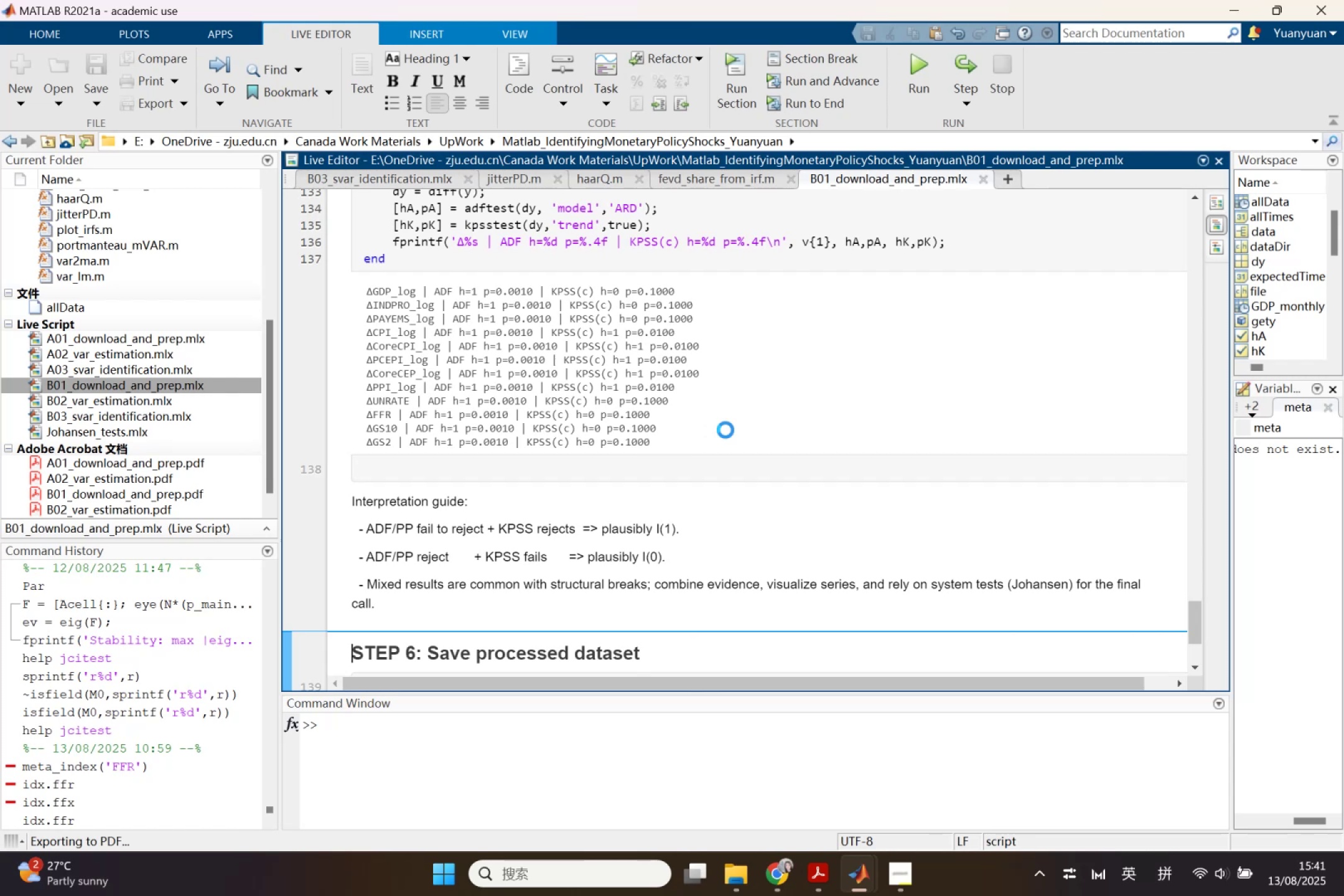 
left_click([1096, 69])
 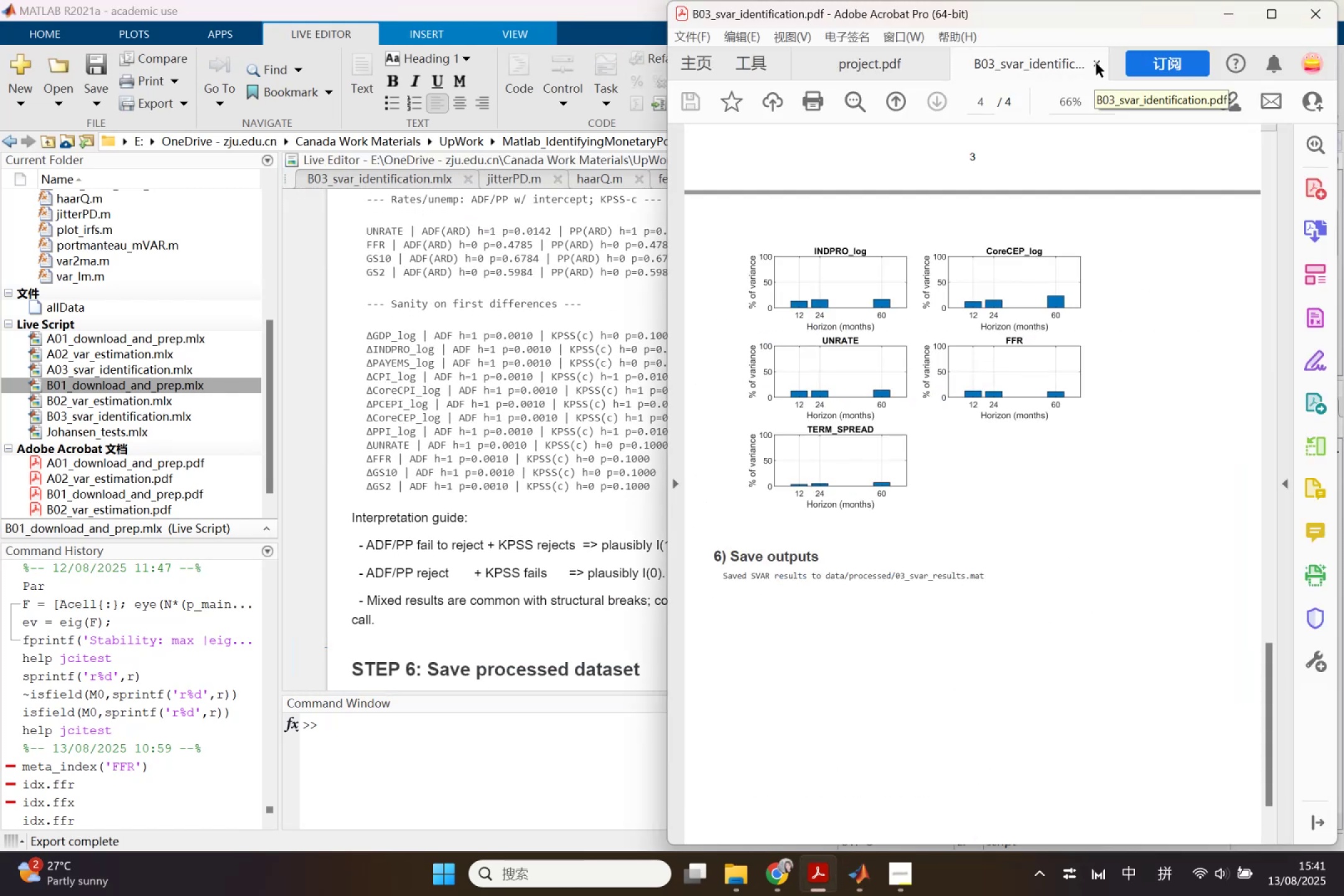 
left_click([1096, 63])
 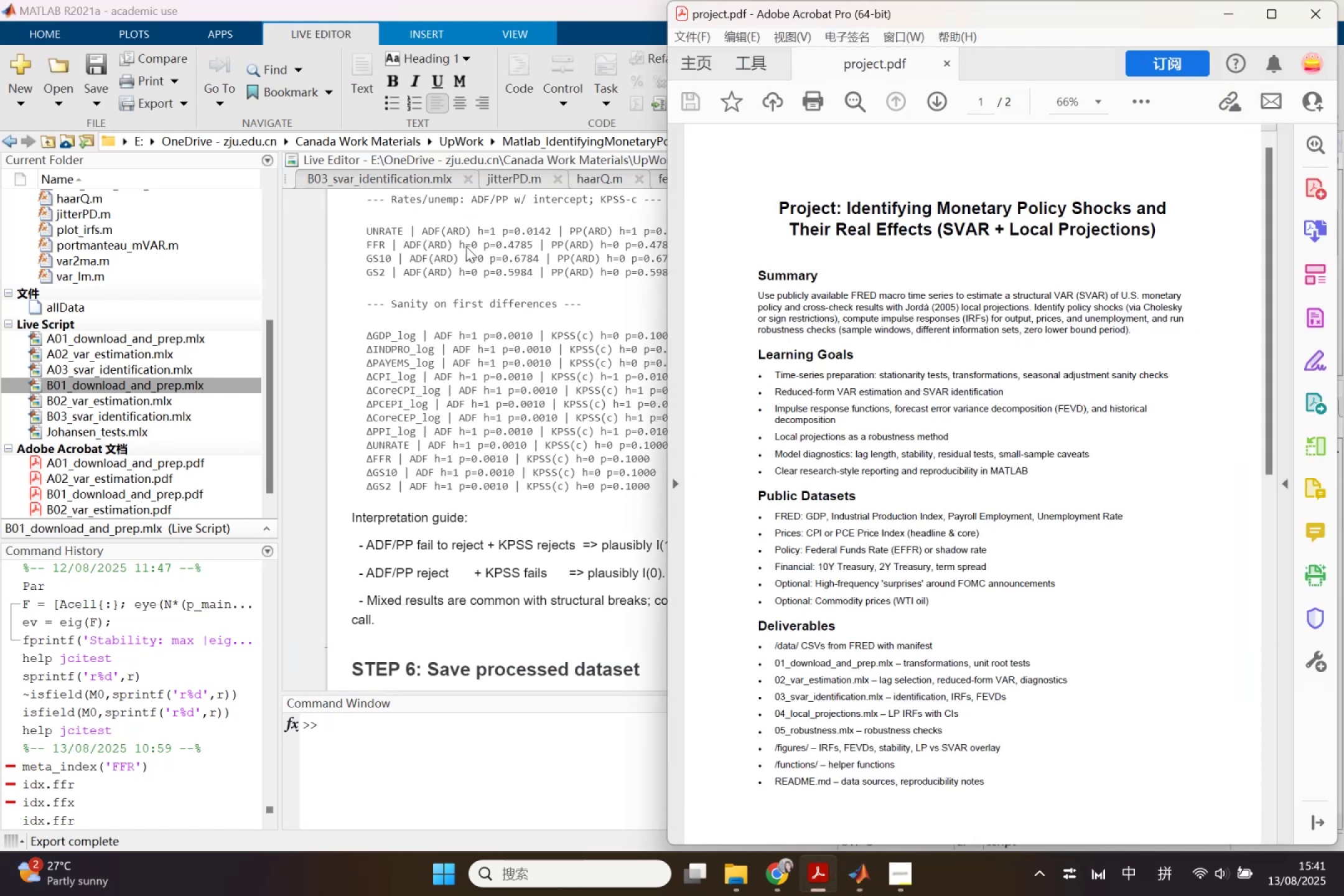 
left_click([465, 246])
 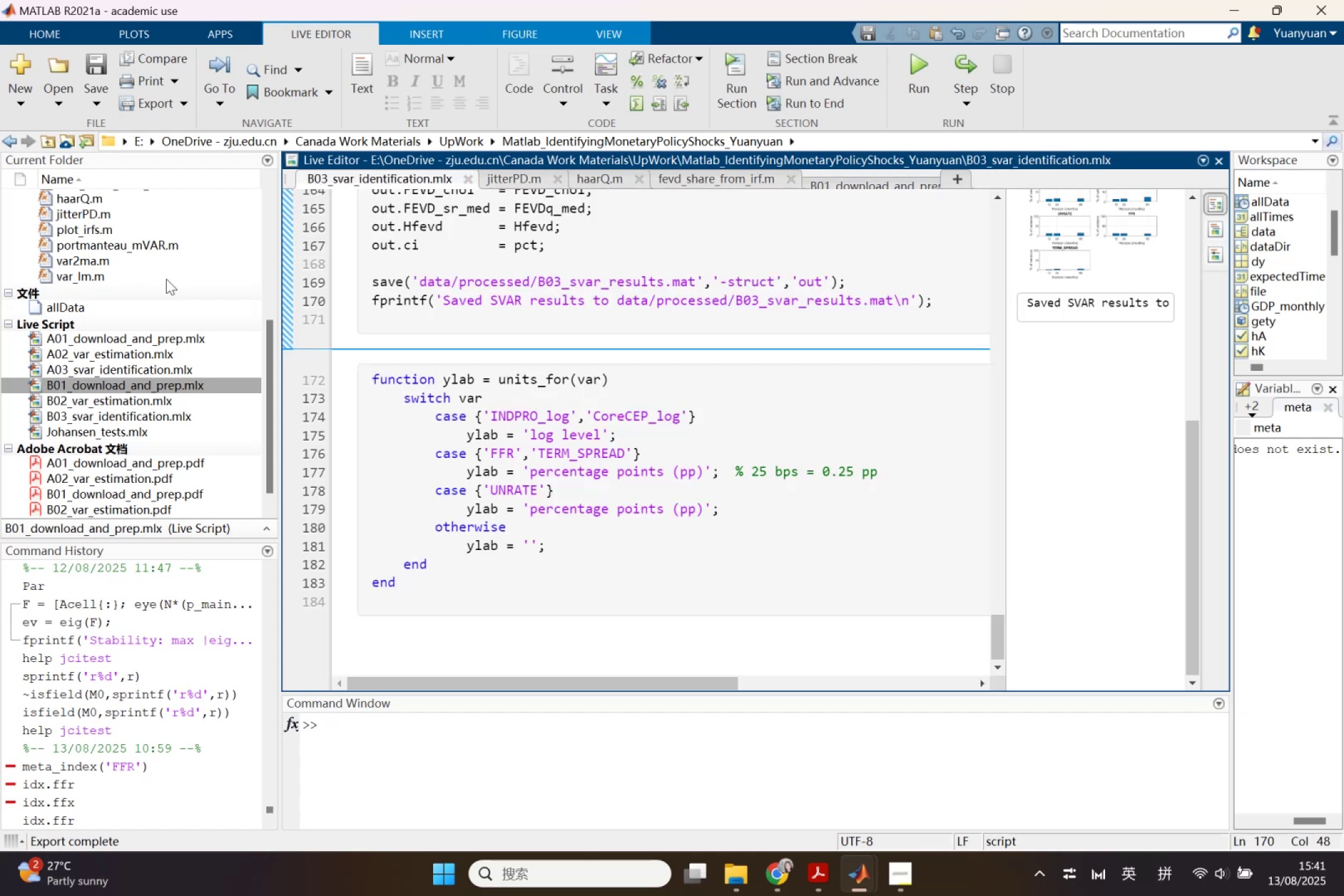 
wait(6.79)
 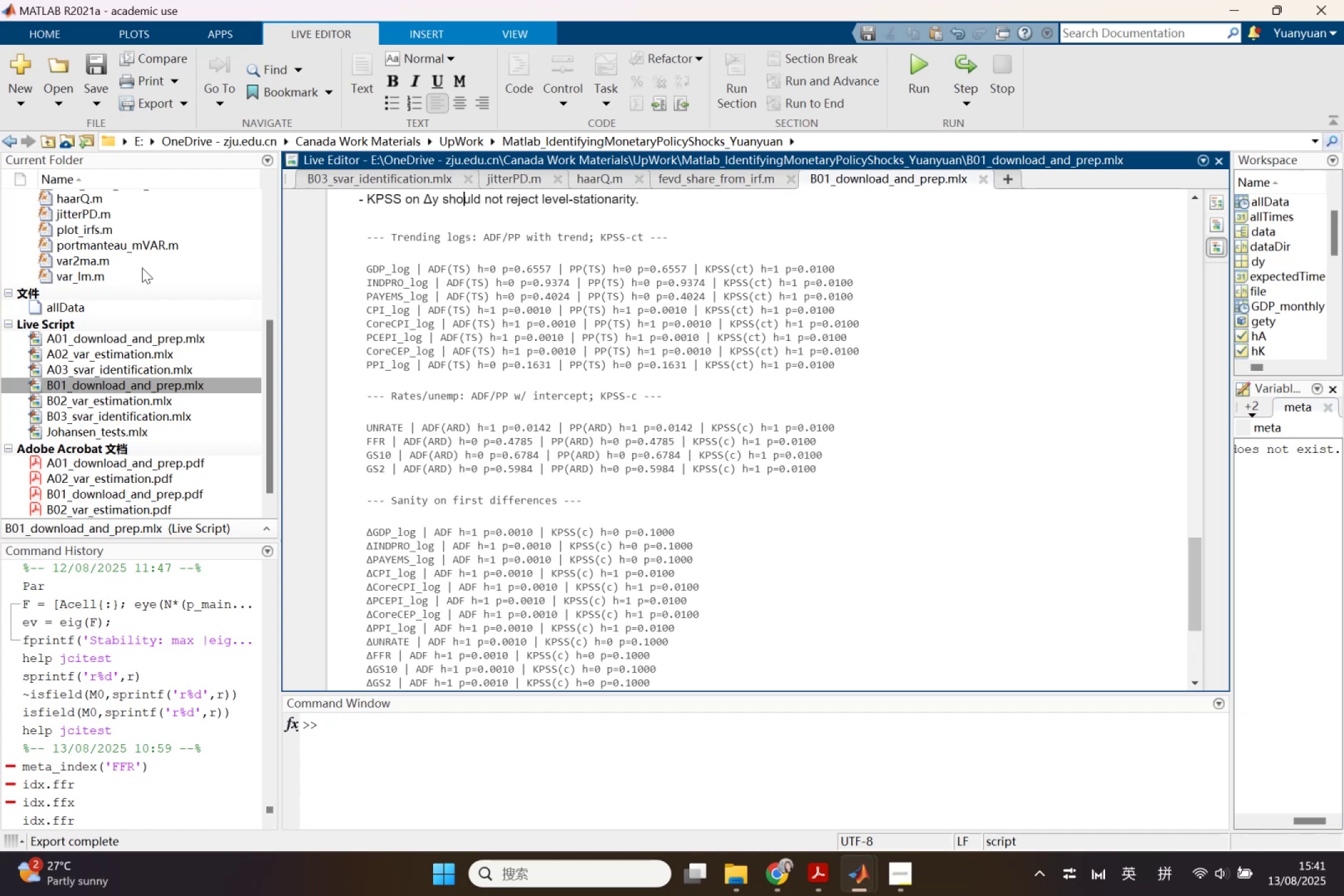 
double_click([166, 398])
 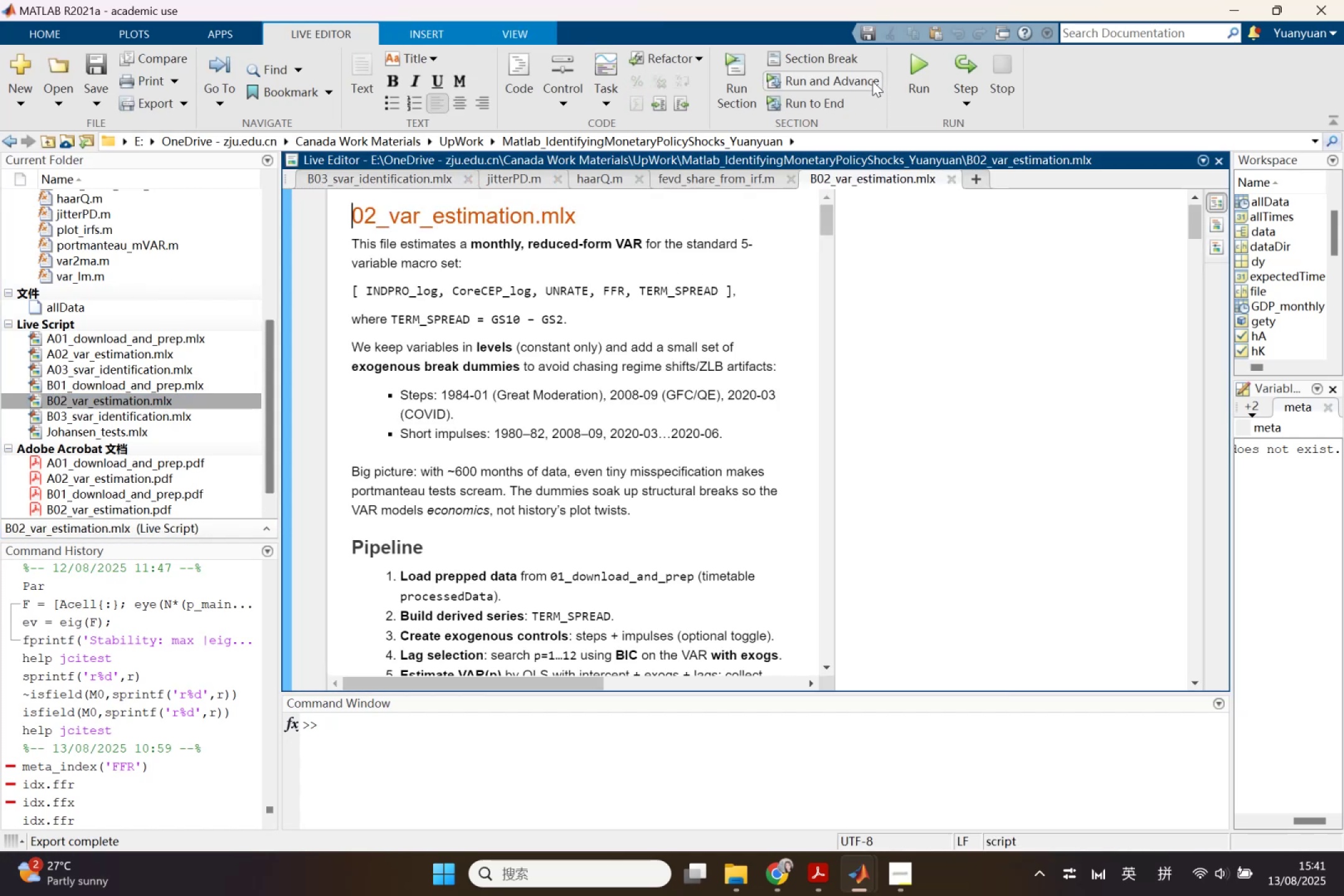 
left_click([910, 75])
 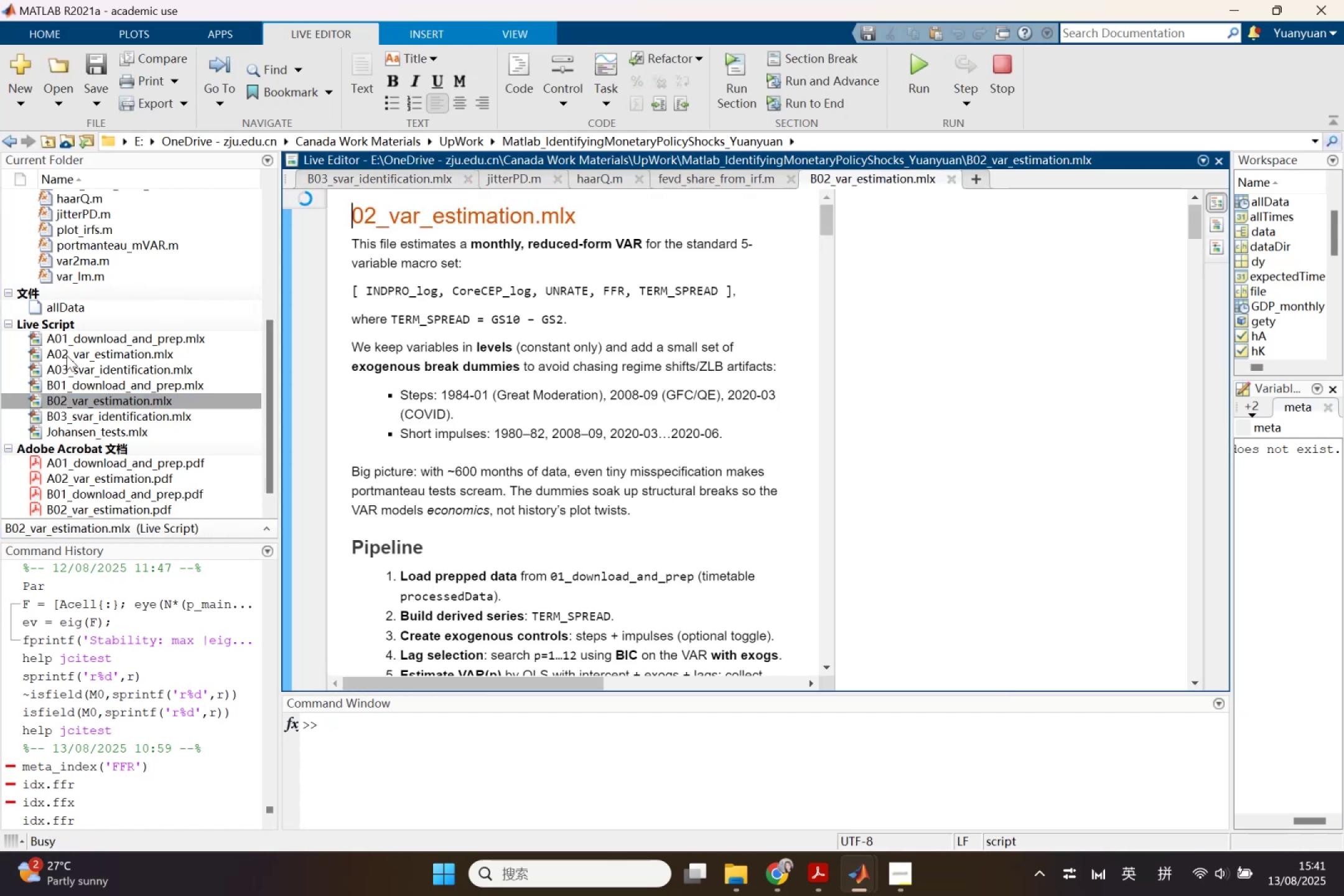 
scroll: coordinate [128, 363], scroll_direction: up, amount: 4.0
 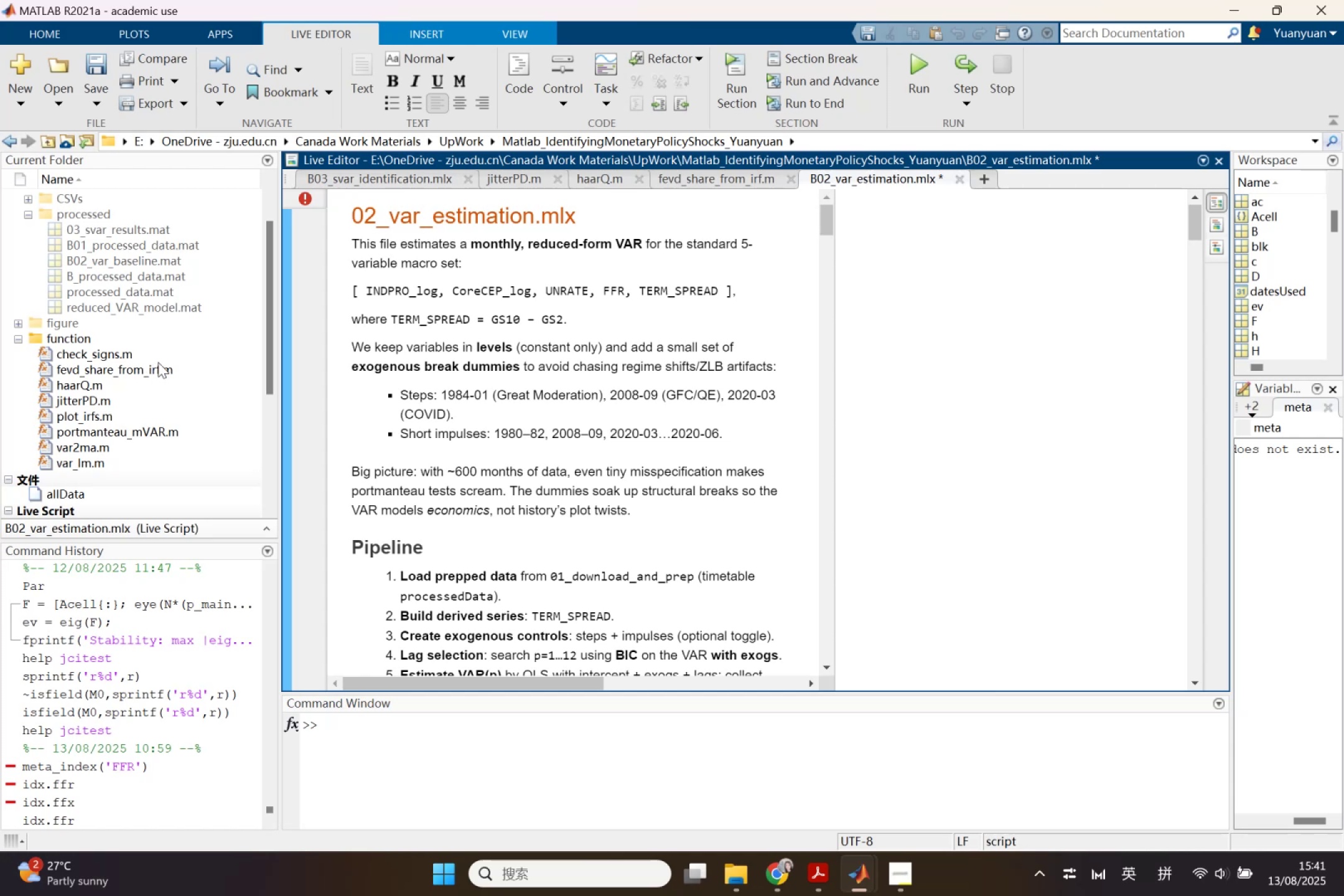 
left_click([143, 271])
 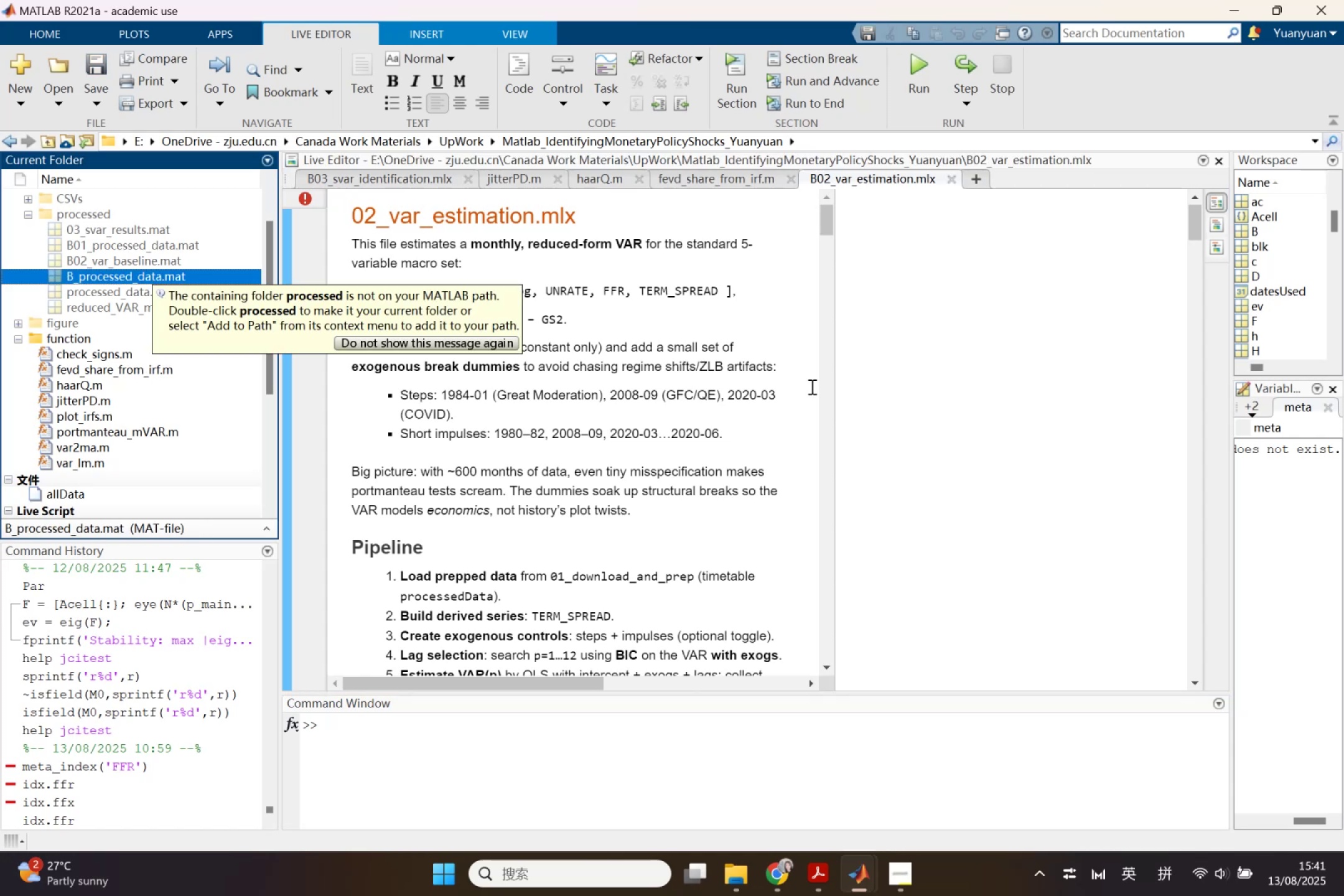 
scroll: coordinate [810, 497], scroll_direction: down, amount: 21.0
 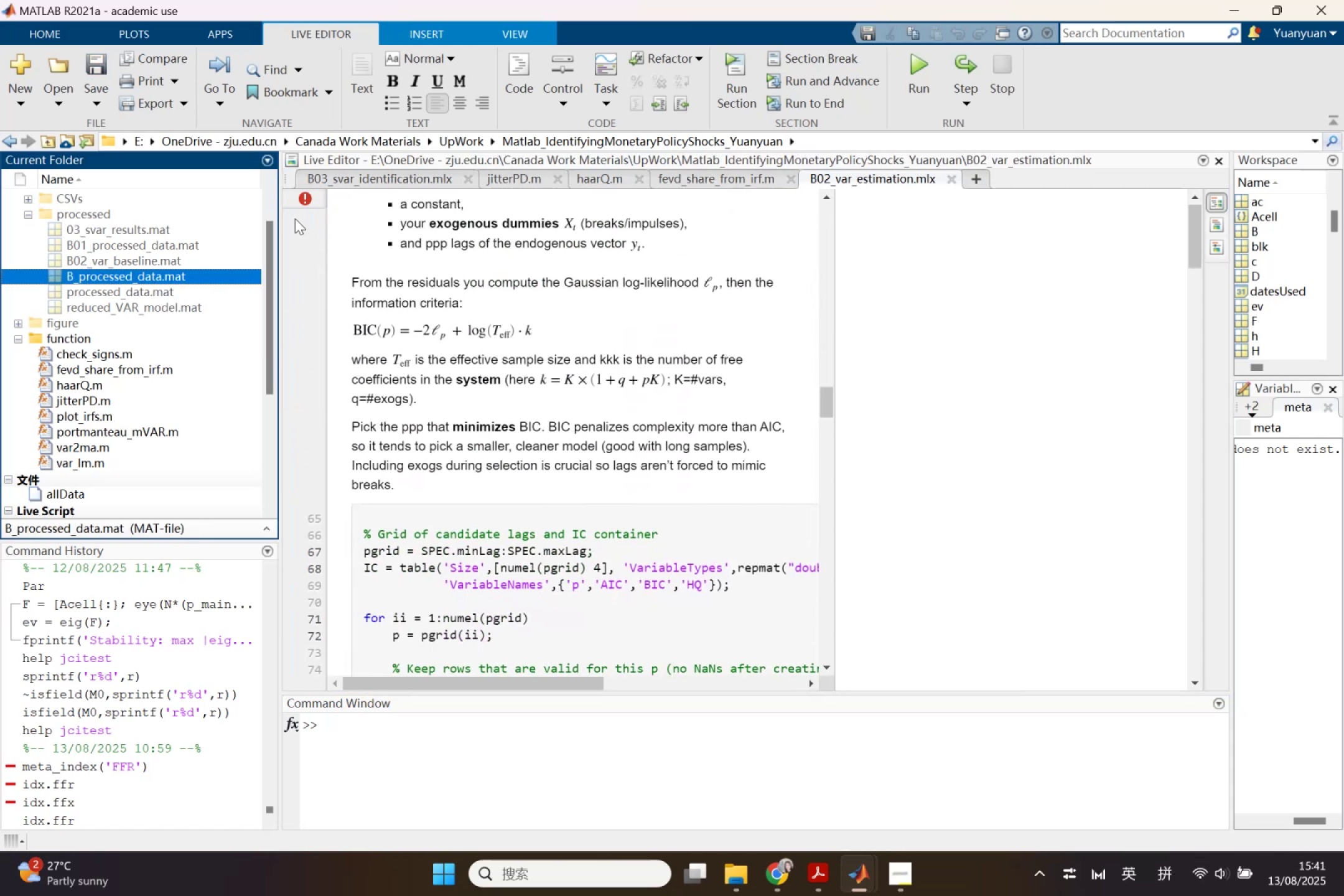 
left_click([297, 202])
 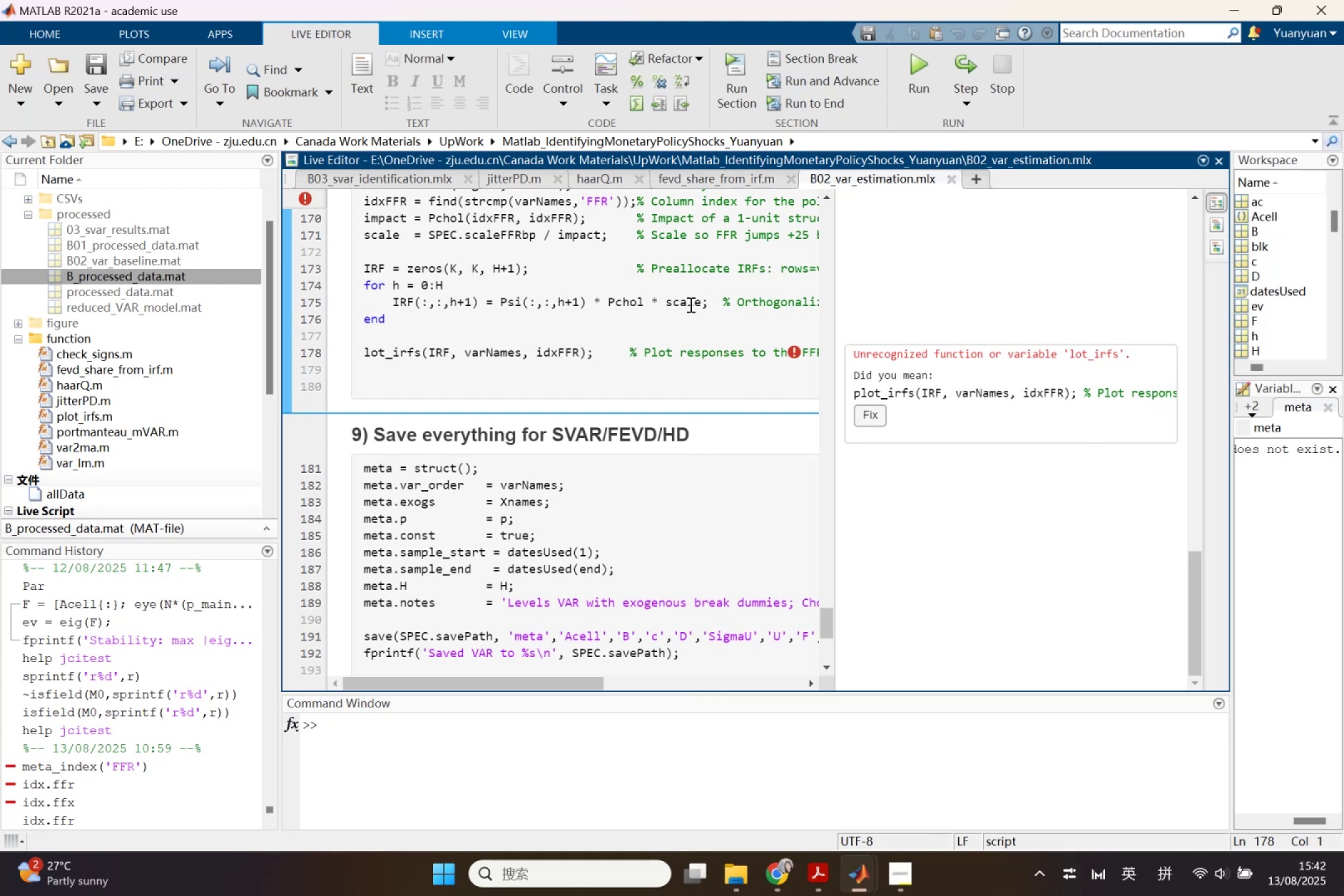 
key(P)
 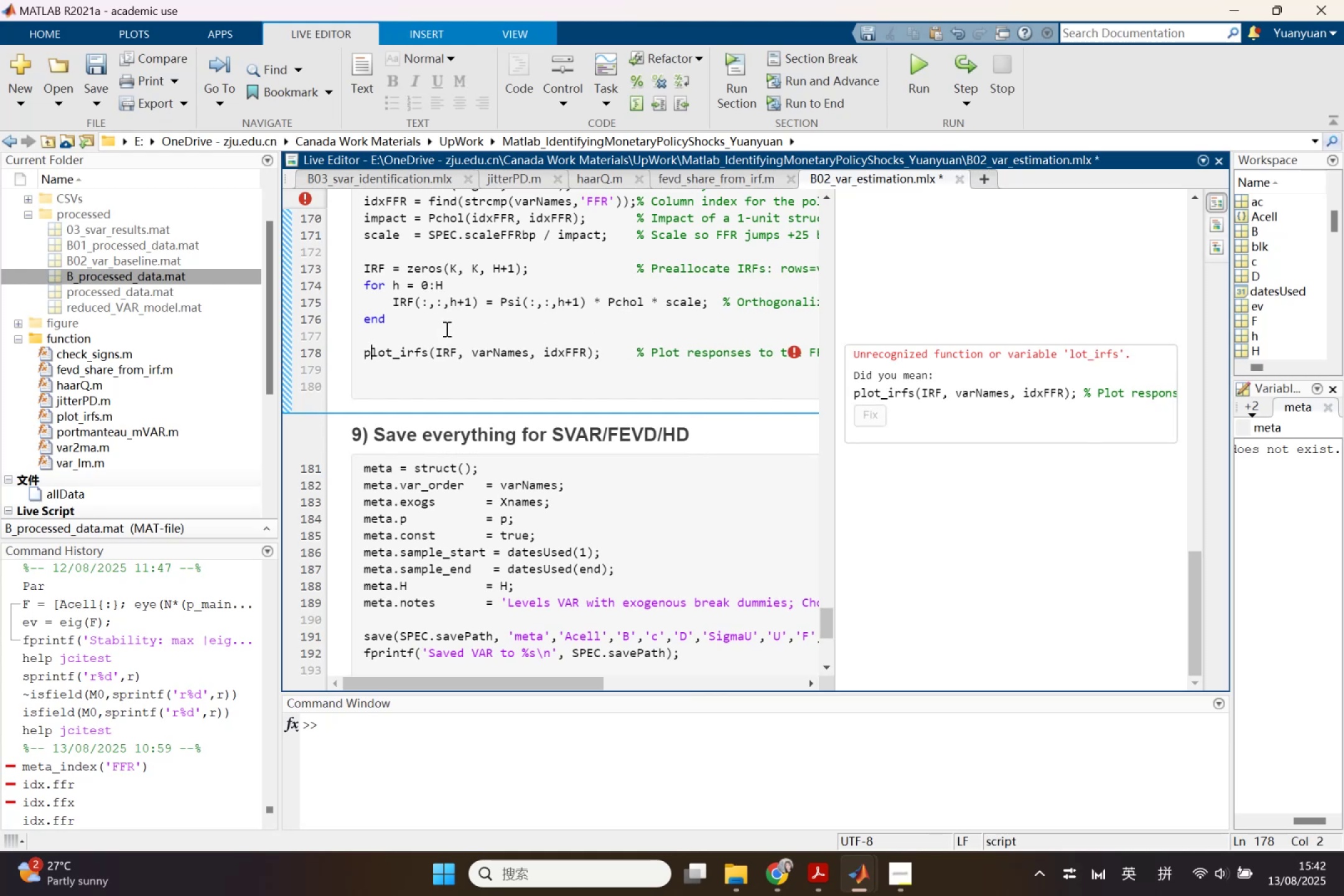 
key(Control+ControlLeft)
 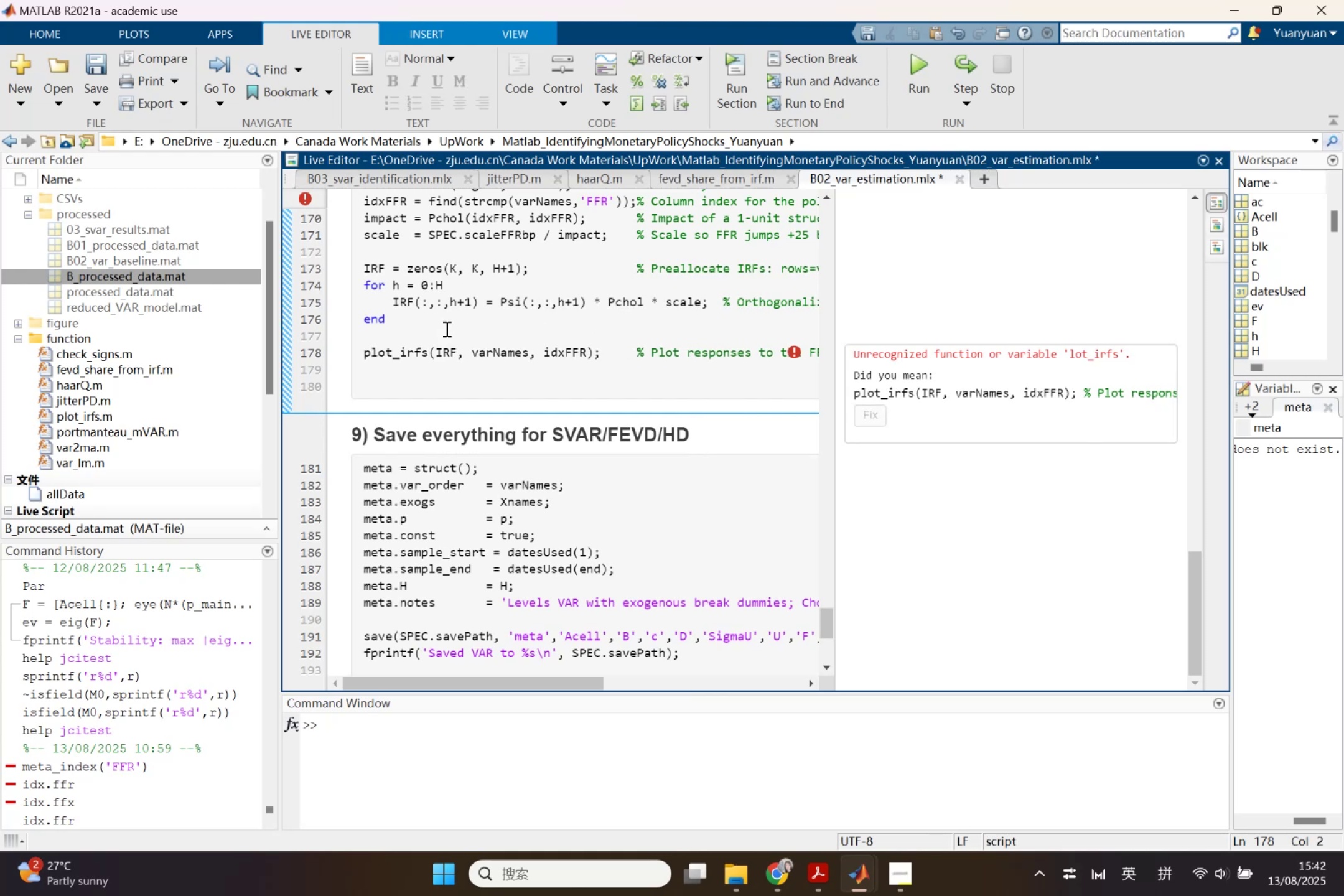 
key(Control+S)
 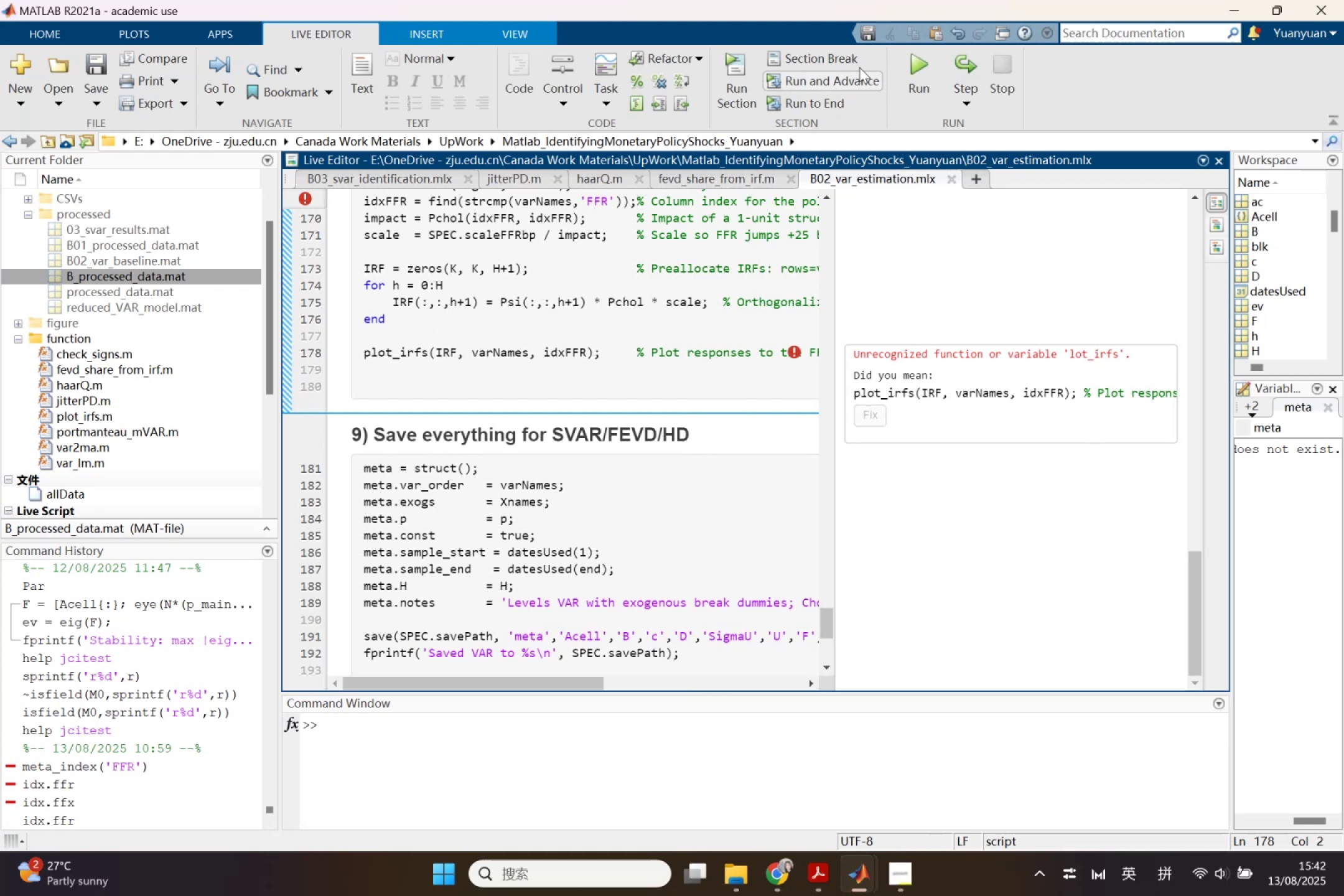 
left_click([920, 72])
 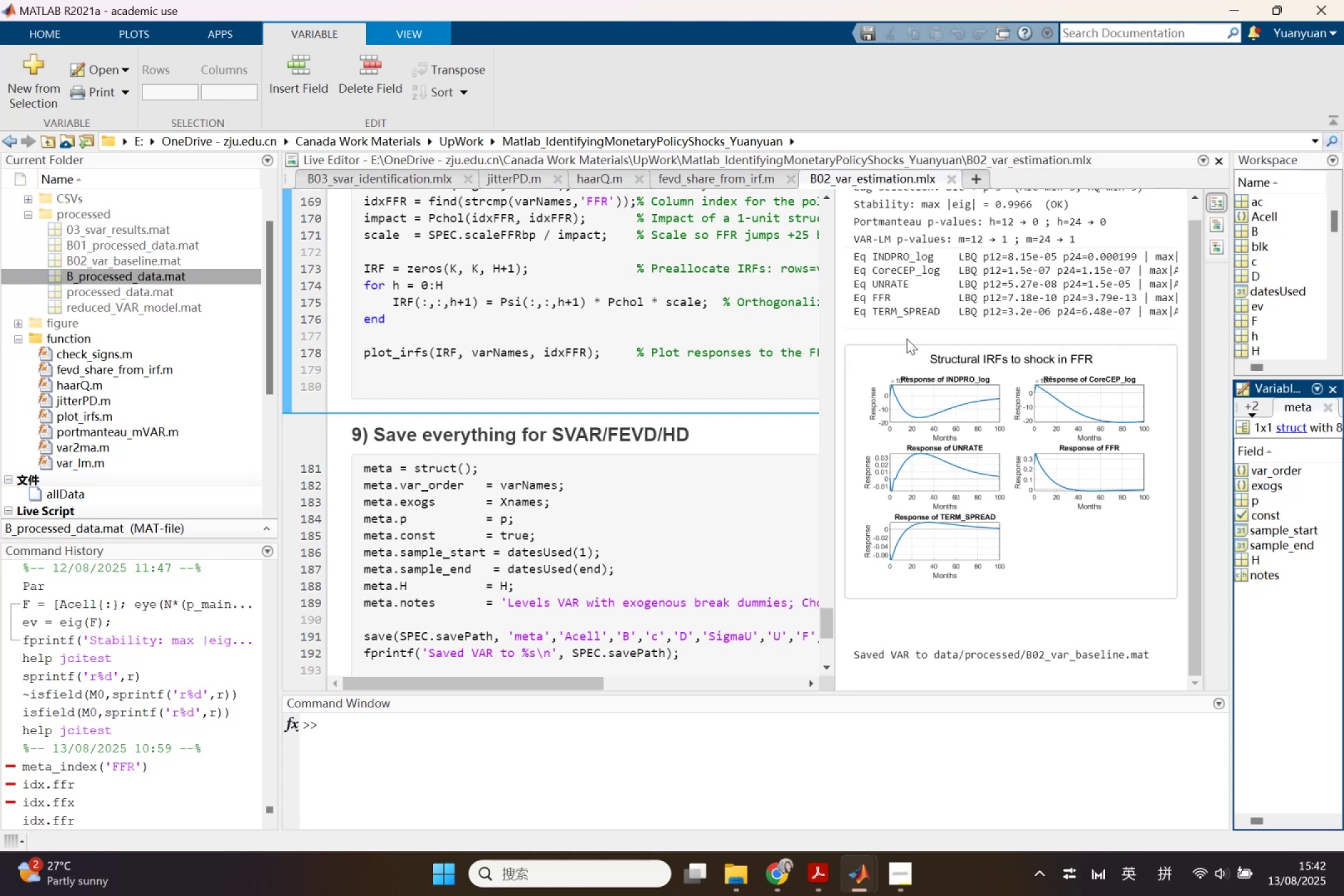 
wait(21.5)
 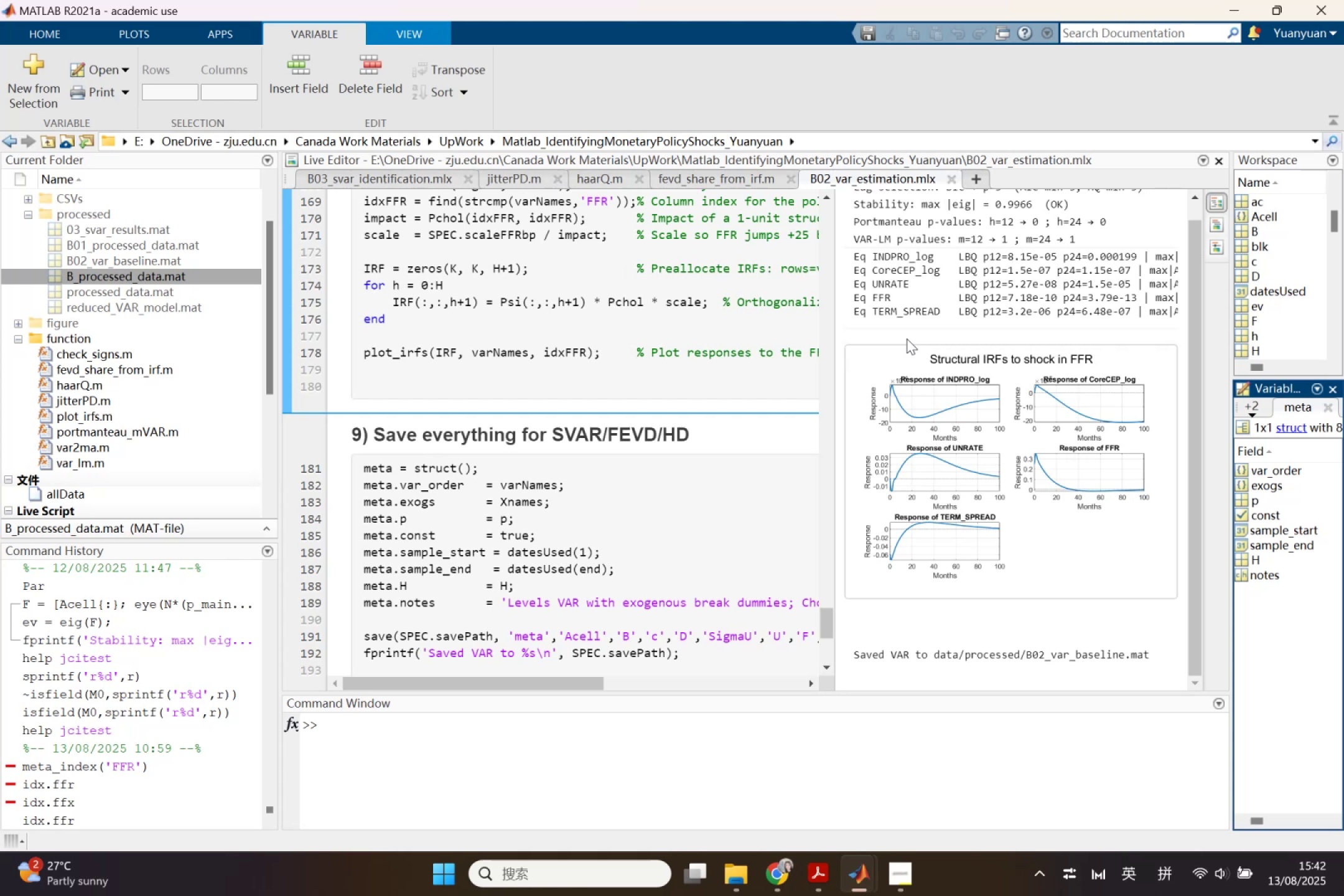 
left_click([385, 274])
 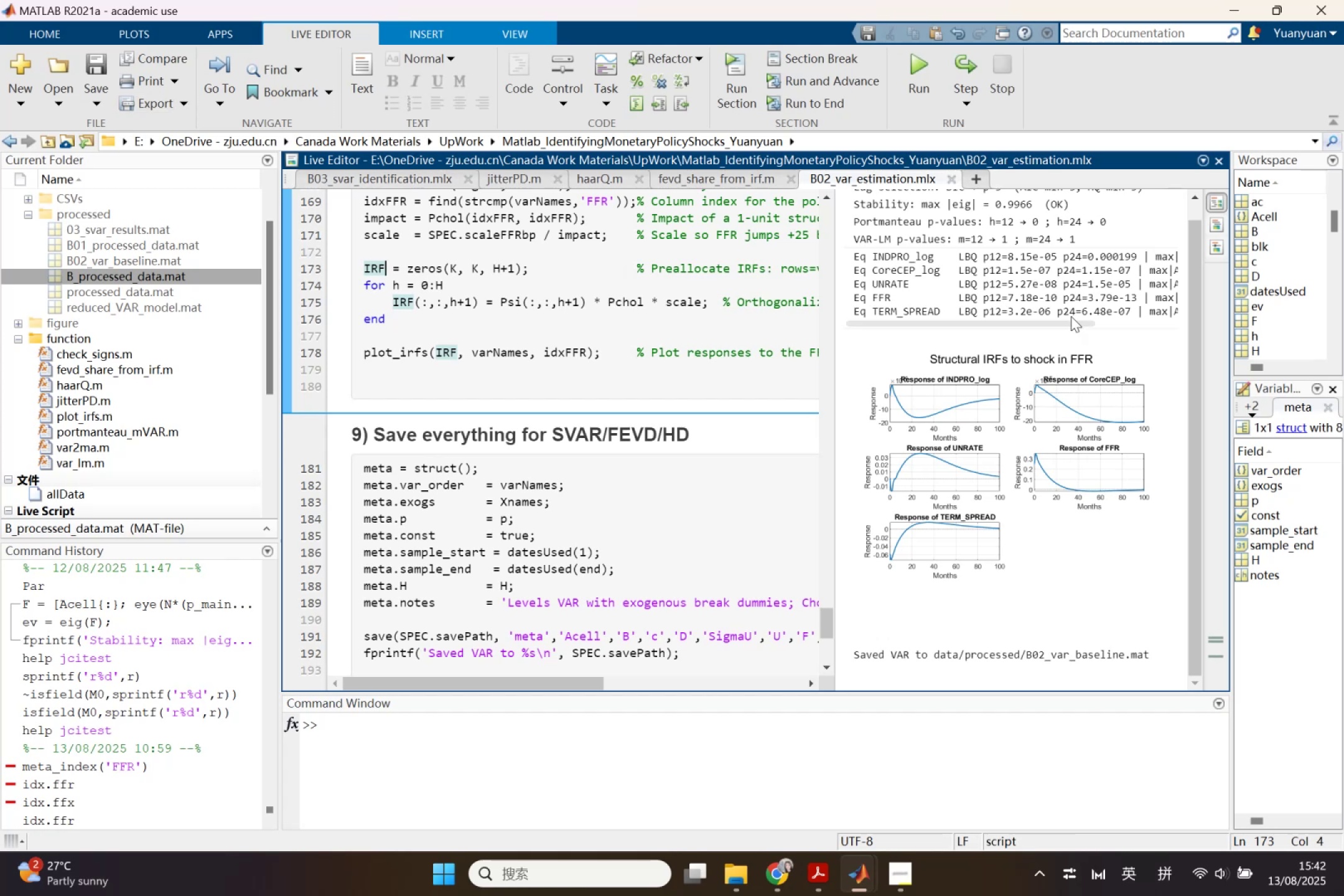 
left_click([1210, 244])
 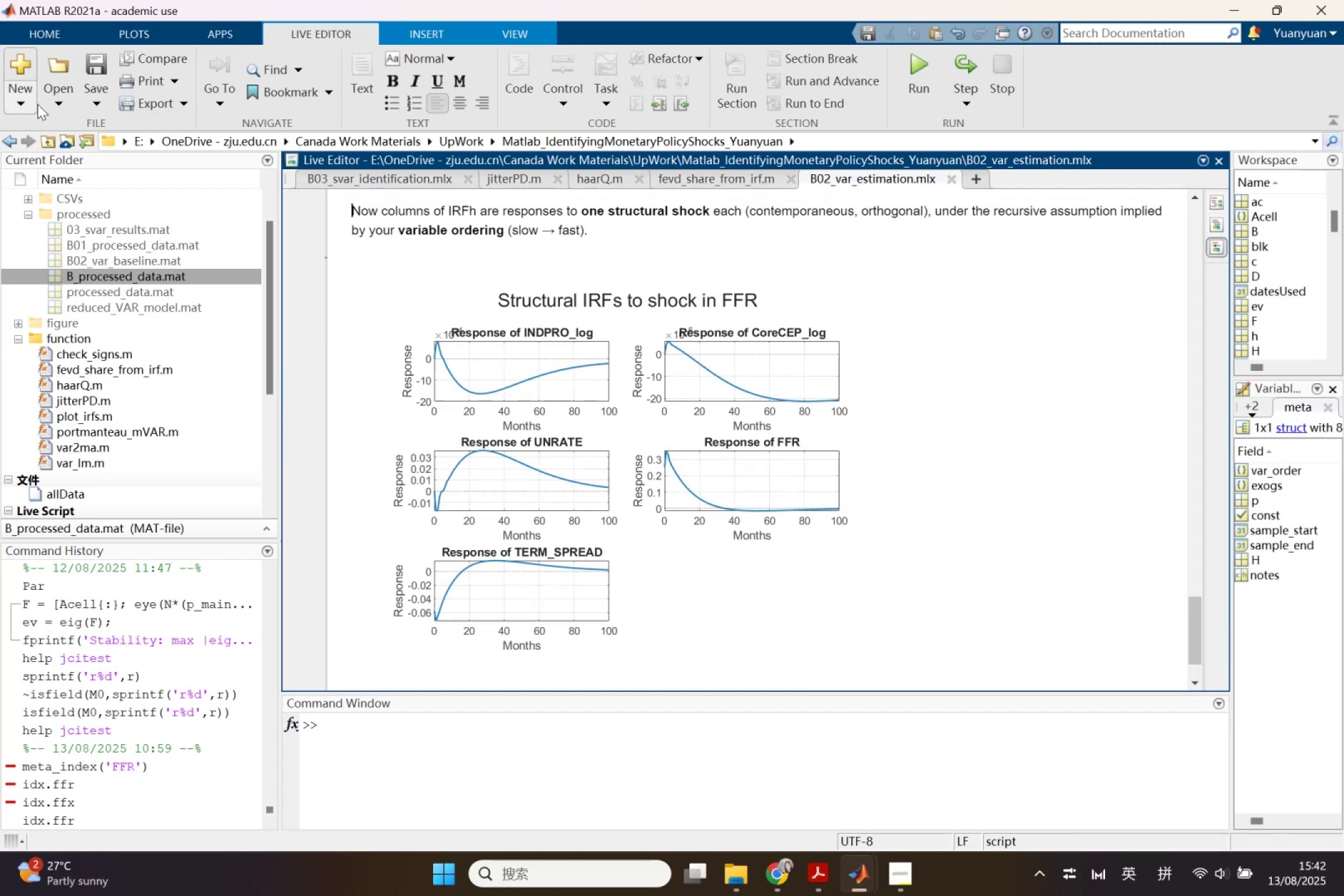 
mouse_move([172, 110])
 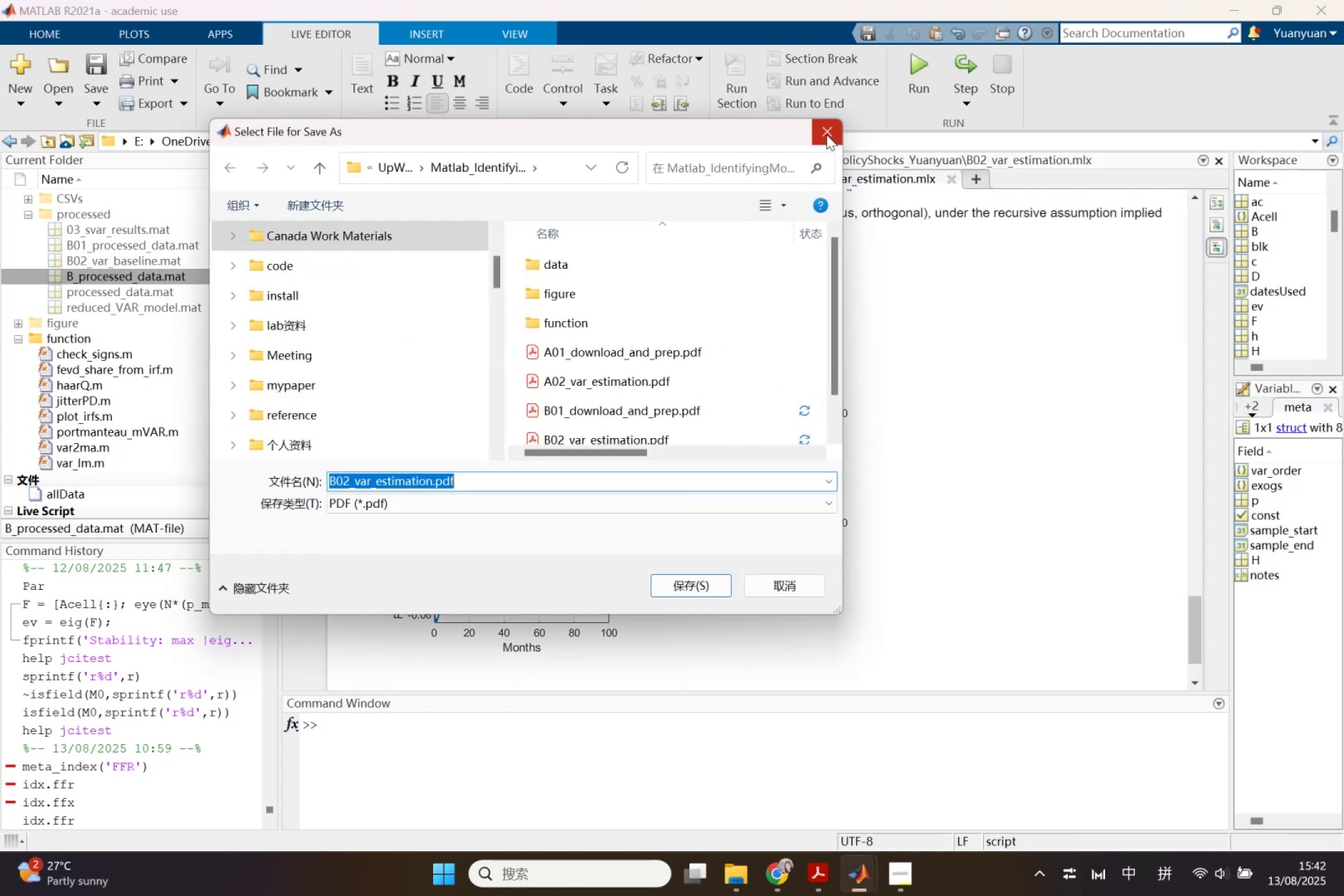 
left_click([826, 134])
 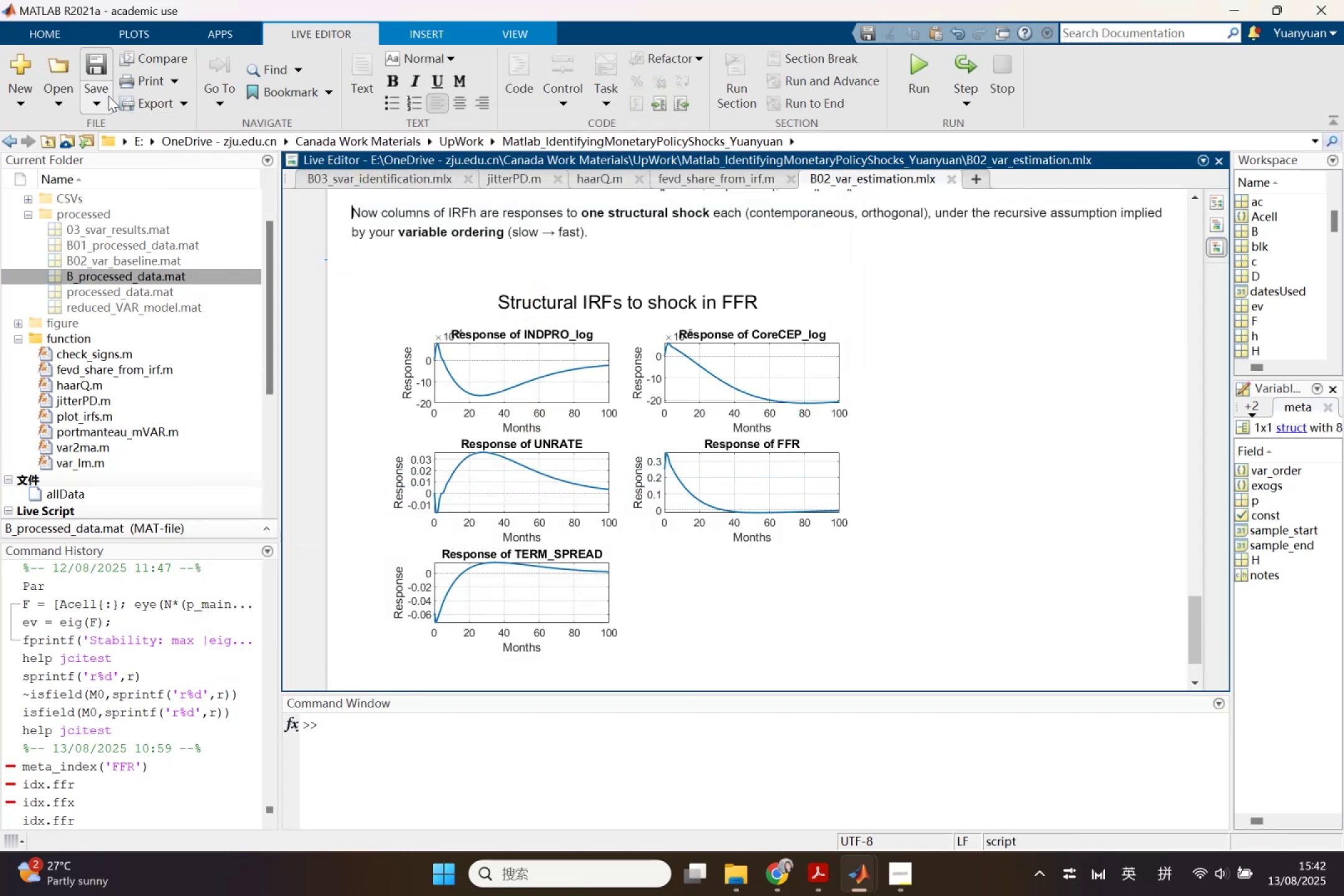 
left_click([106, 96])
 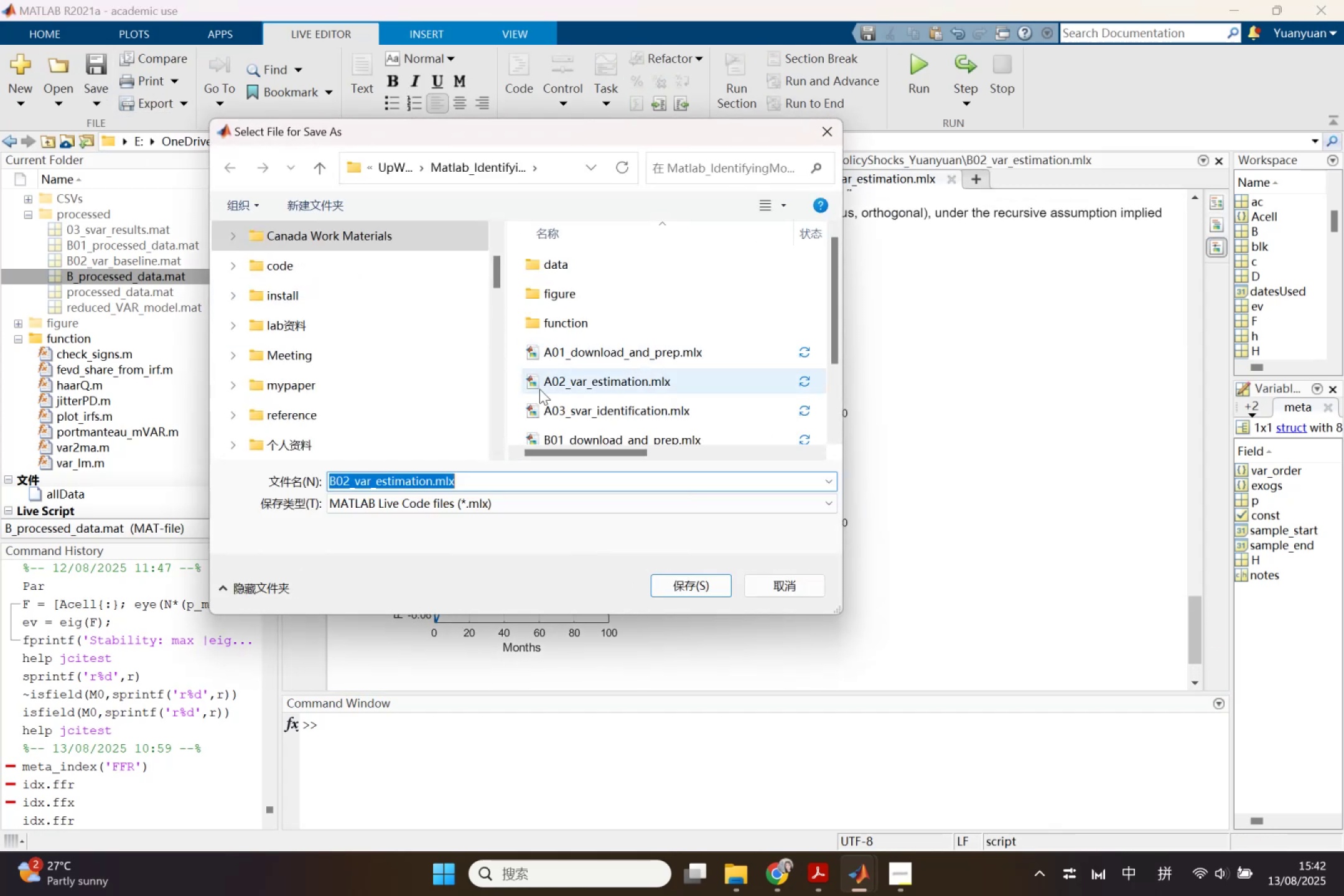 
left_click([530, 502])
 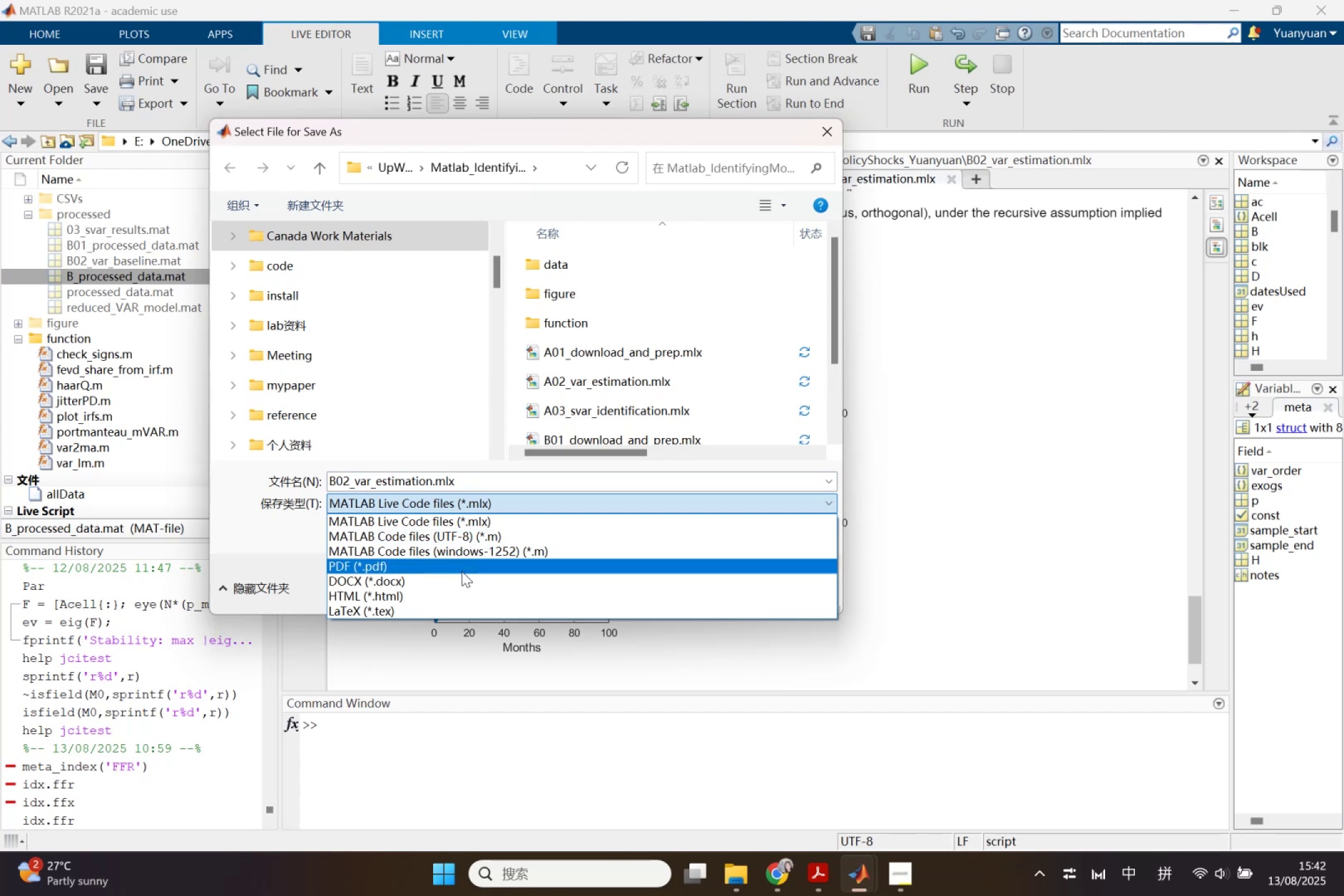 
left_click([461, 572])
 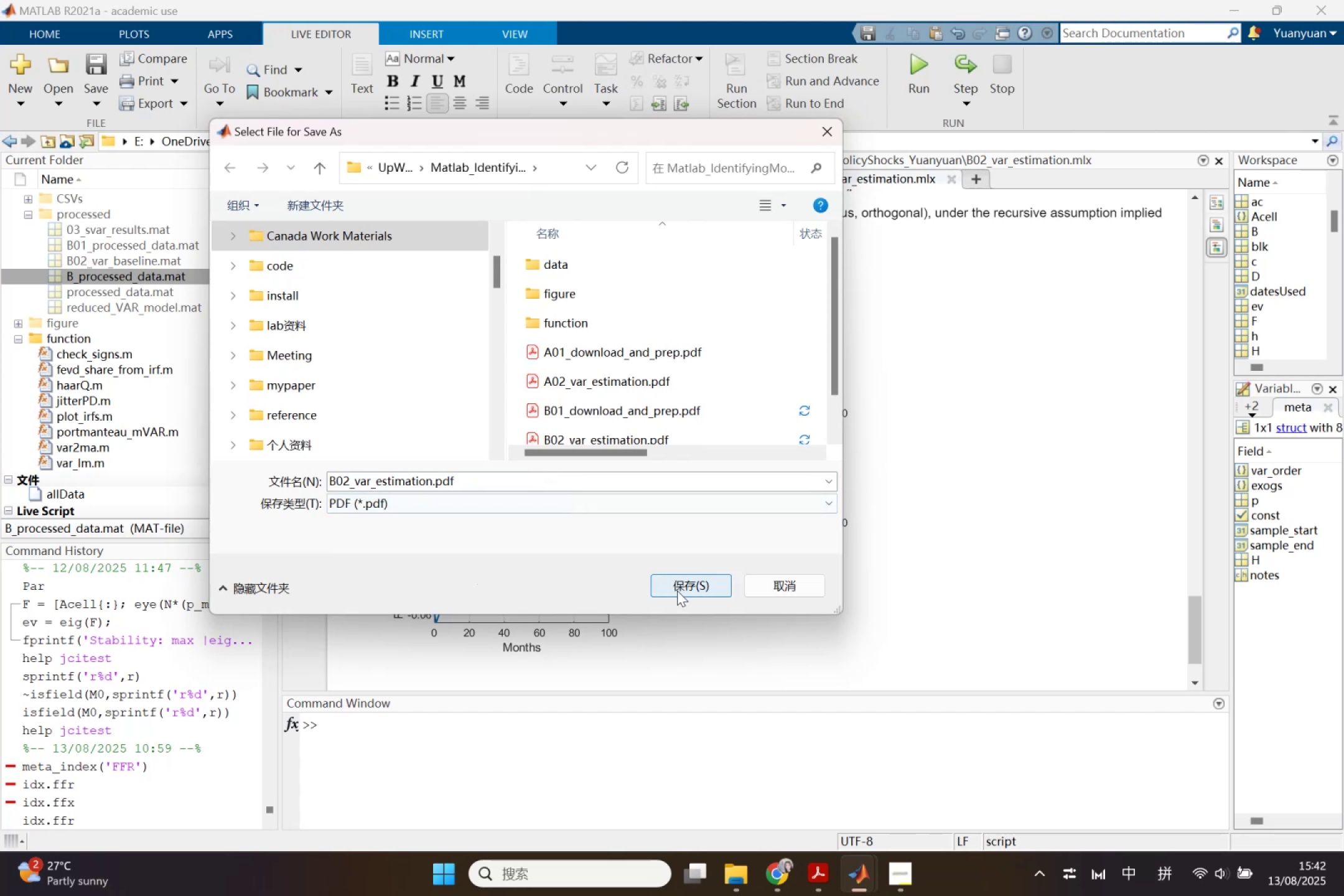 
left_click([680, 592])
 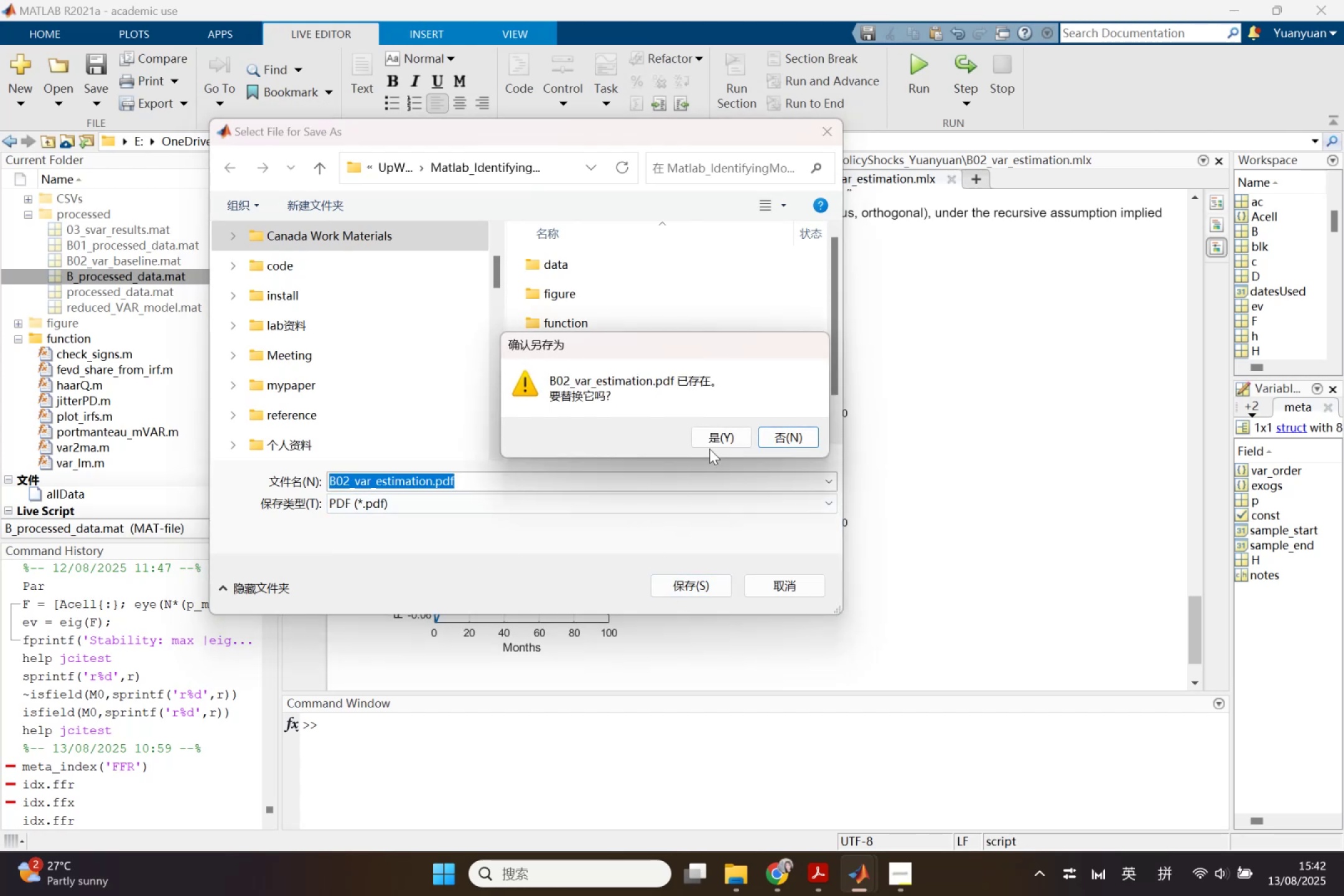 
left_click([714, 437])
 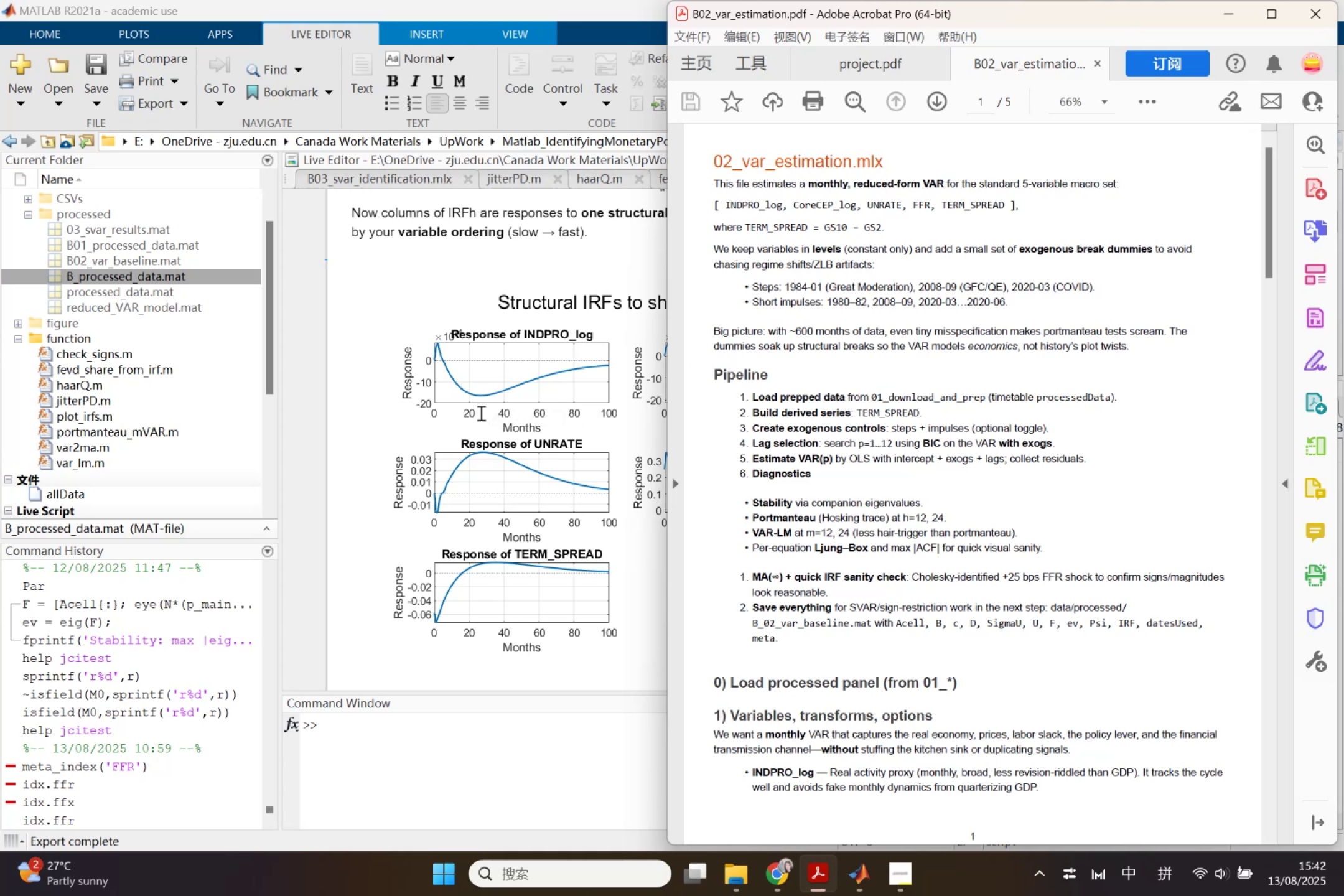 
wait(14.64)
 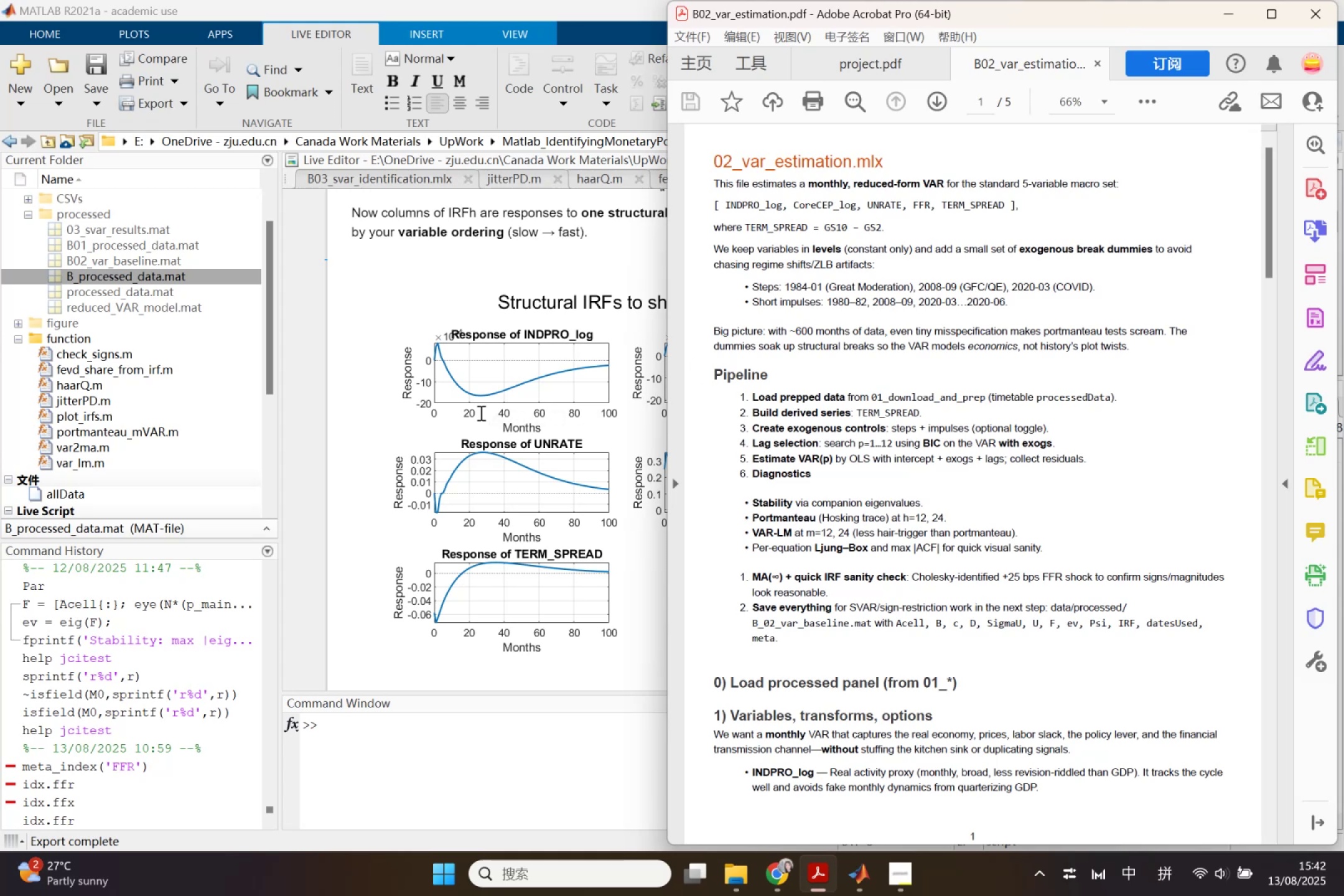 
left_click([439, 281])
 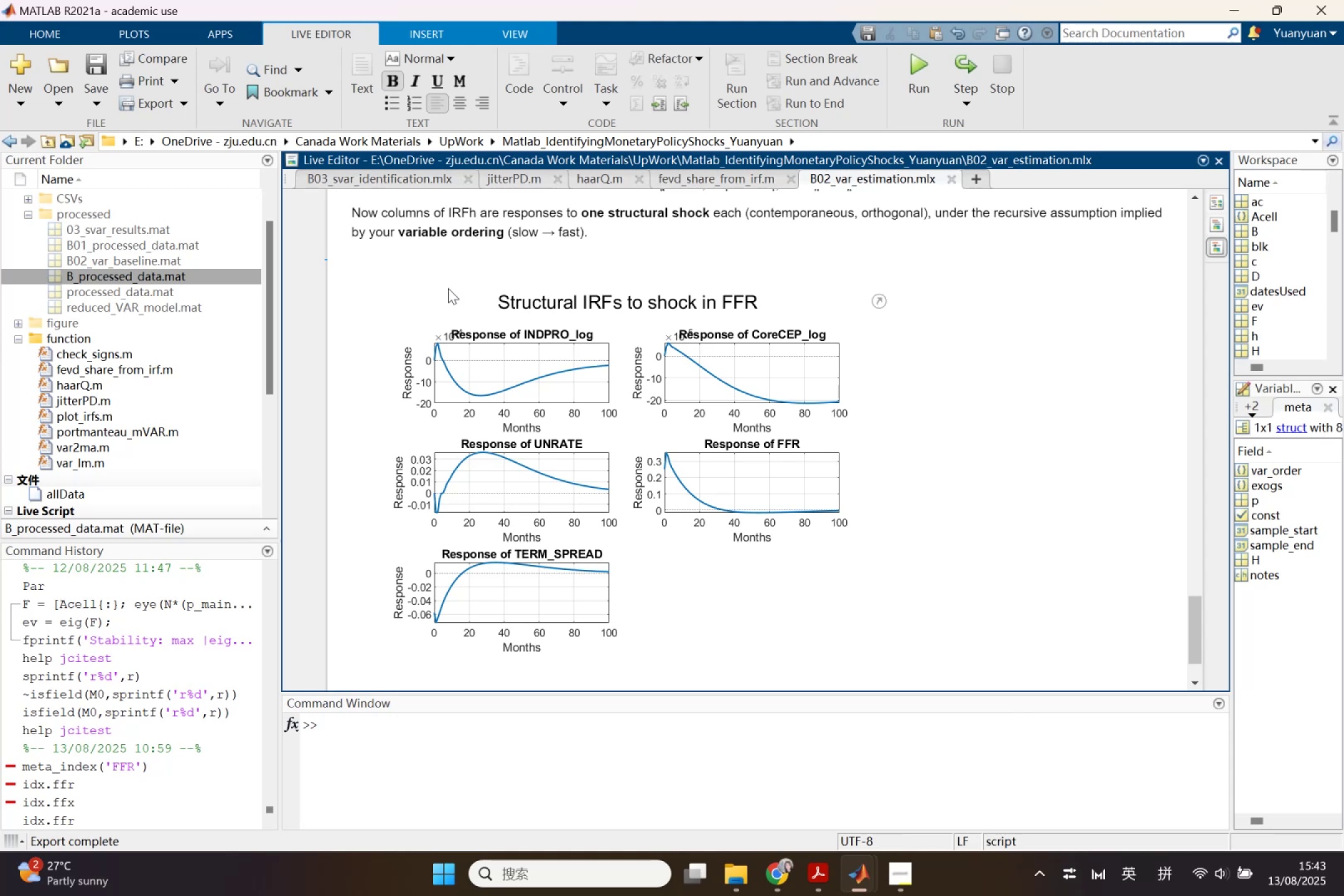 
wait(13.04)
 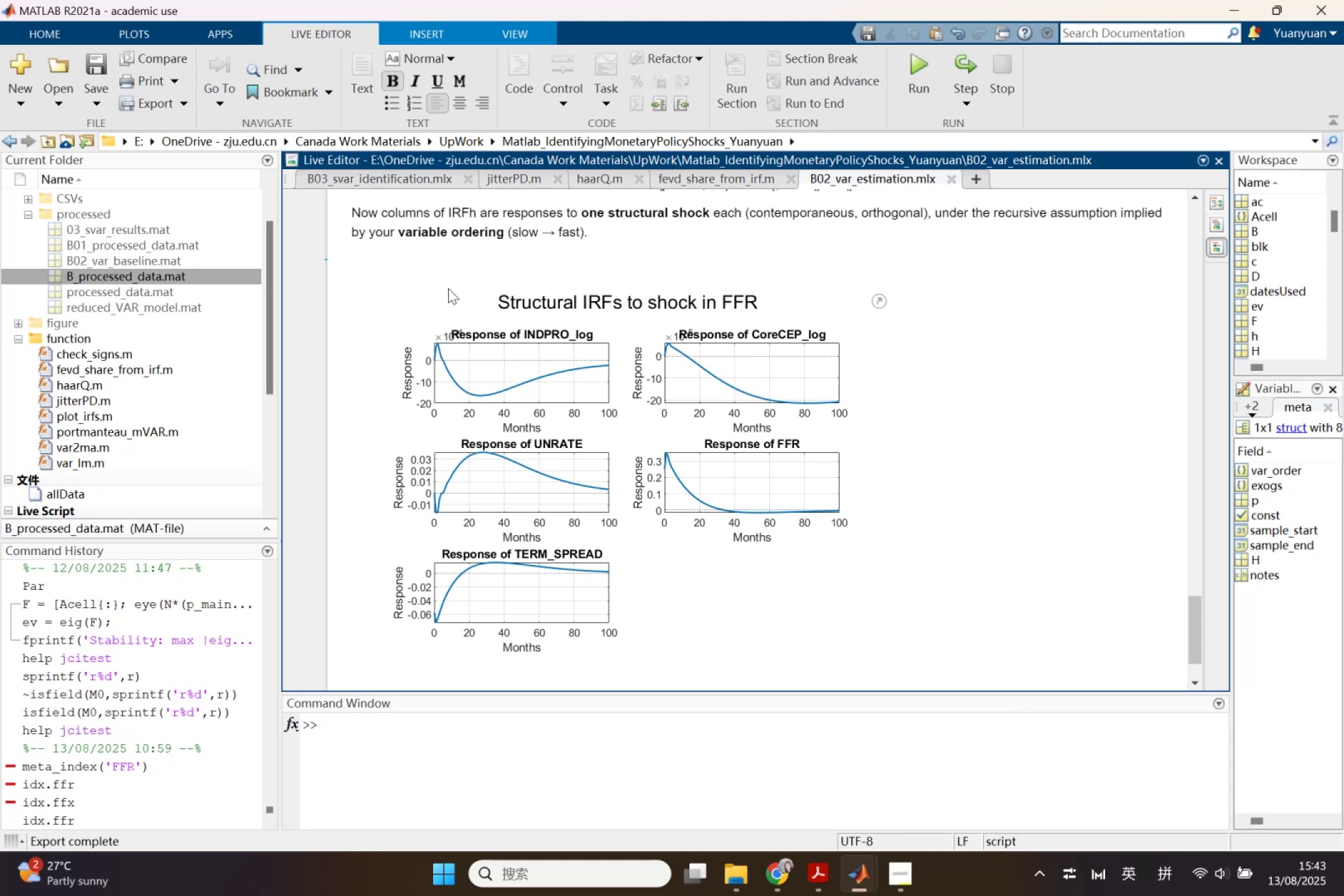 
left_click([788, 668])
 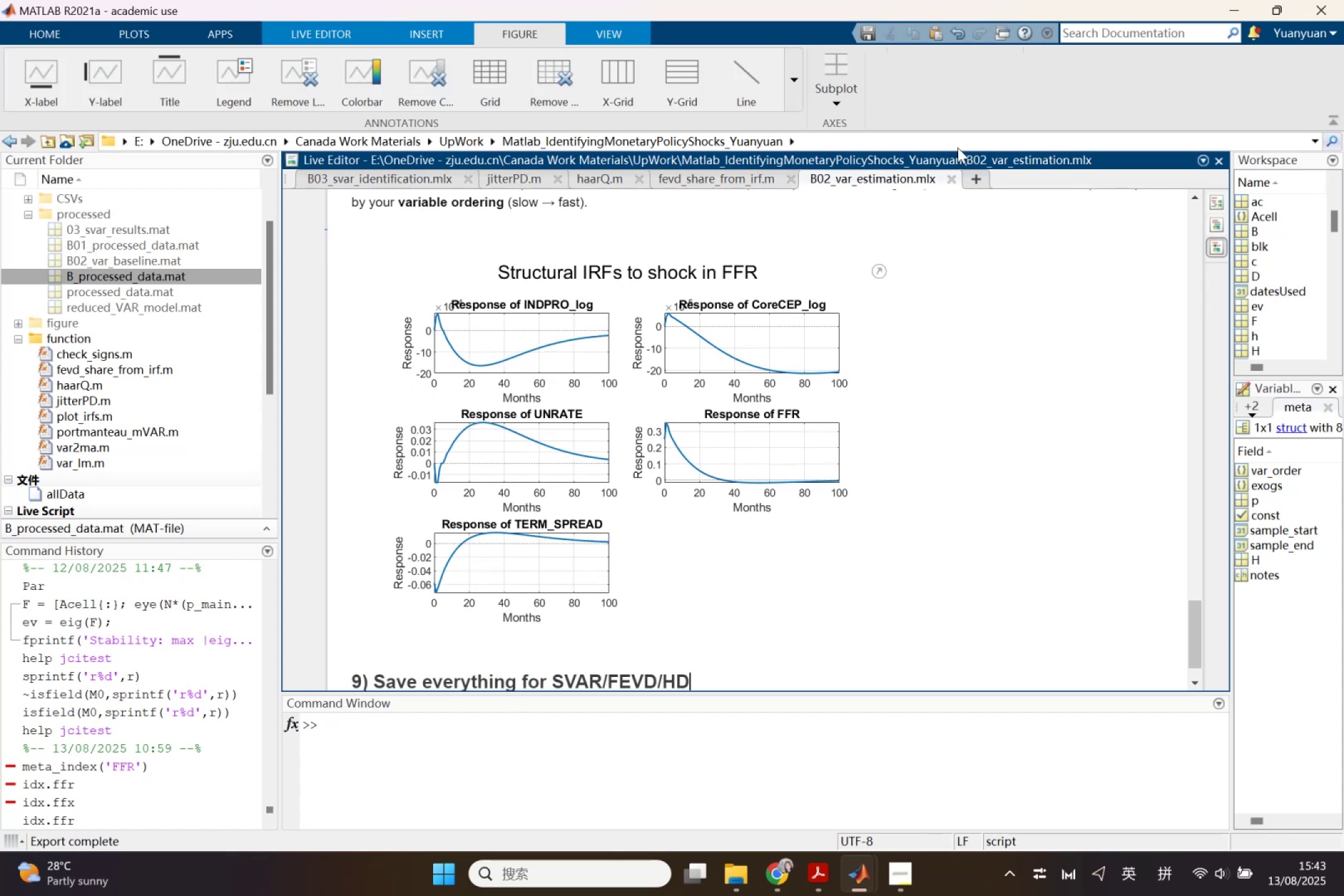 
left_click([953, 176])
 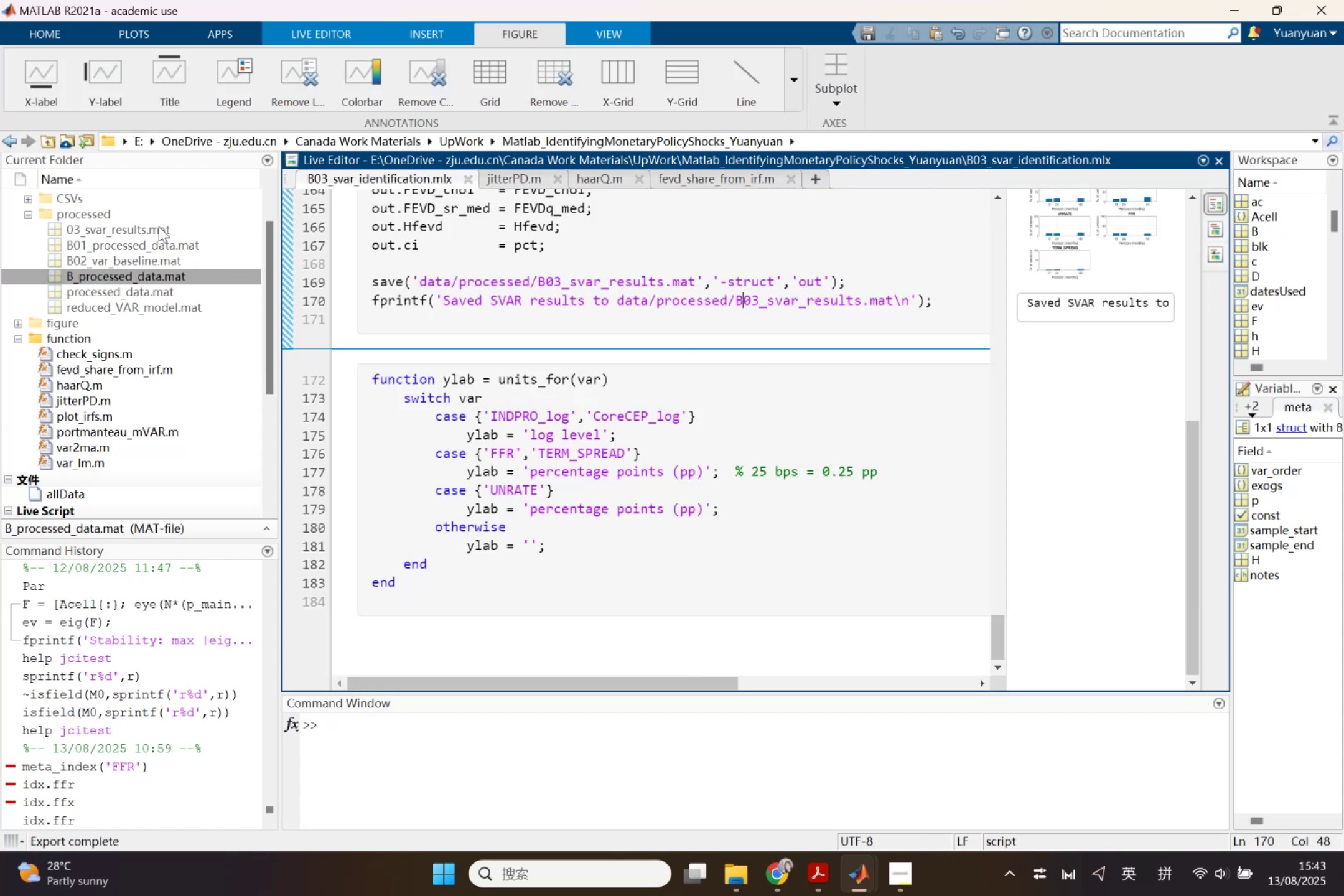 
wait(7.26)
 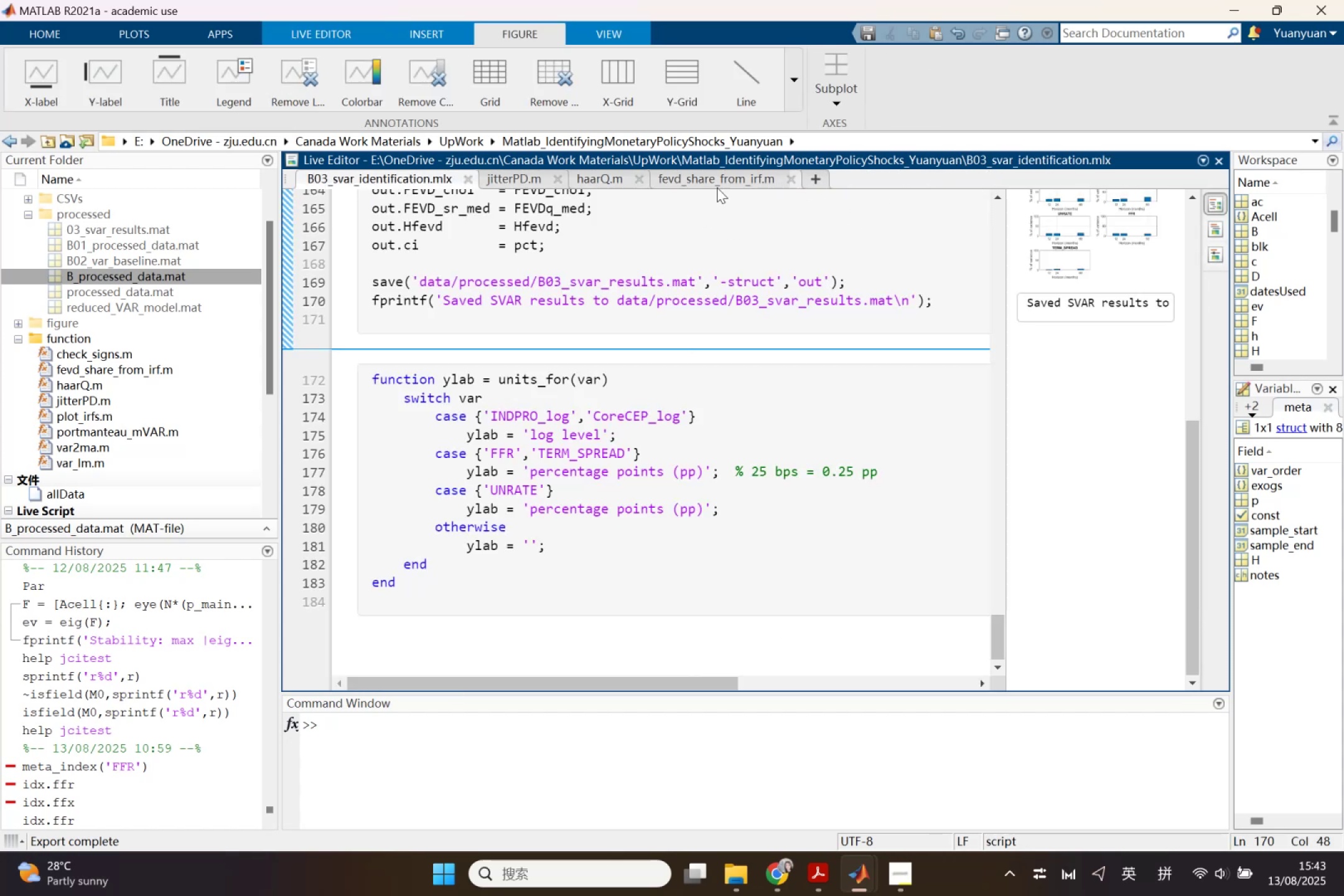 
left_click([159, 281])
 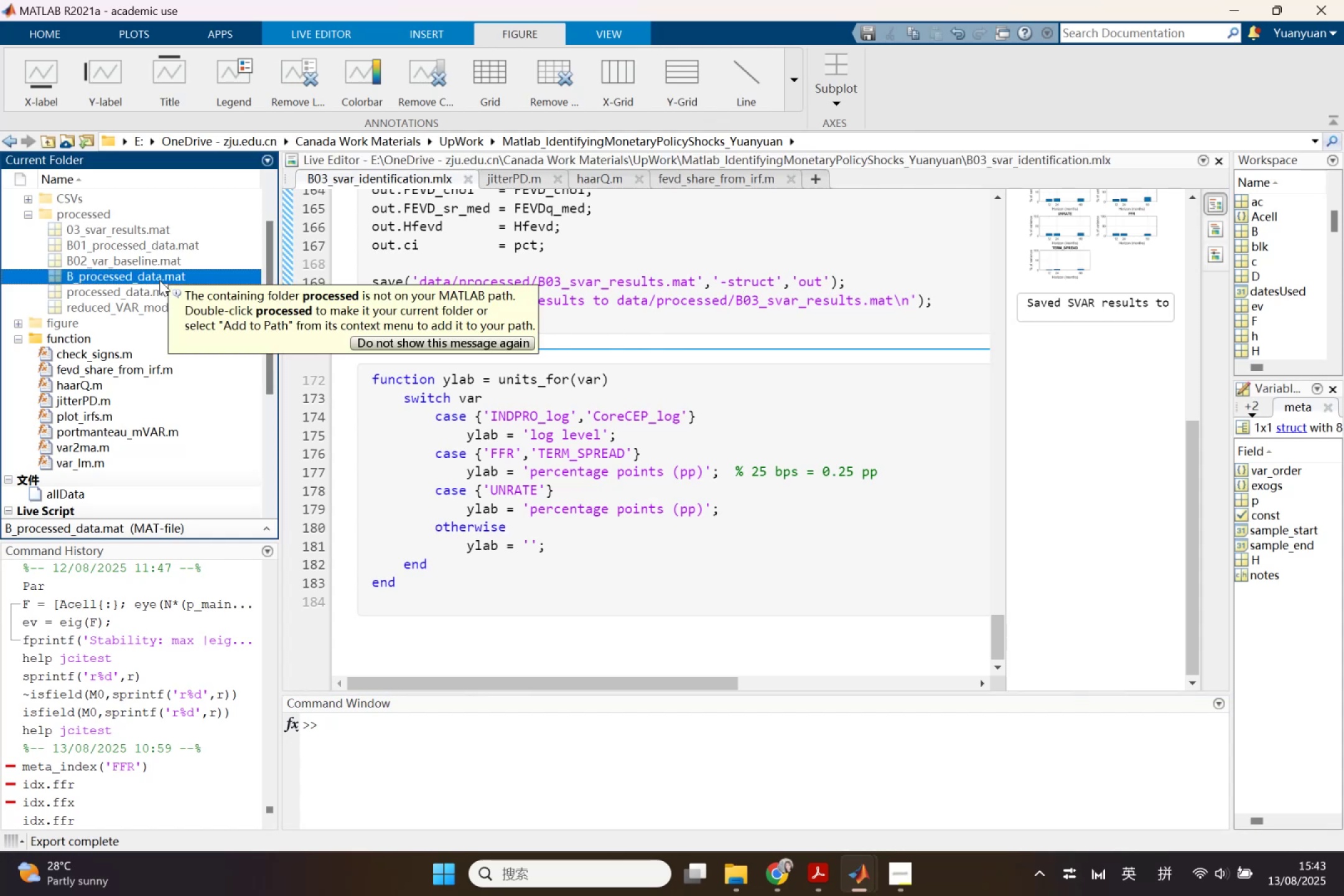 
key(Delete)
 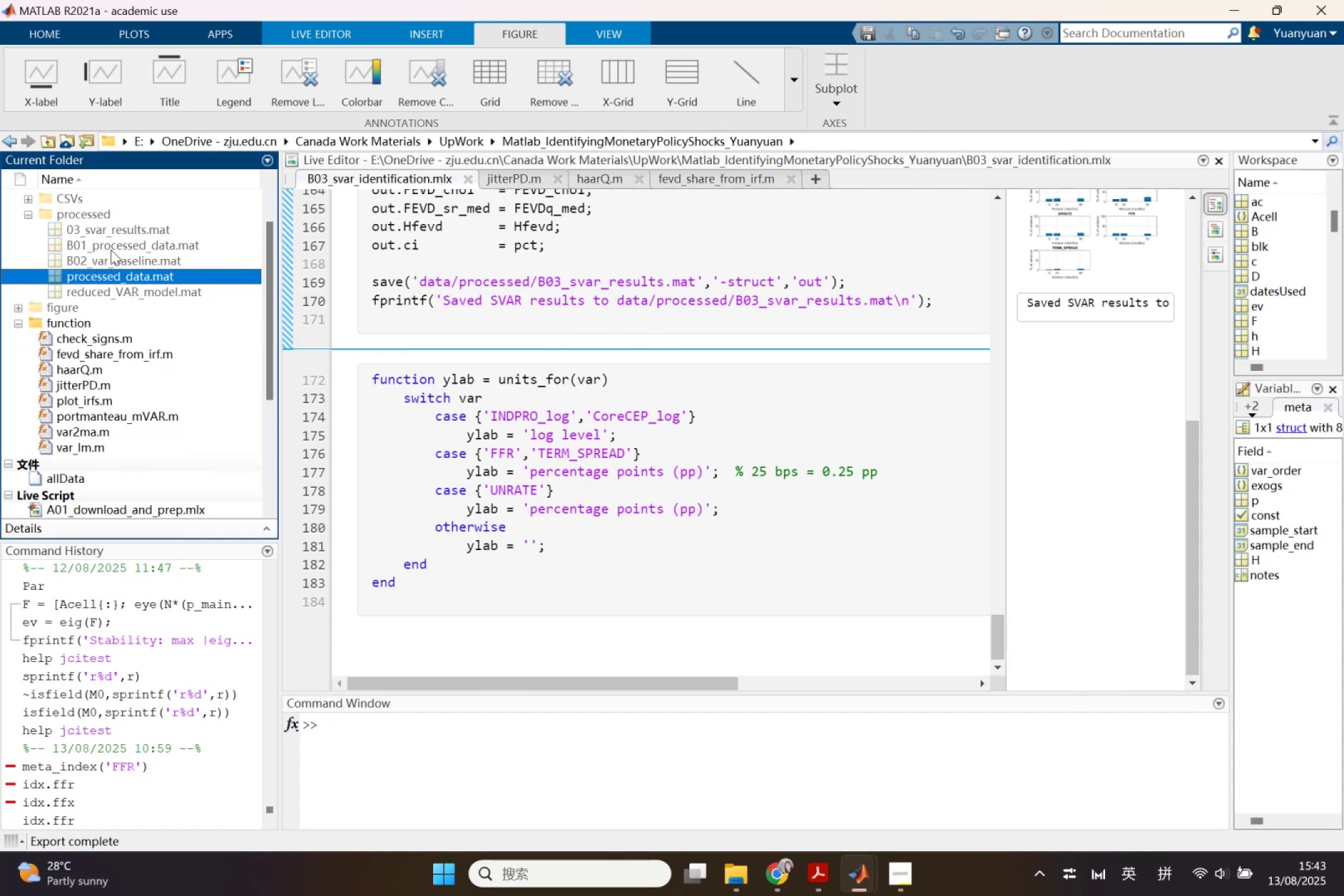 
left_click([111, 233])
 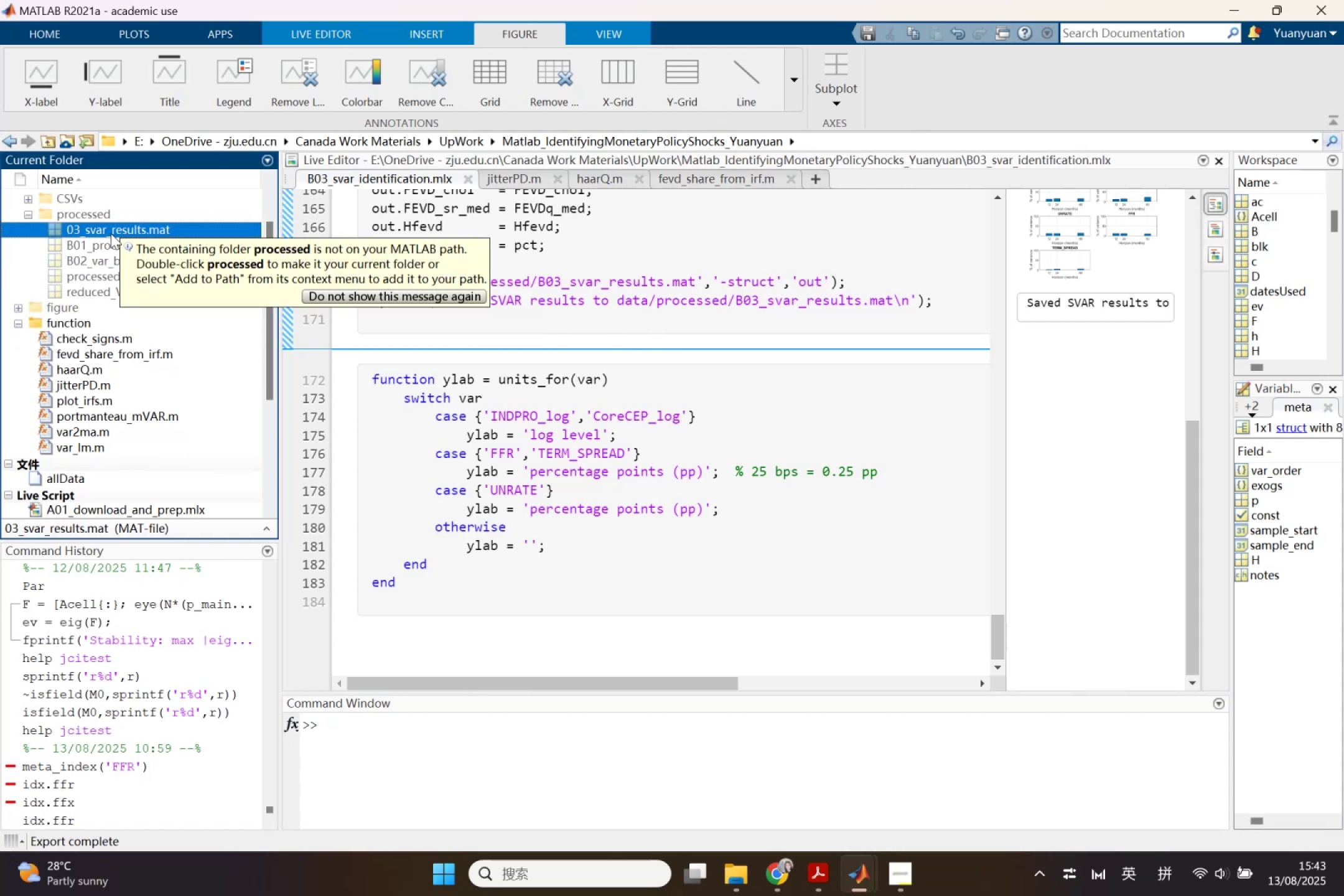 
key(Delete)
 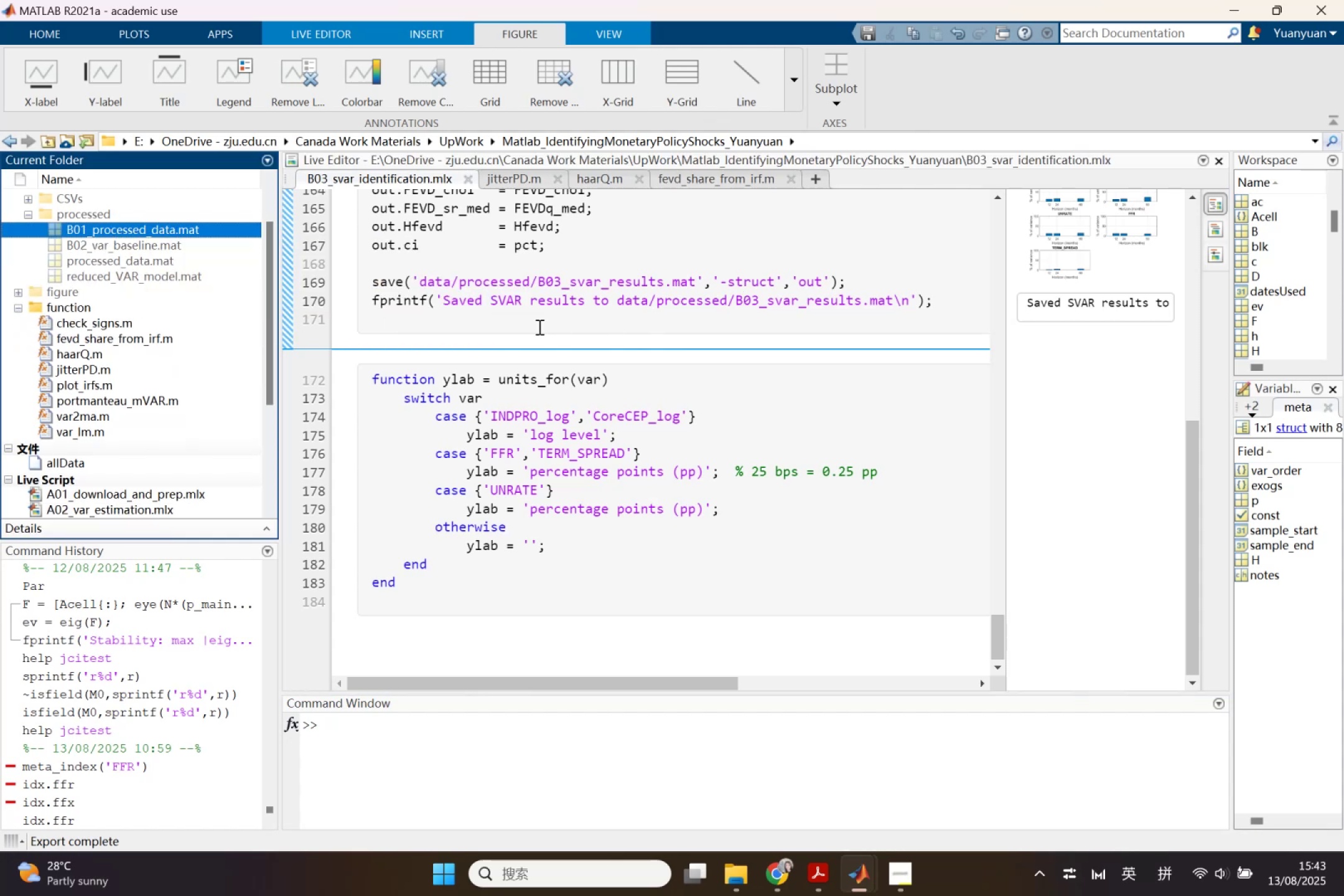 
left_click([698, 335])
 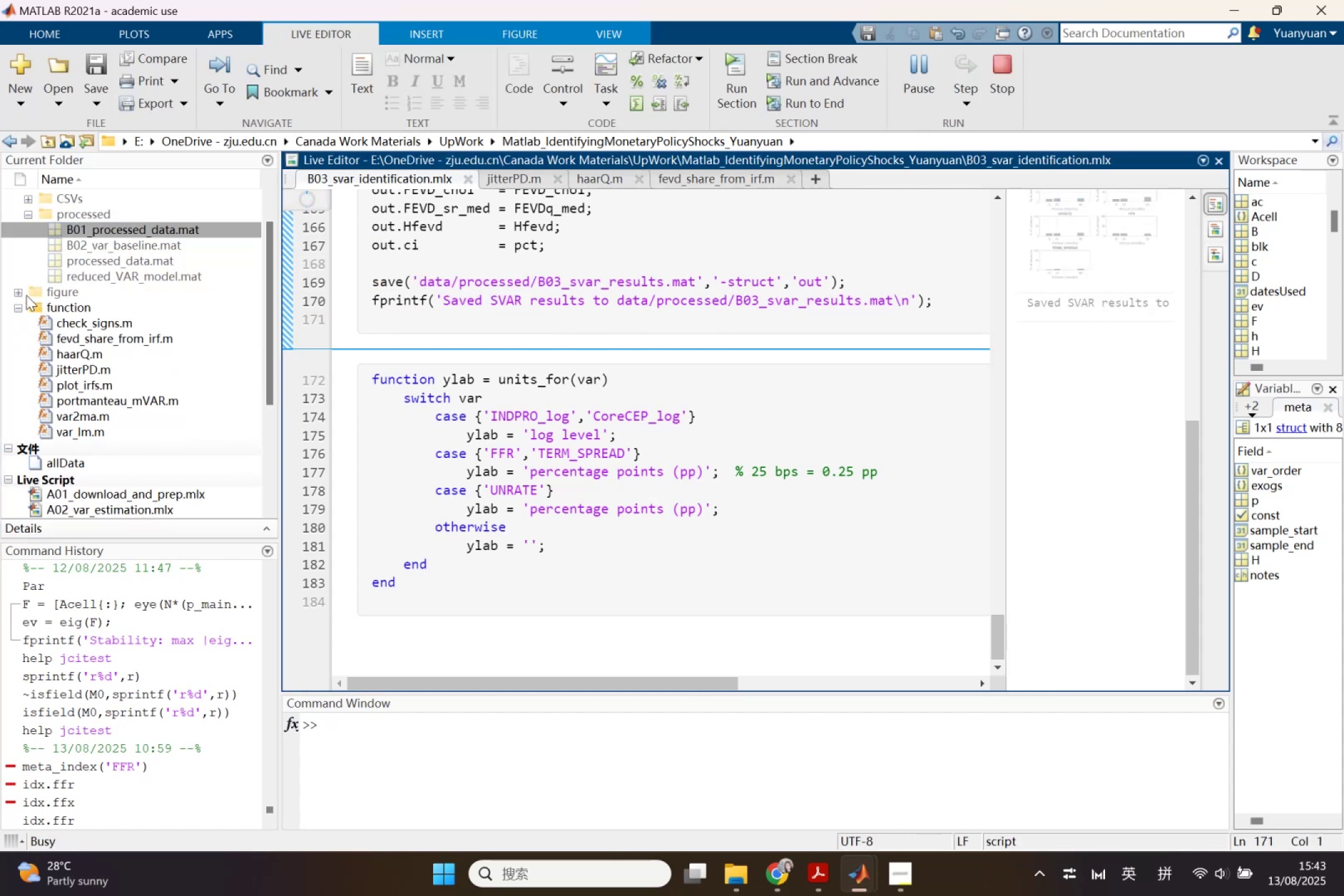 
wait(8.24)
 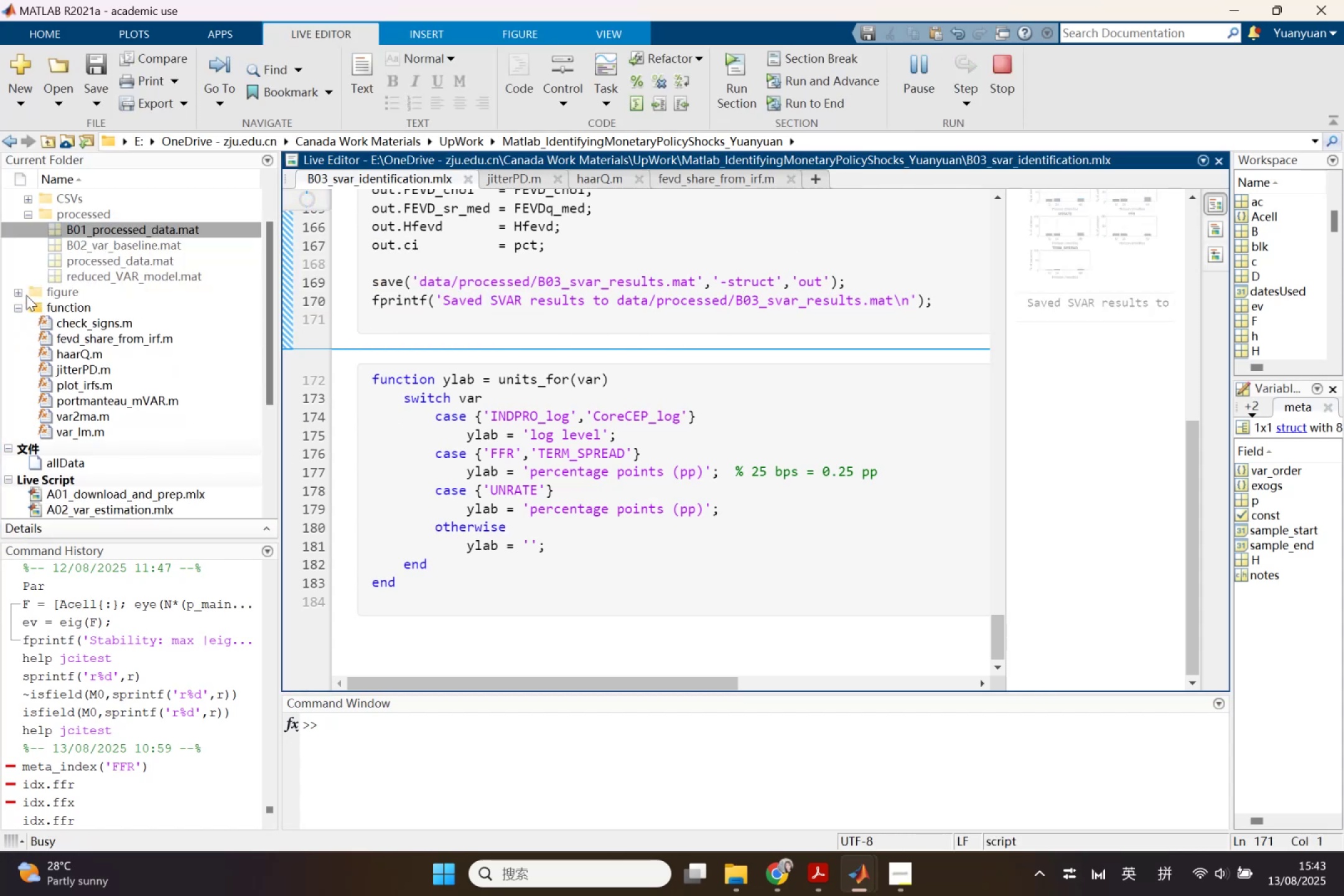 
left_click([24, 201])
 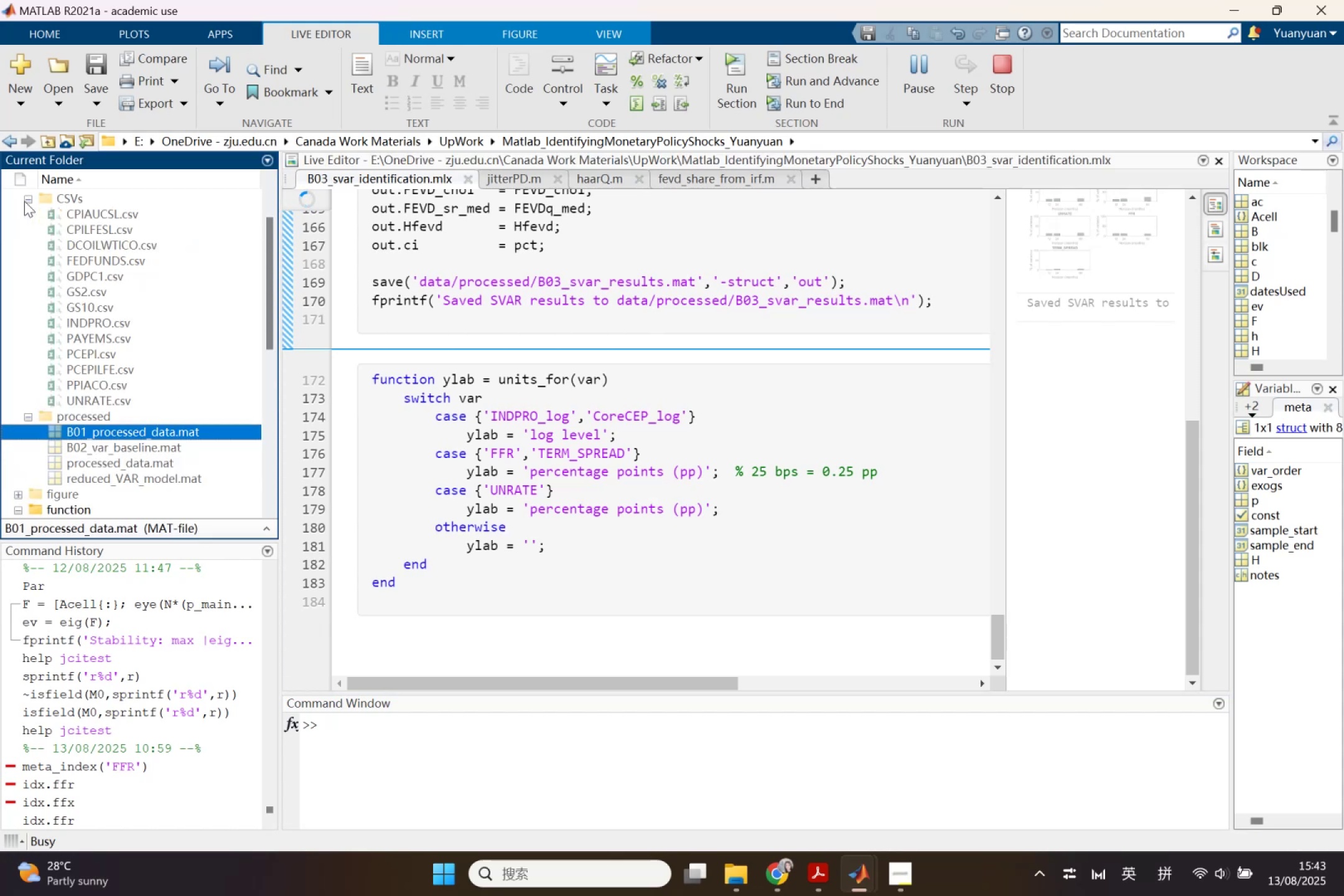 
left_click([24, 201])
 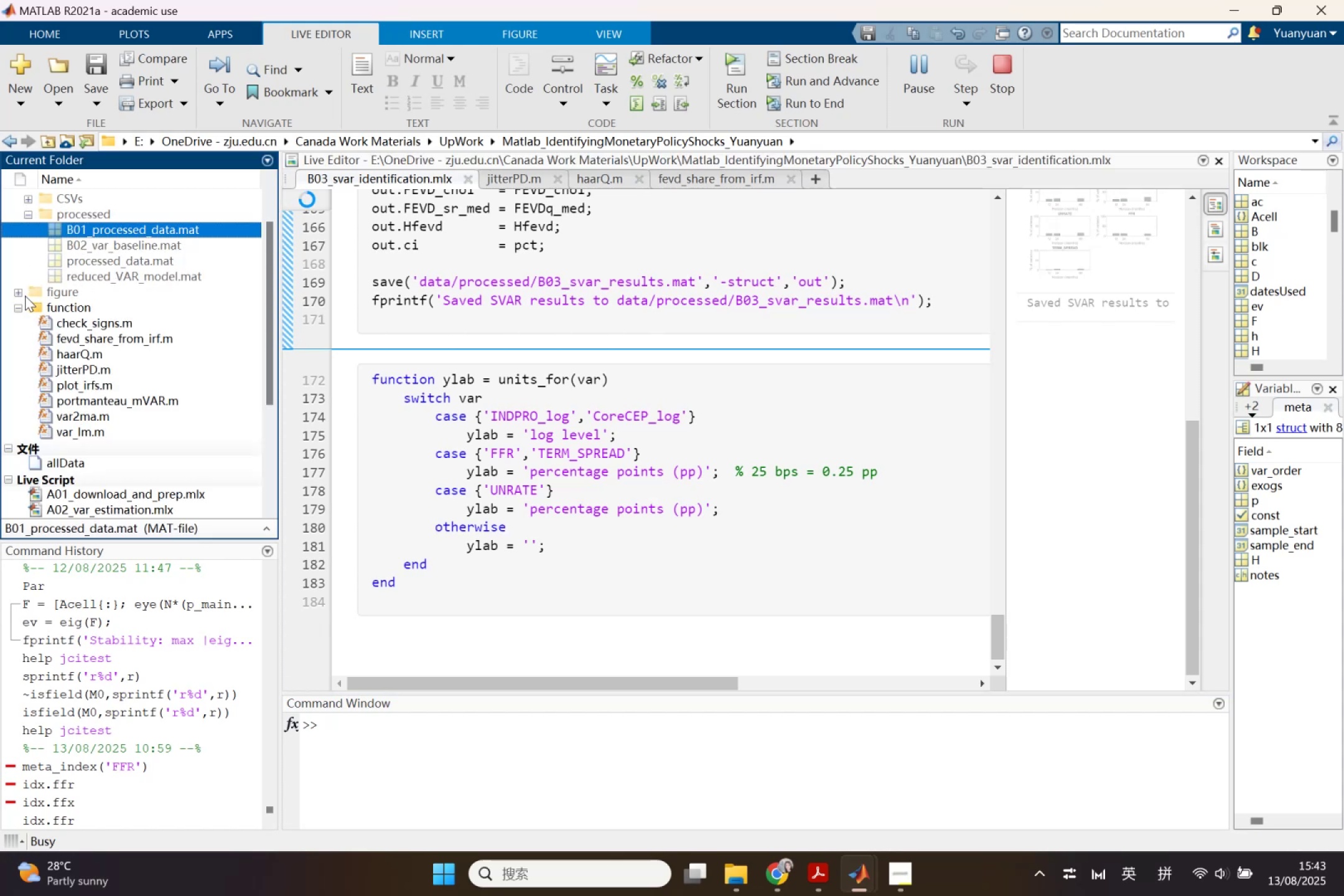 
left_click([17, 296])
 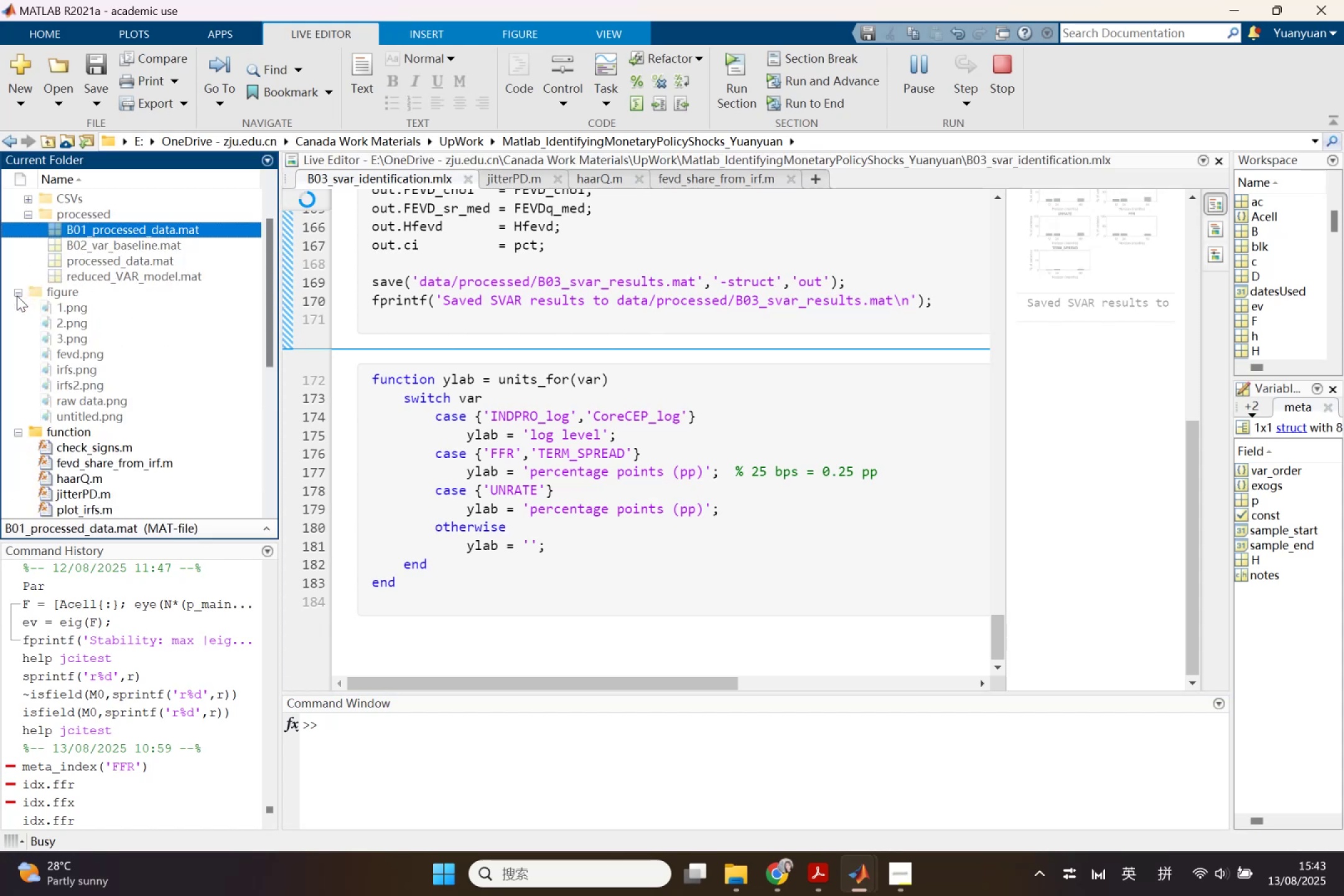 
left_click([17, 296])
 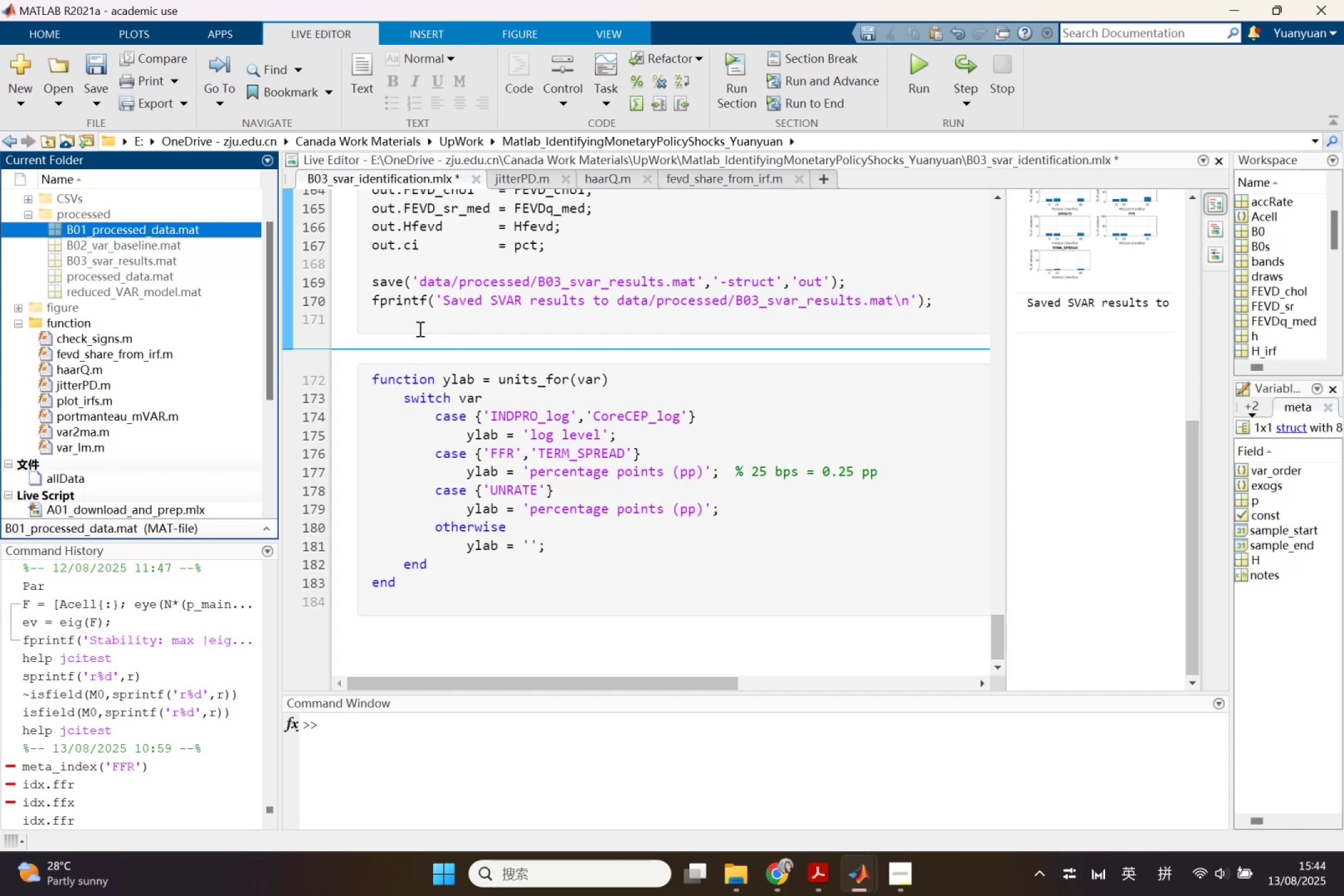 
wait(30.36)
 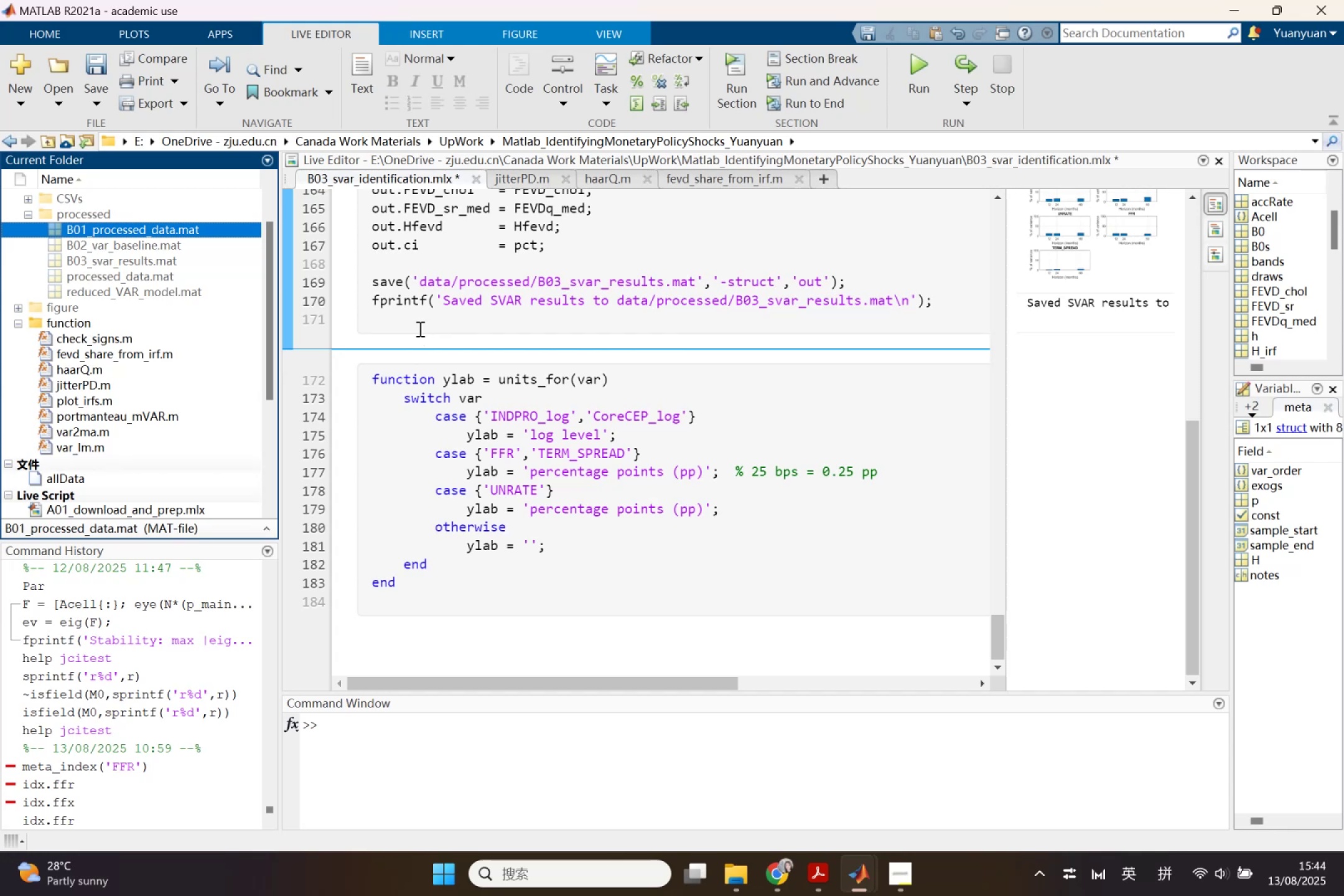 
key(Control+ControlLeft)
 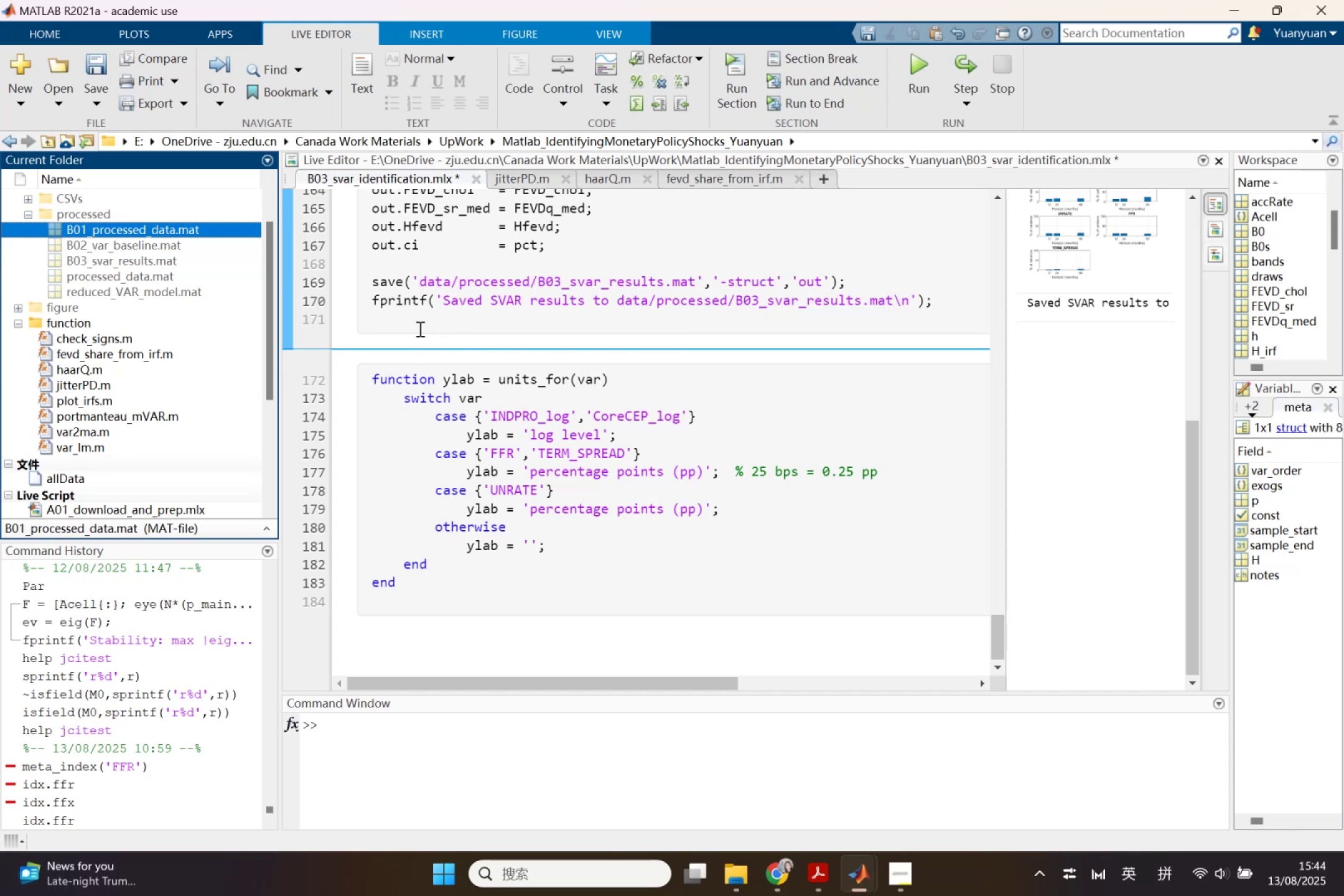 
key(Control+S)
 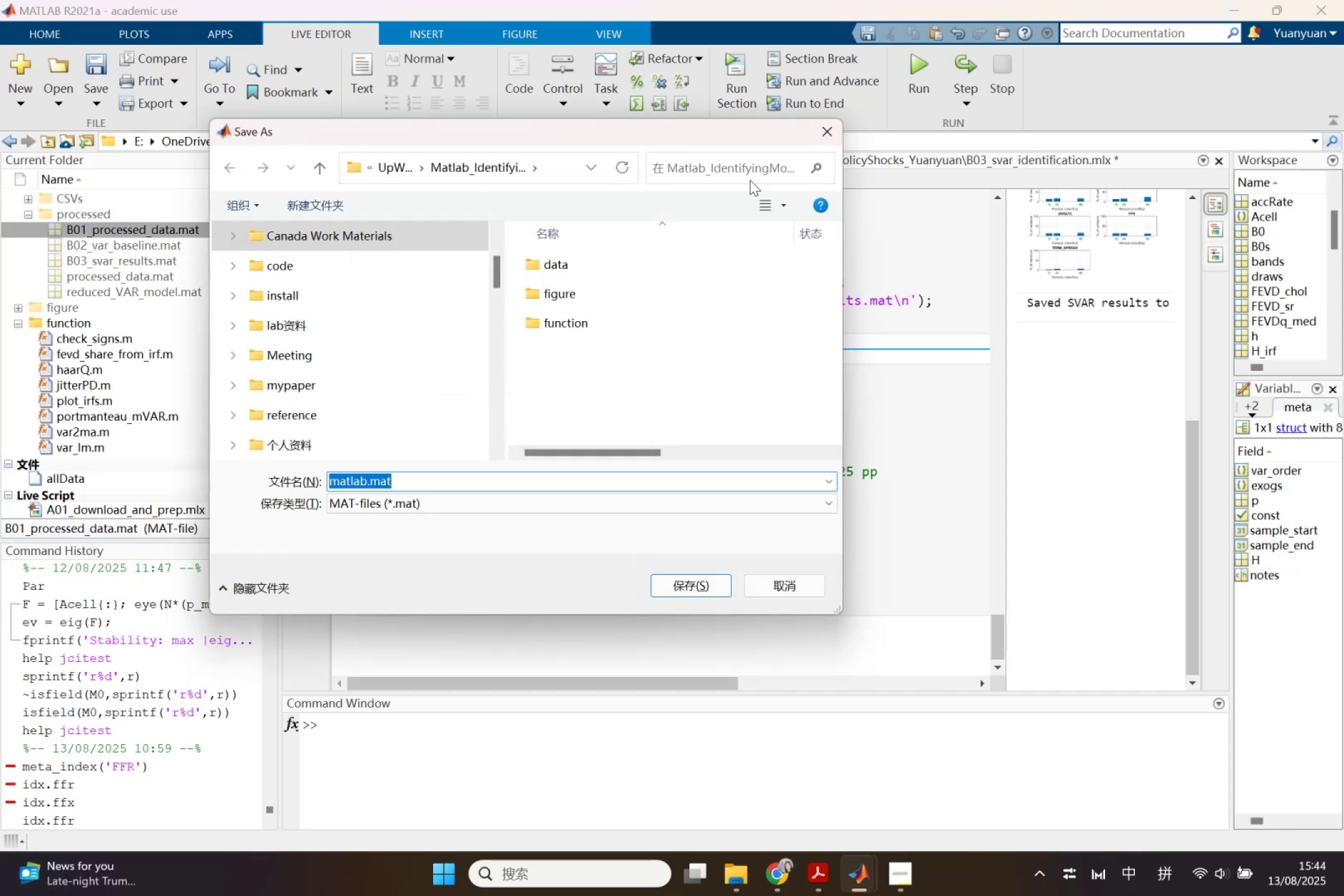 
left_click([828, 136])
 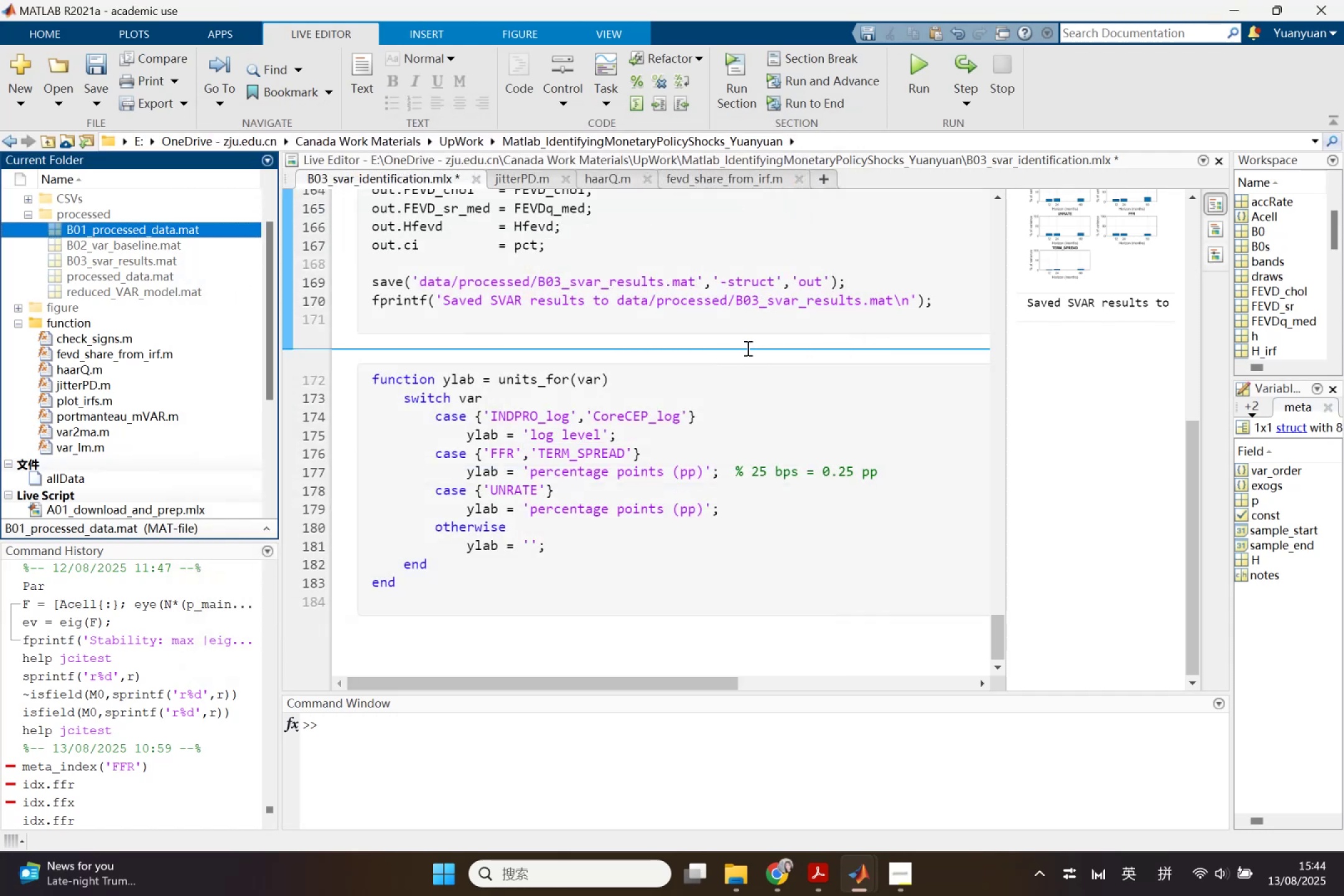 
left_click([747, 348])
 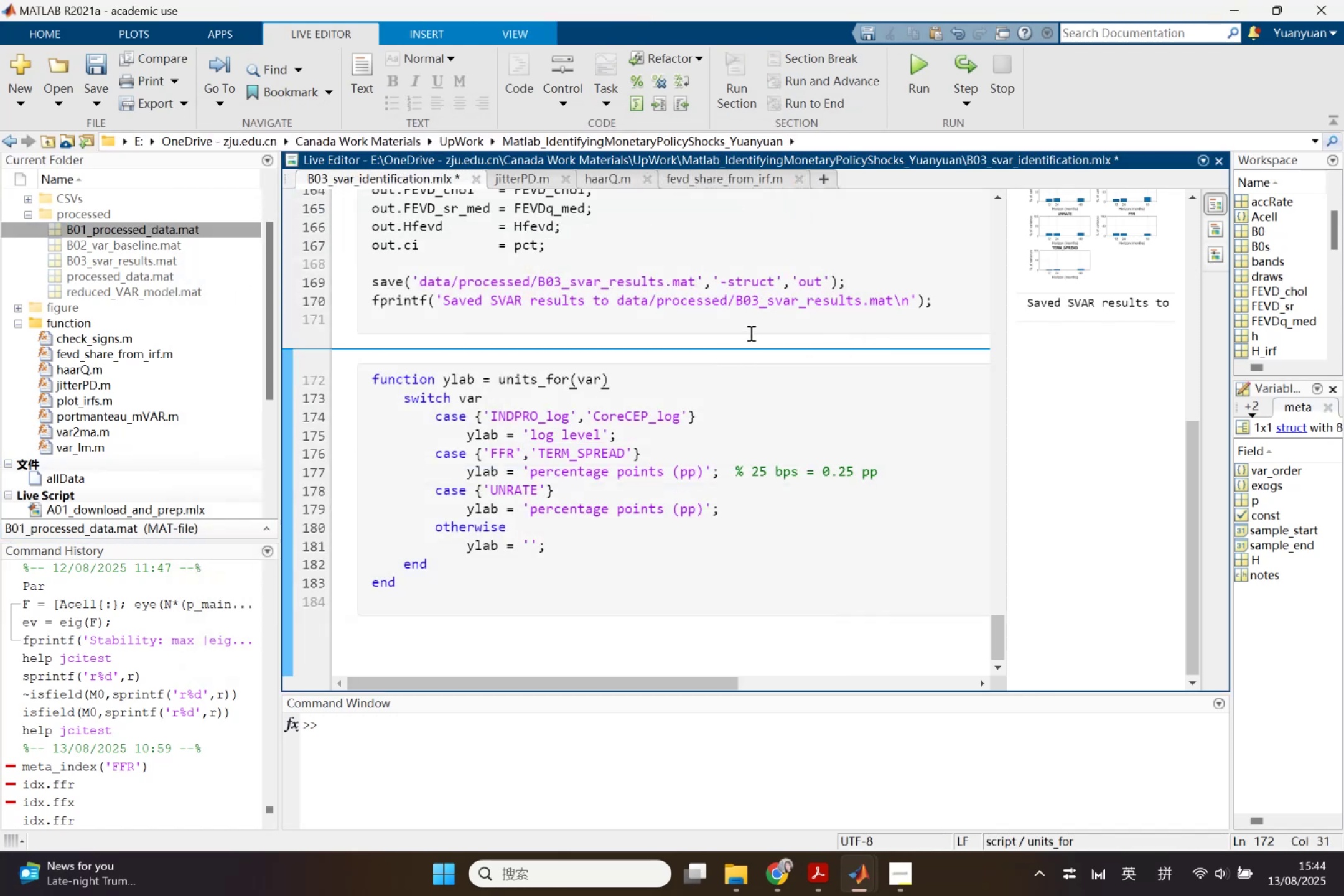 
key(Control+S)
 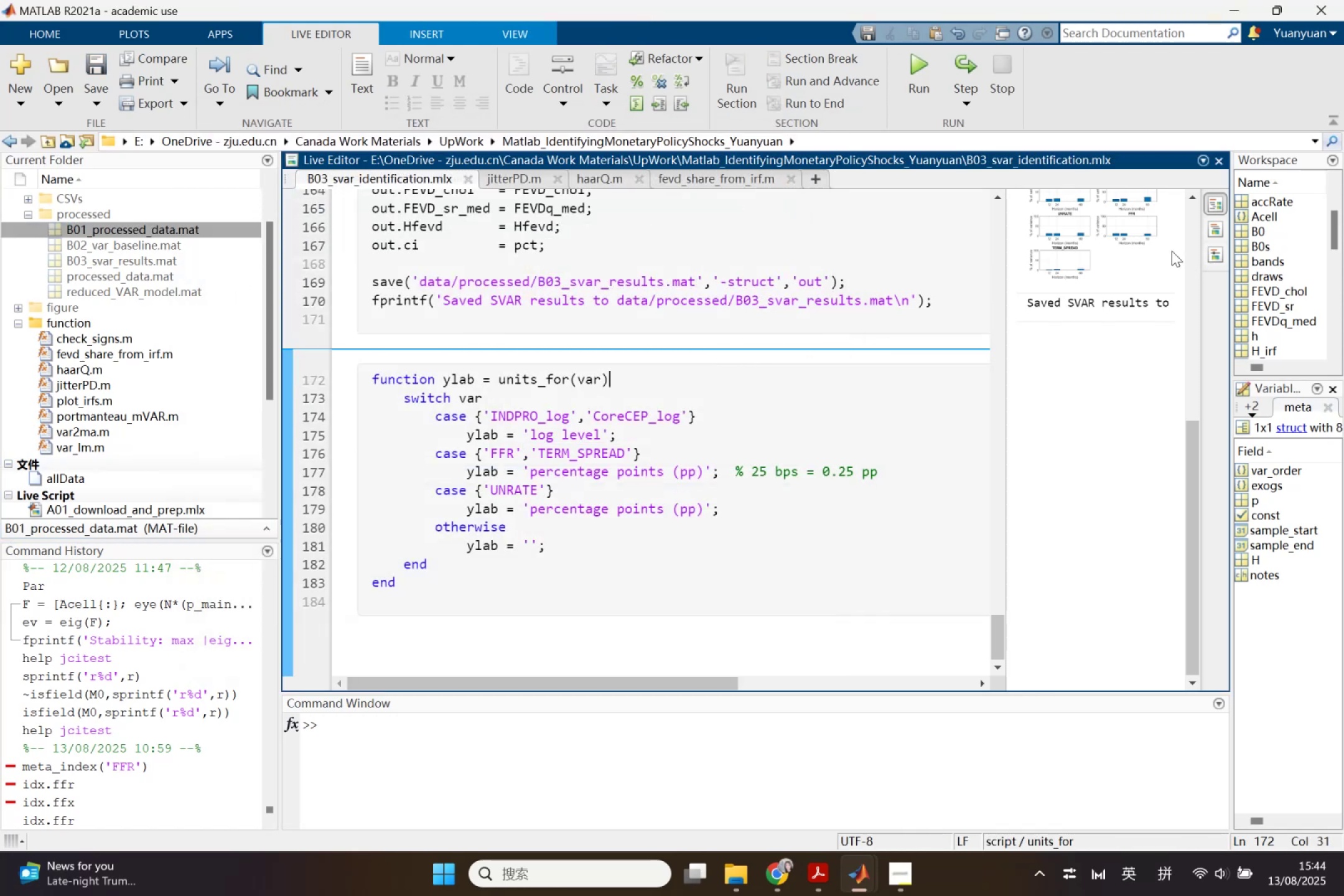 
left_click([1215, 254])
 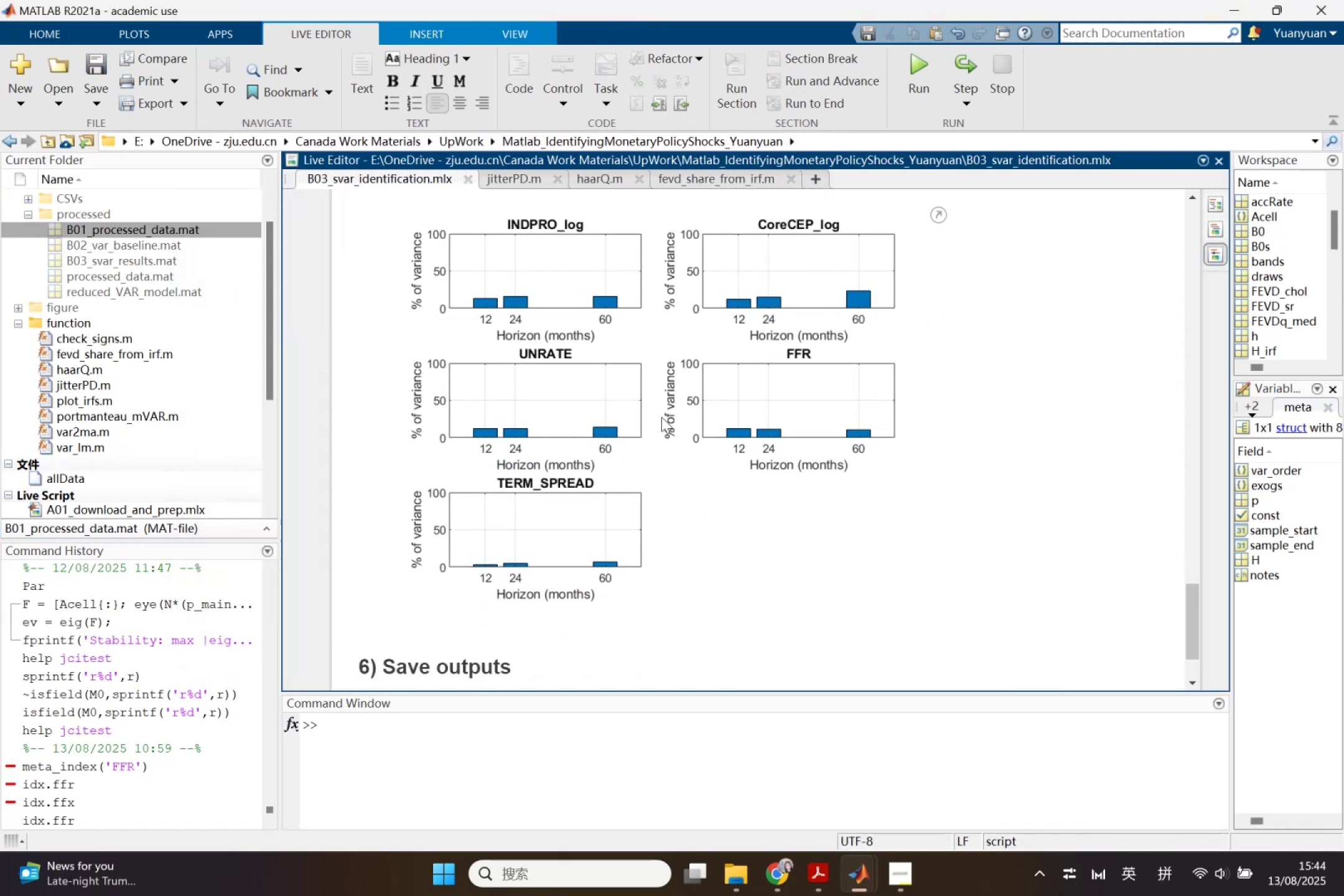 
scroll: coordinate [676, 472], scroll_direction: down, amount: 8.0
 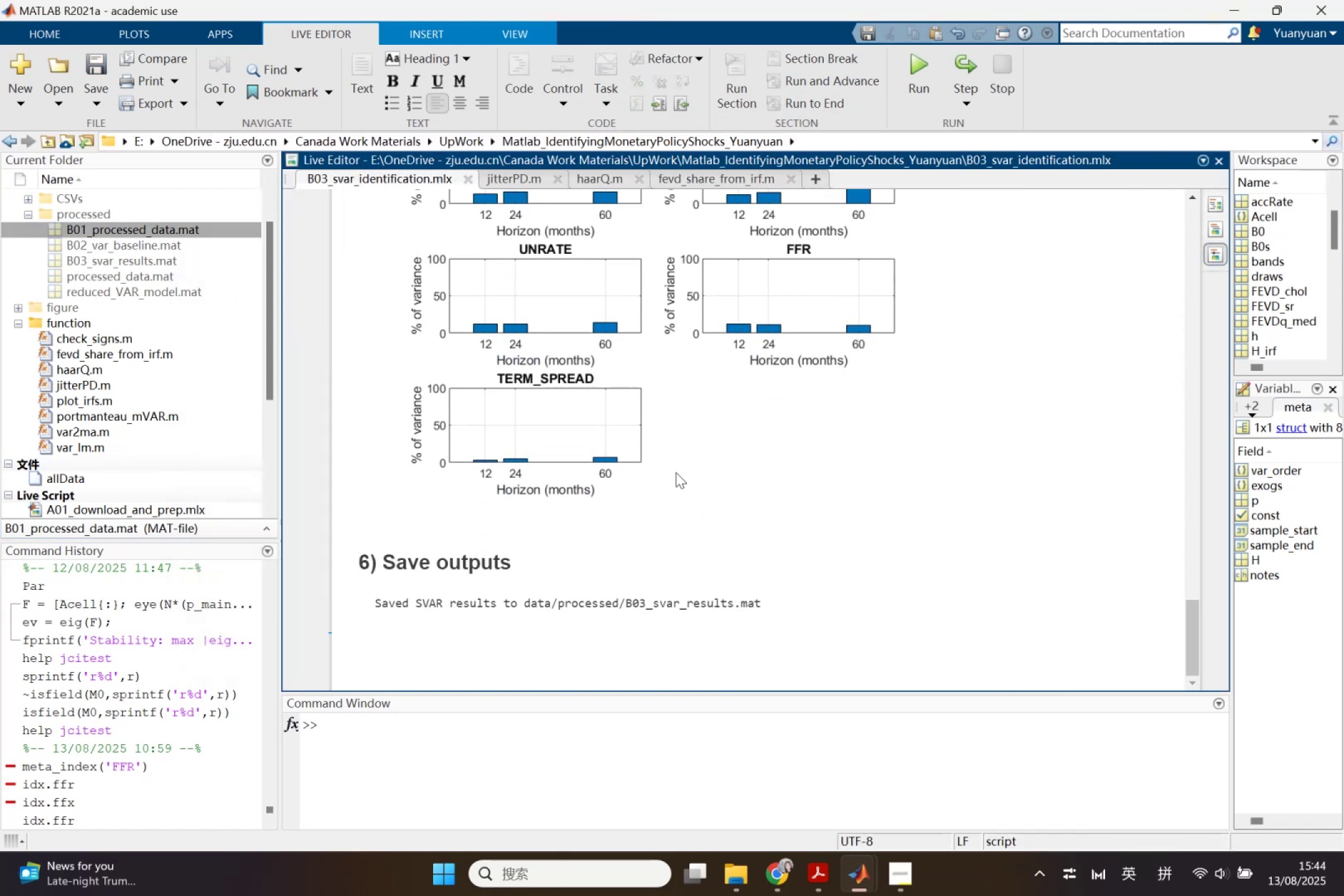 
scroll: coordinate [674, 466], scroll_direction: up, amount: 22.0
 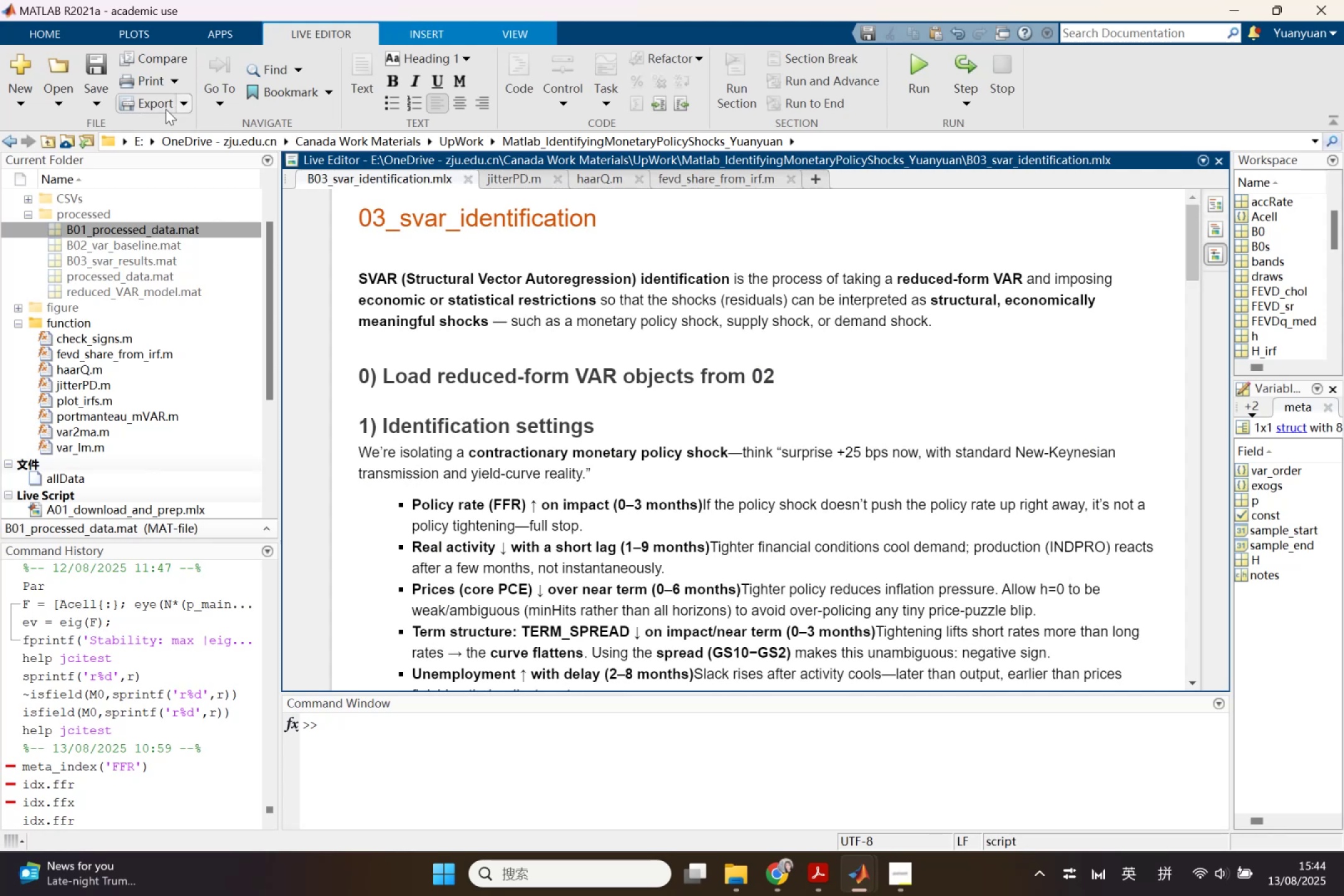 
left_click([95, 101])
 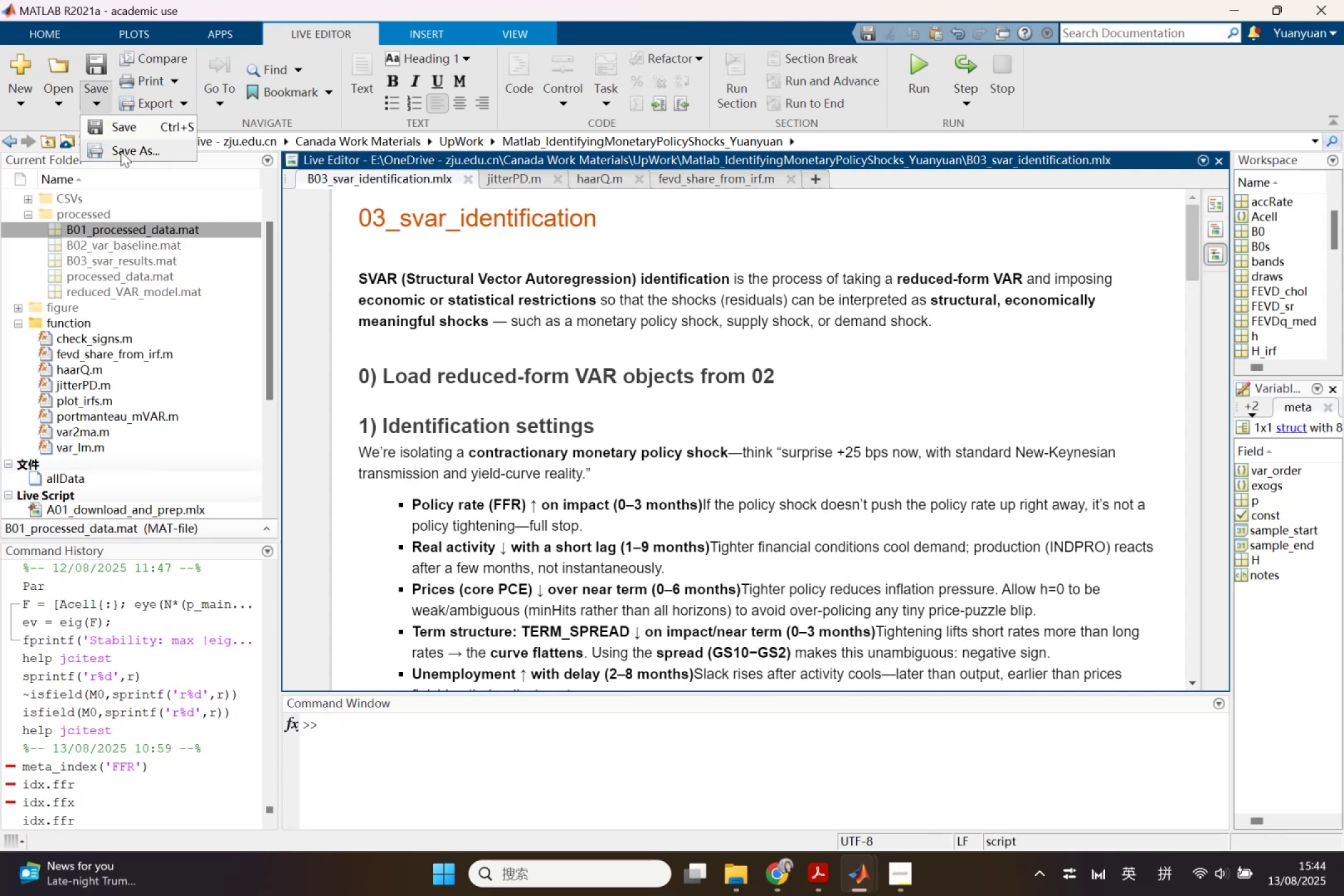 
left_click([121, 151])
 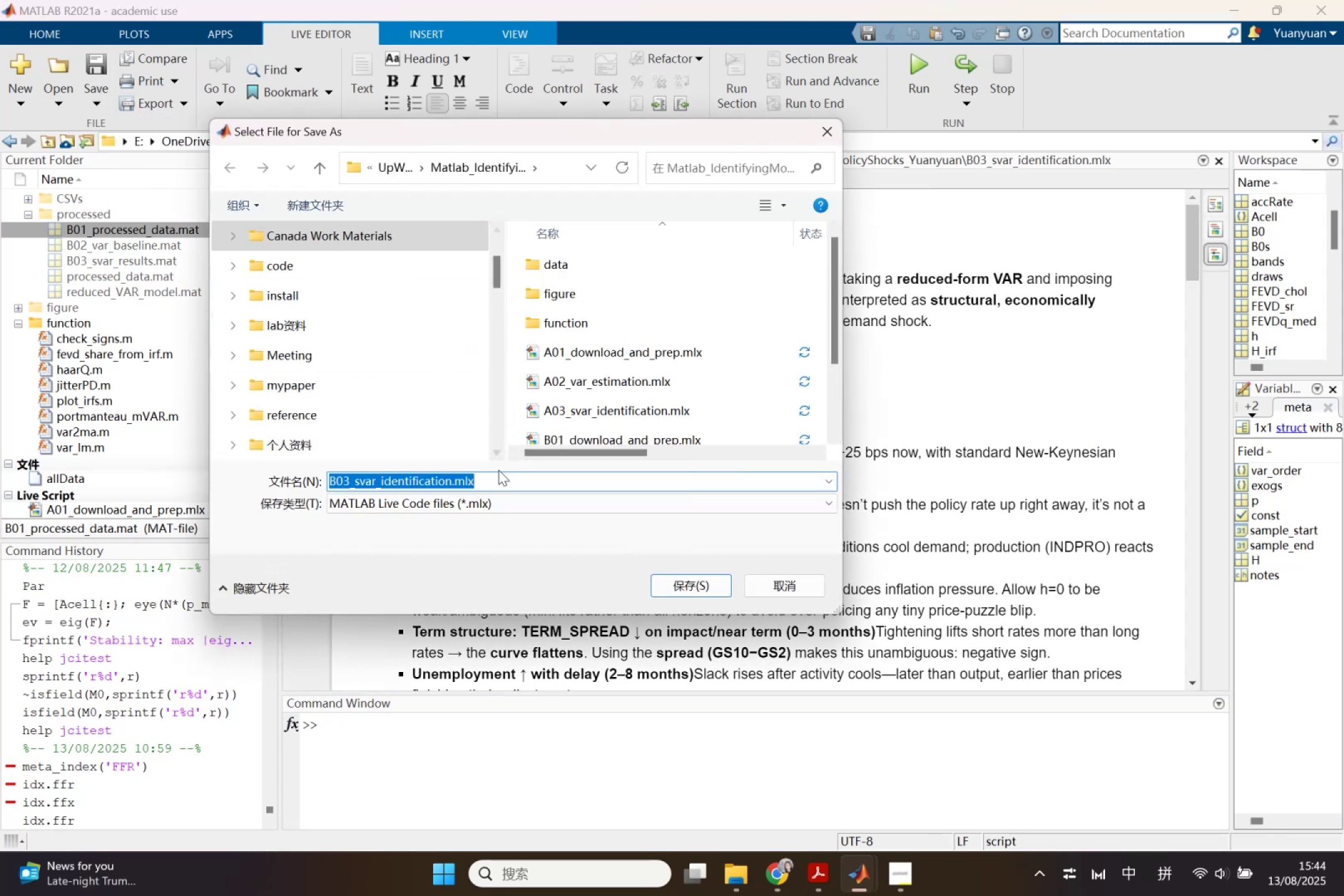 
left_click([507, 497])
 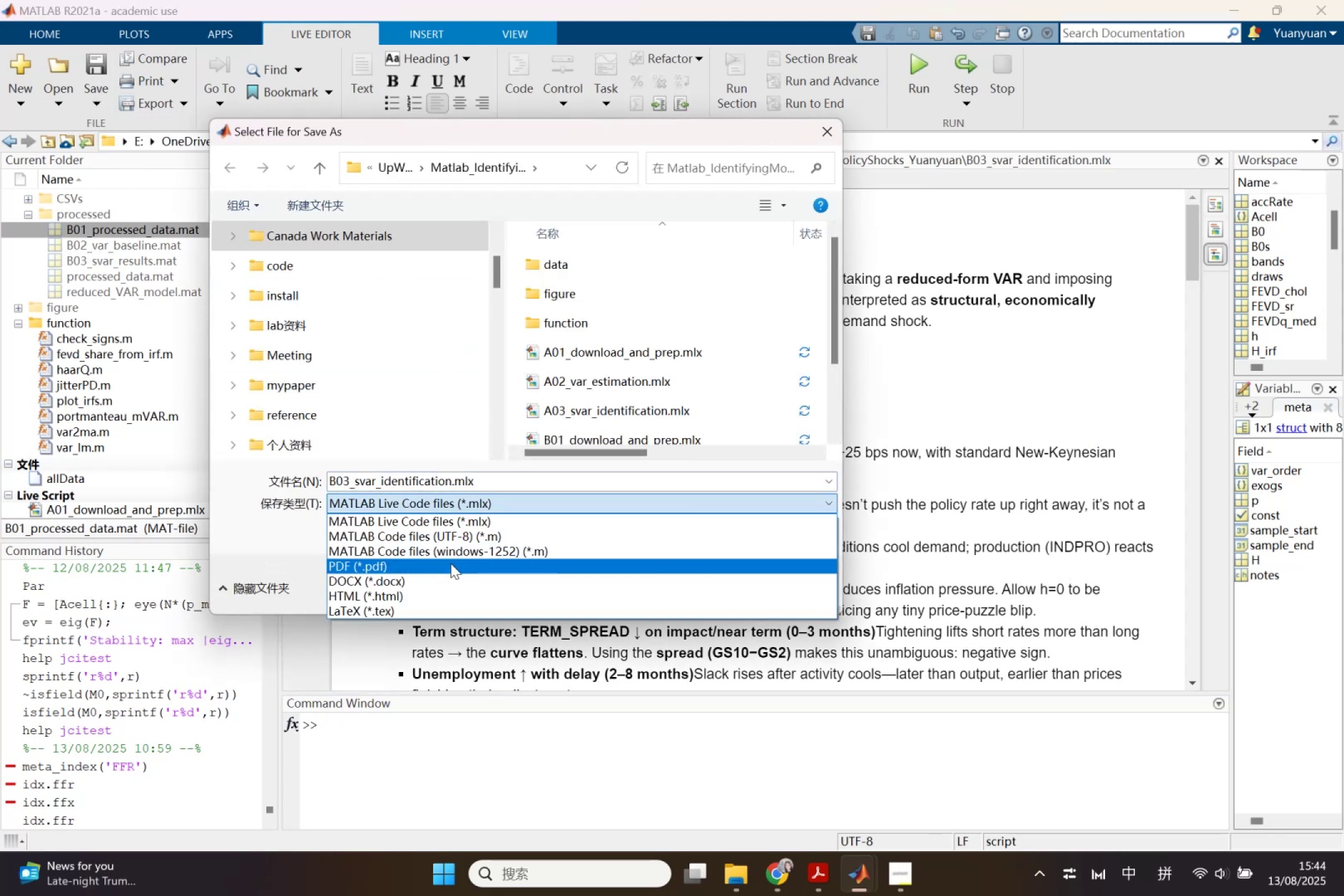 
left_click([450, 563])
 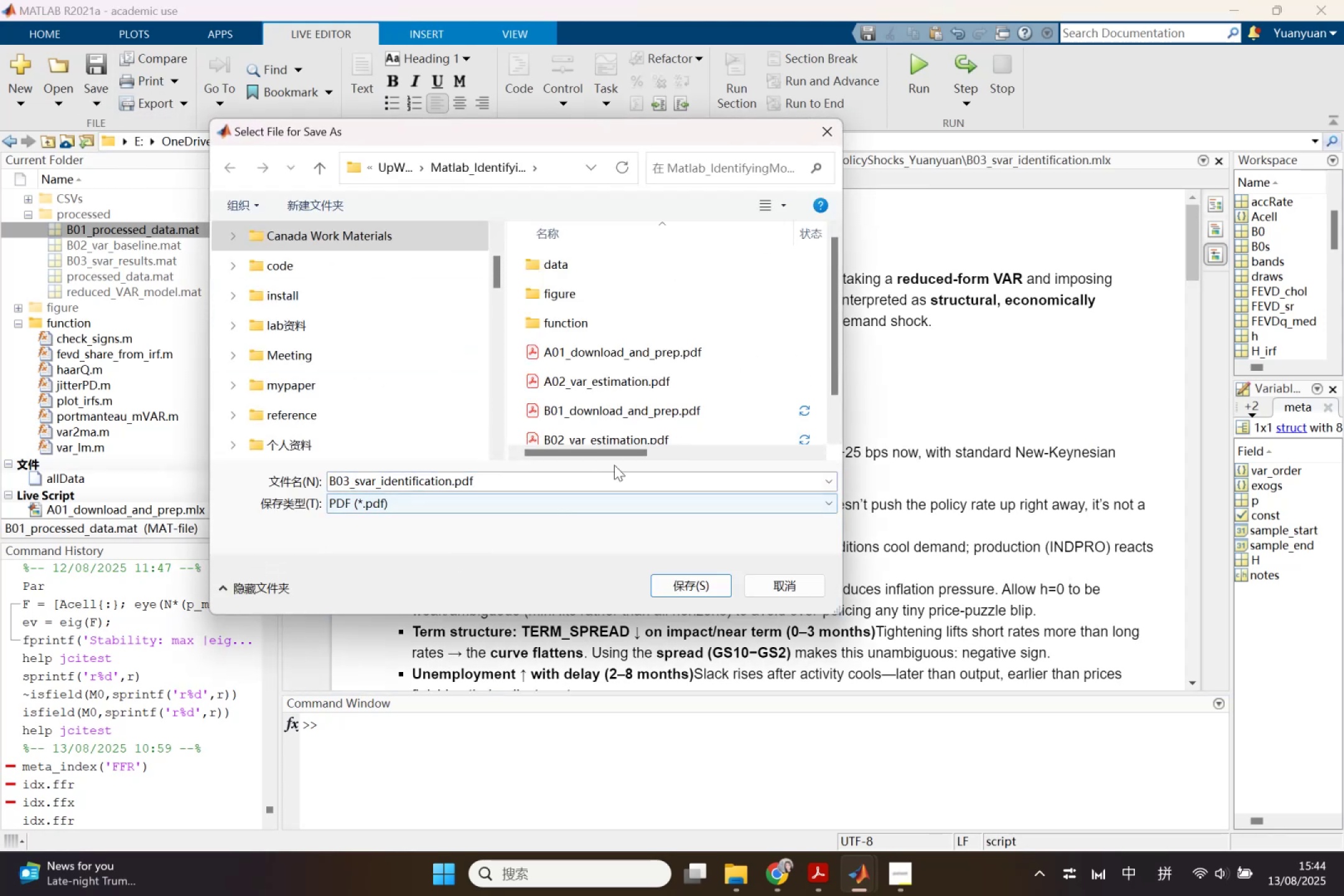 
scroll: coordinate [691, 395], scroll_direction: down, amount: 2.0
 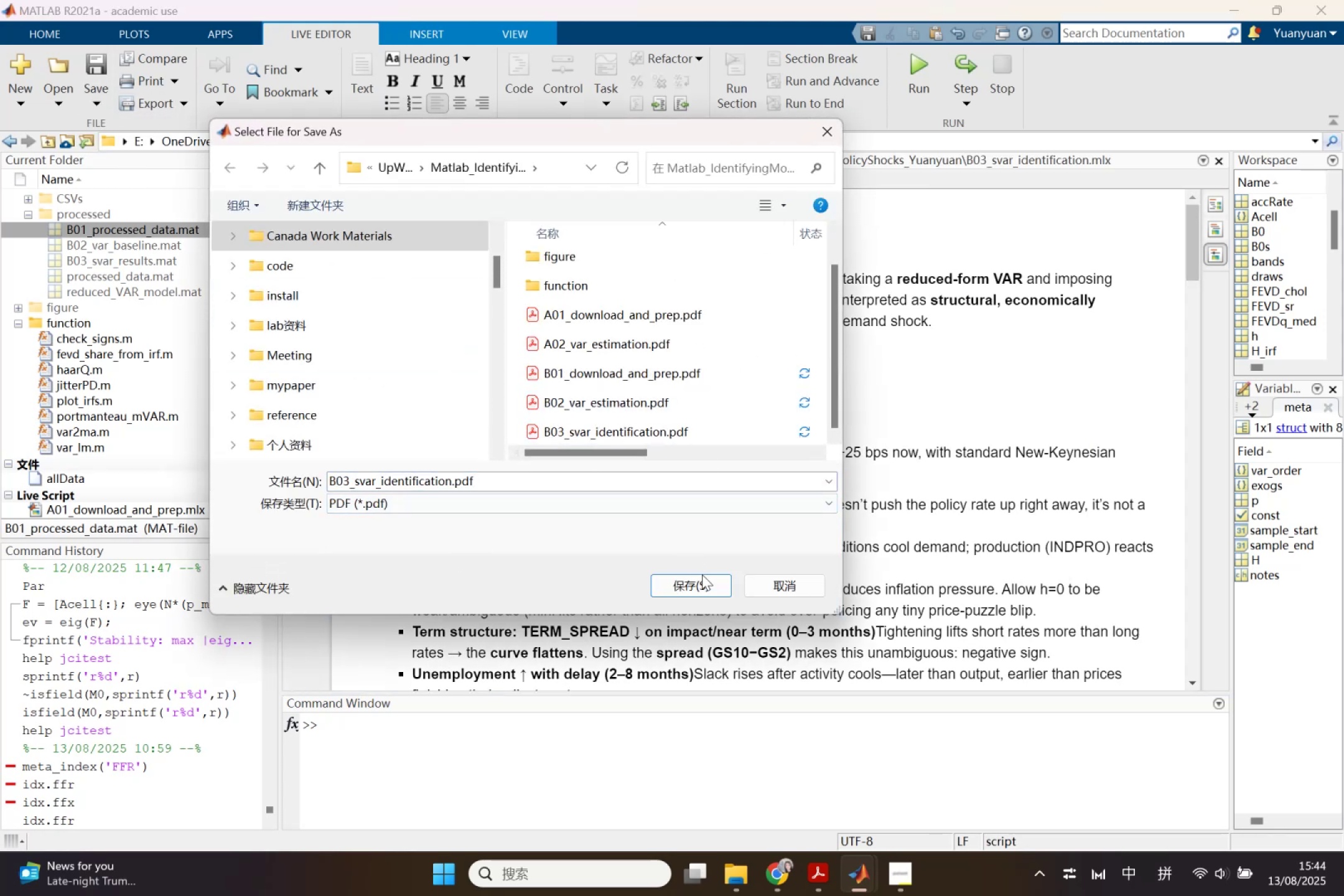 
left_click([702, 579])
 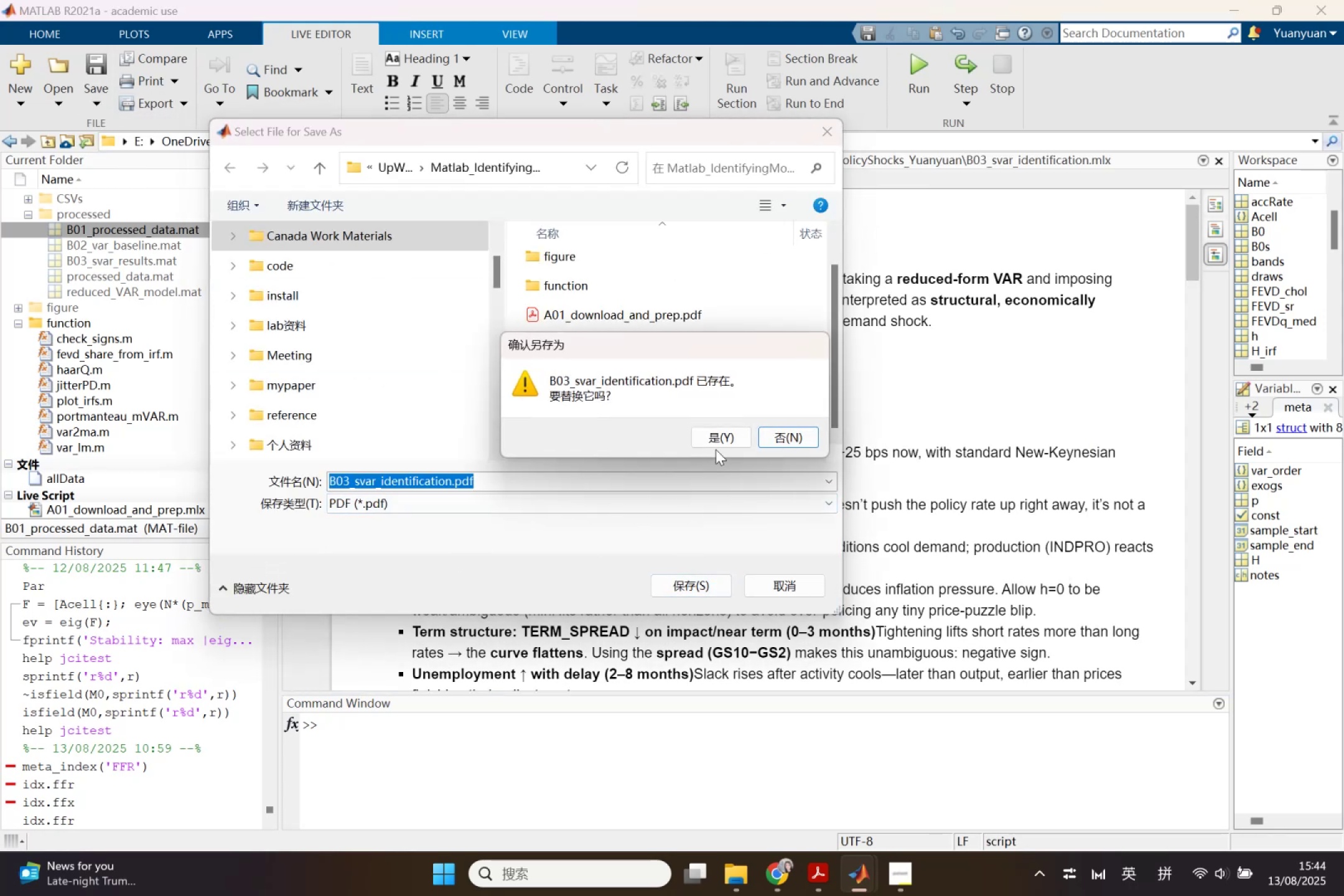 
left_click([721, 445])
 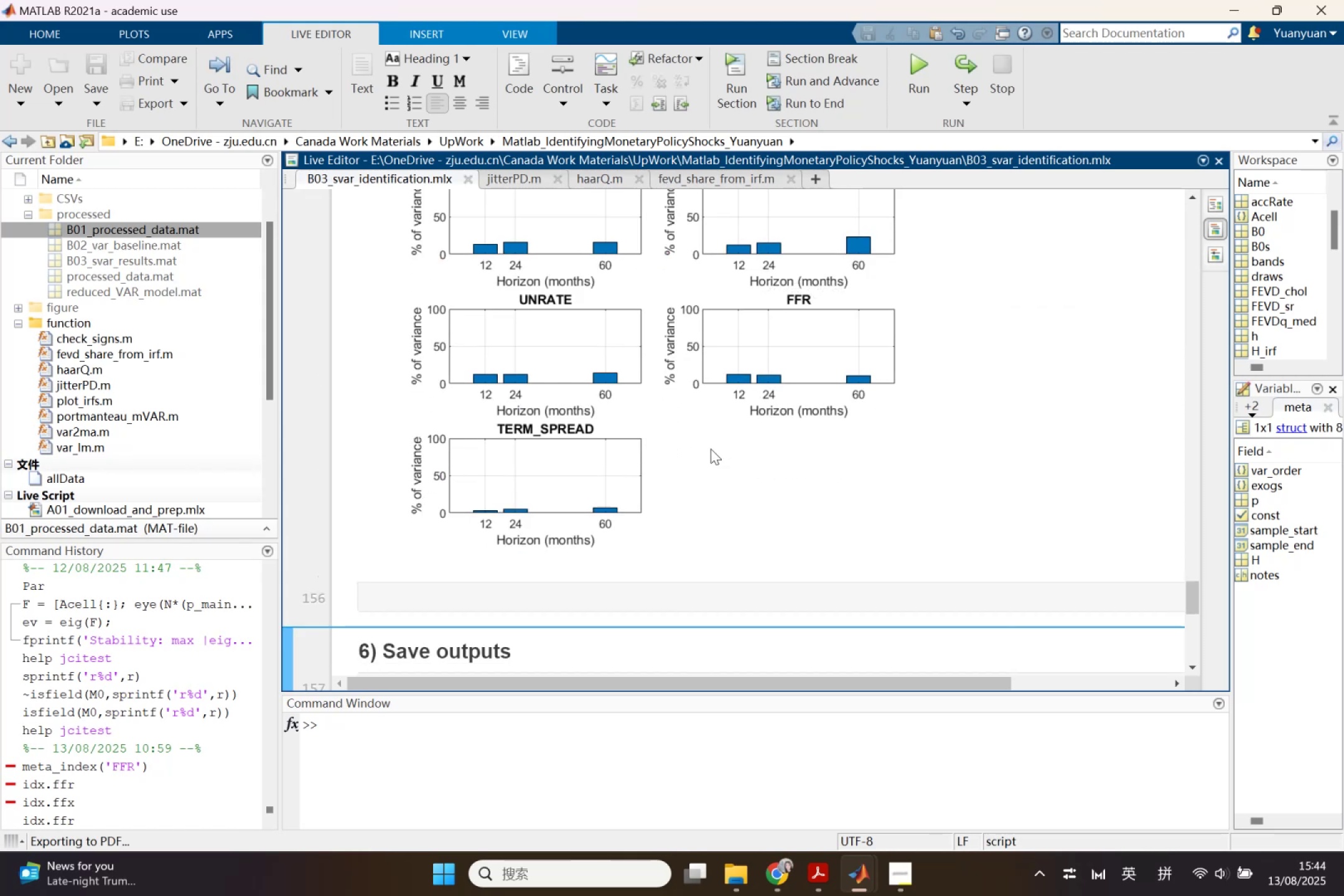 
wait(6.1)
 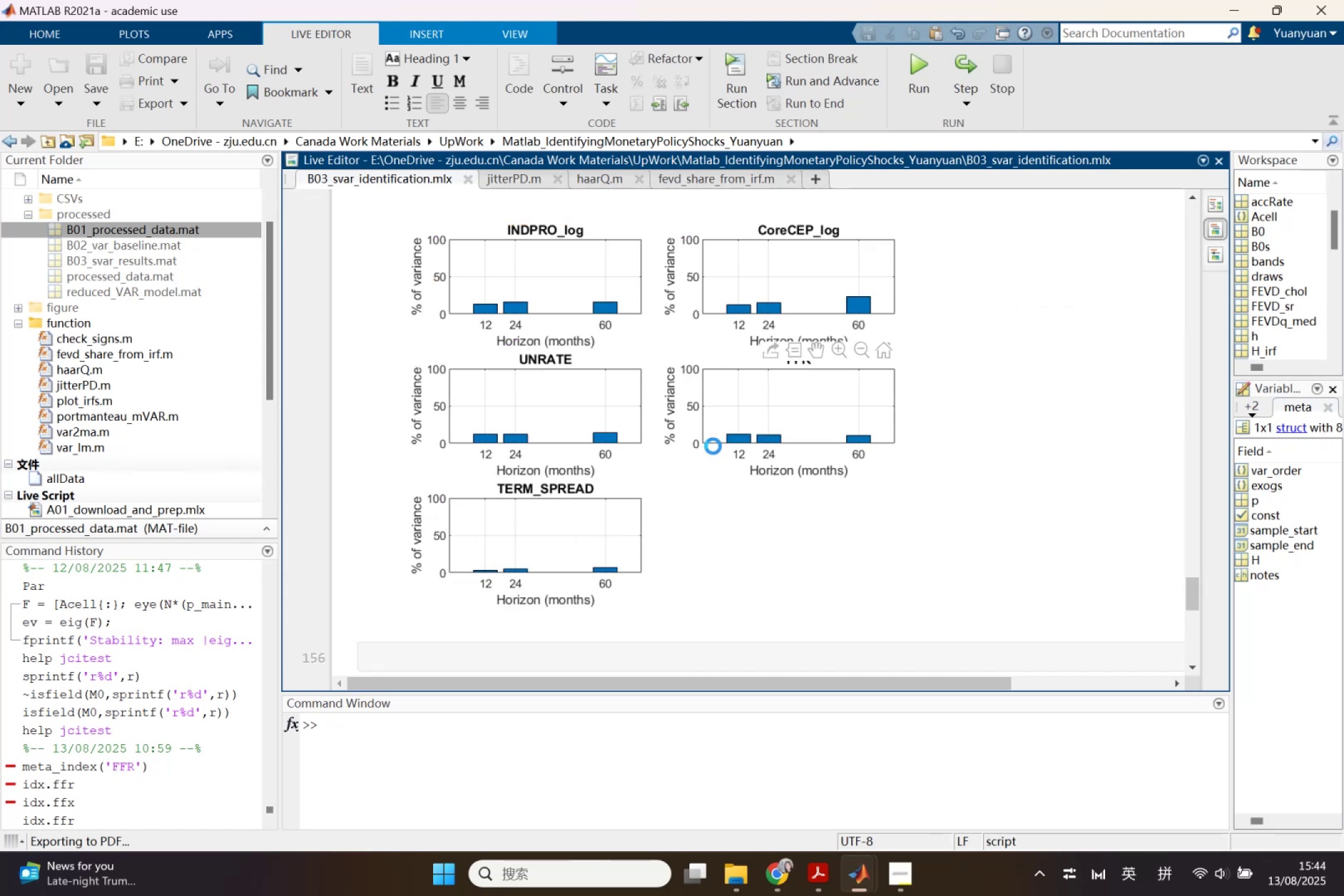 
left_click([604, 592])
 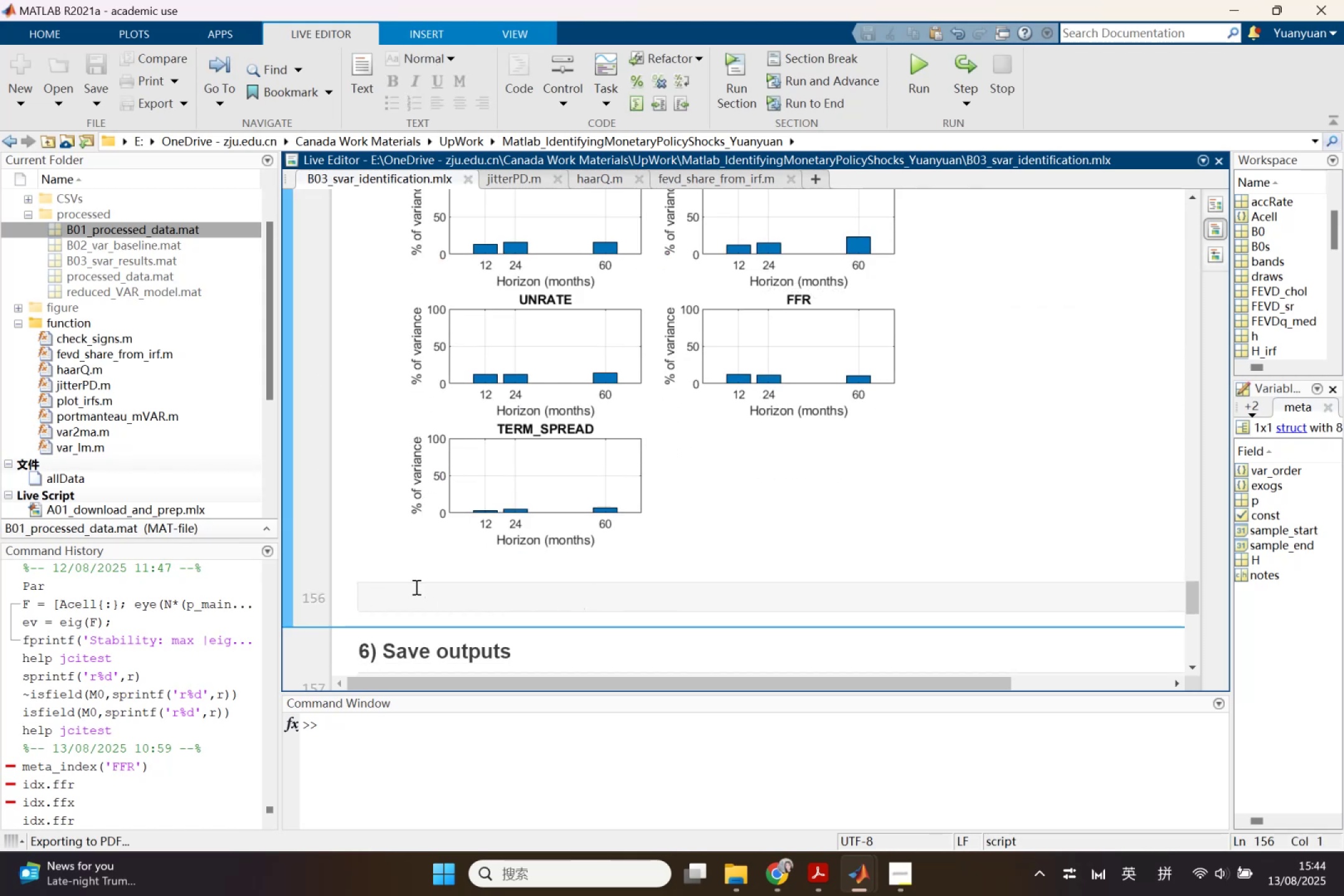 
key(Backspace)
 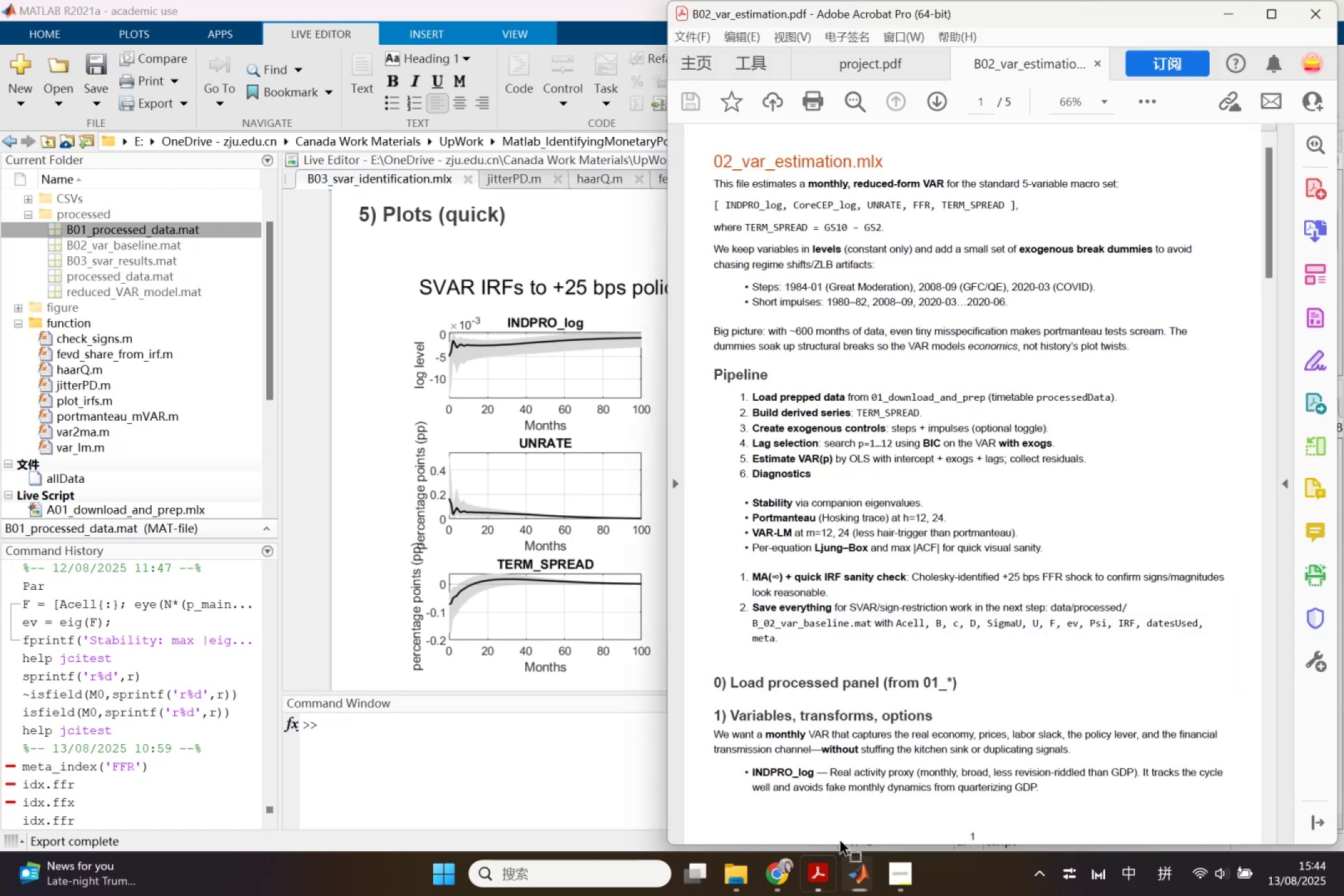 
scroll: coordinate [963, 540], scroll_direction: down, amount: 75.0
 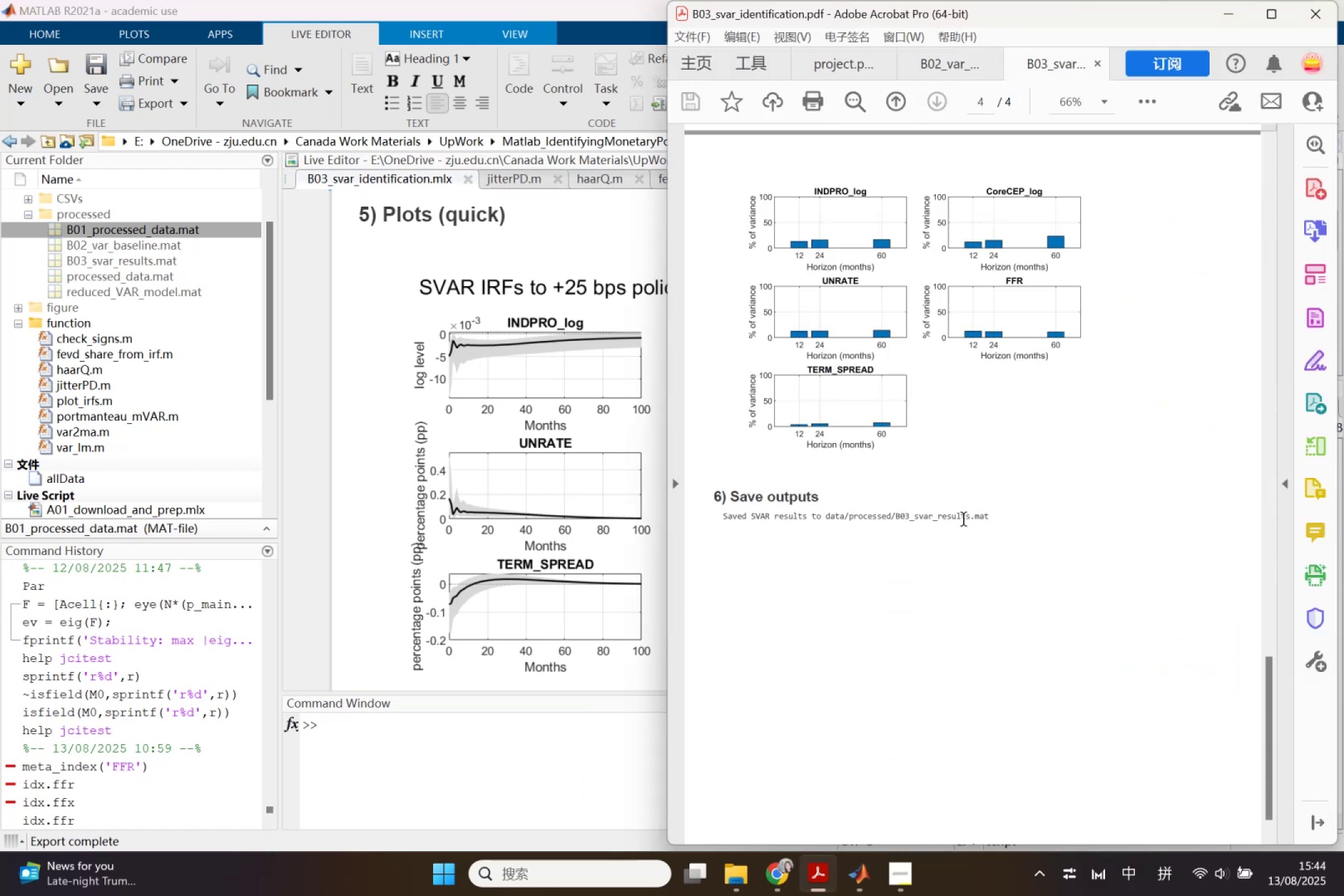 
key(Control+S)
 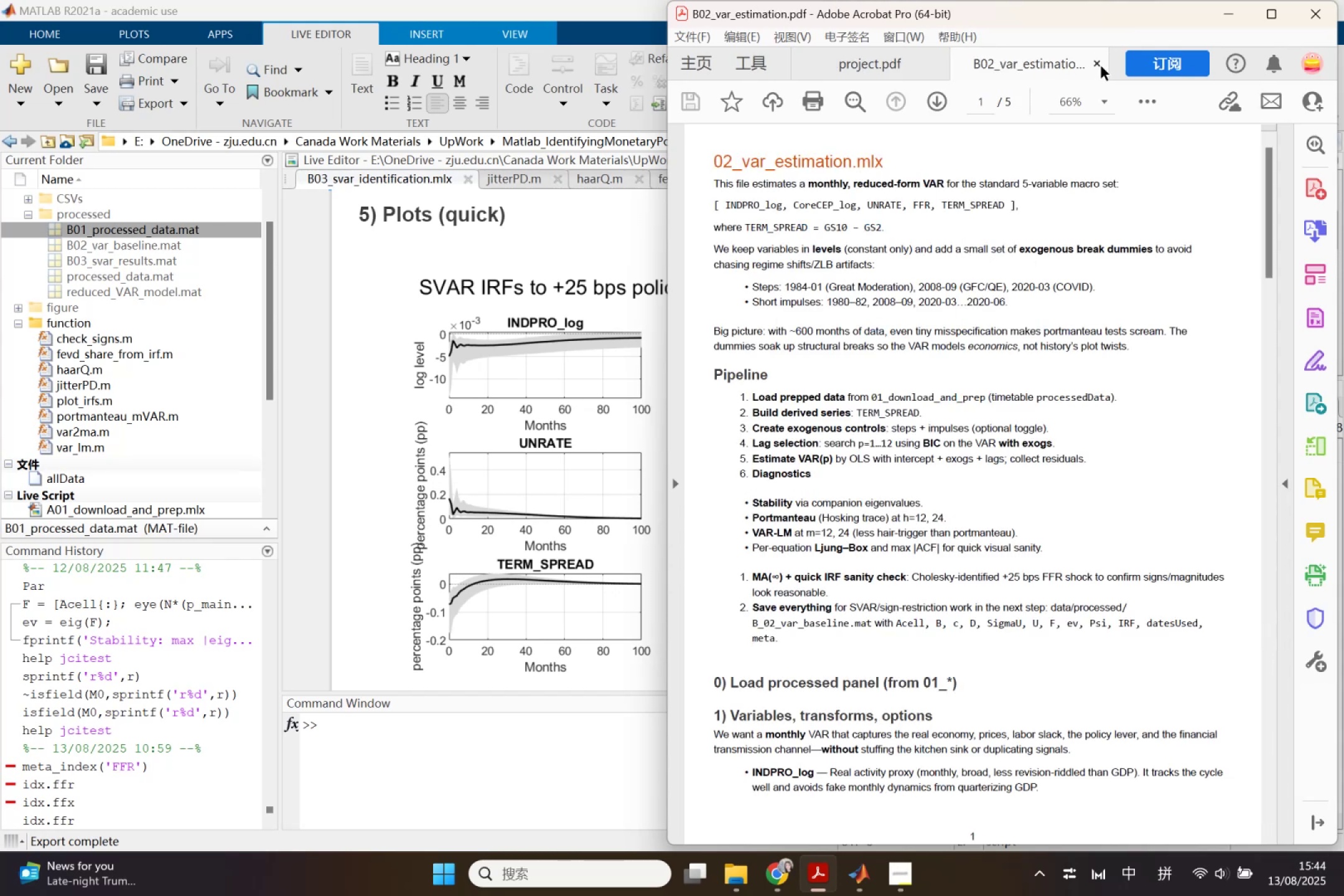 
left_click([1100, 66])
 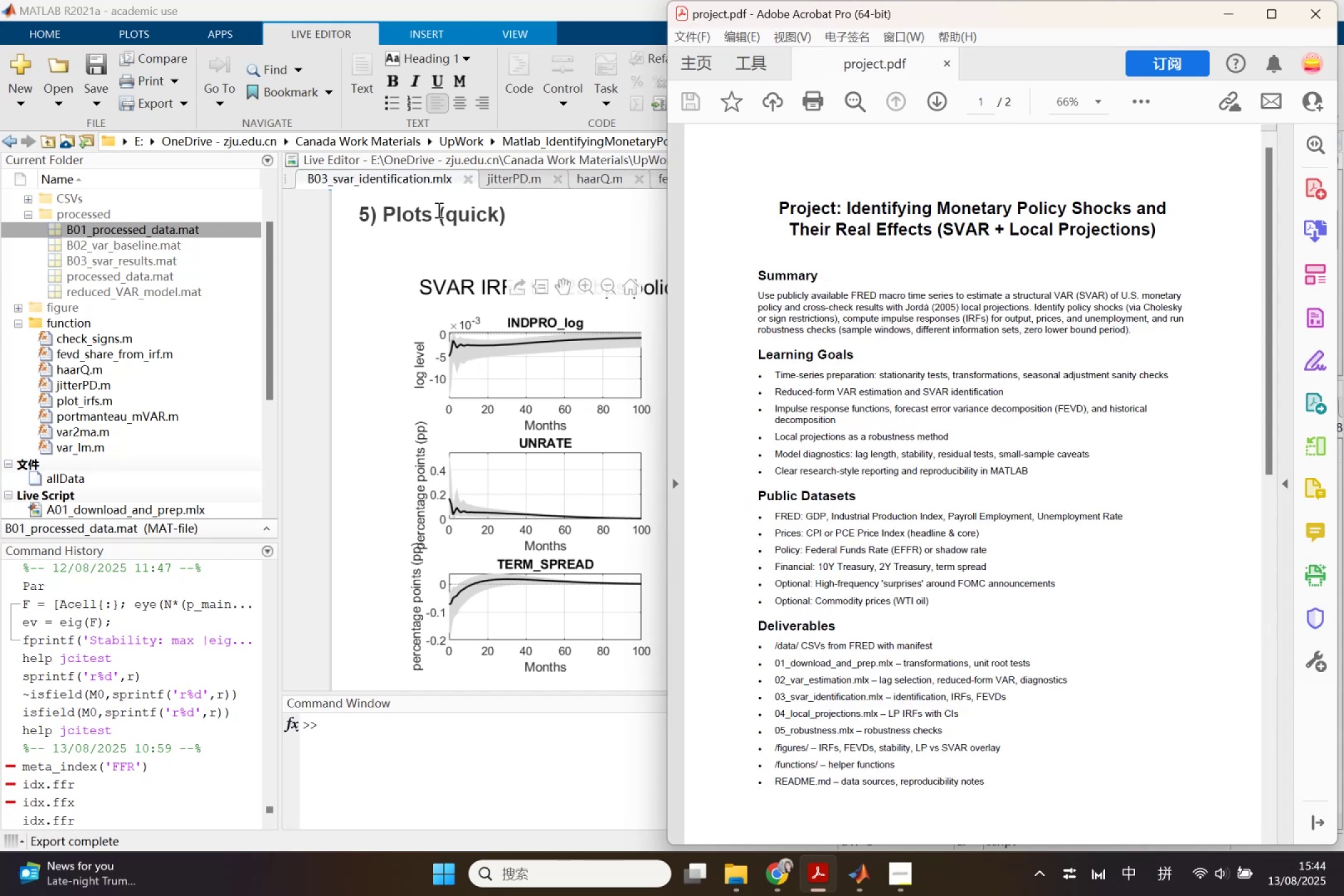 
left_click([402, 307])
 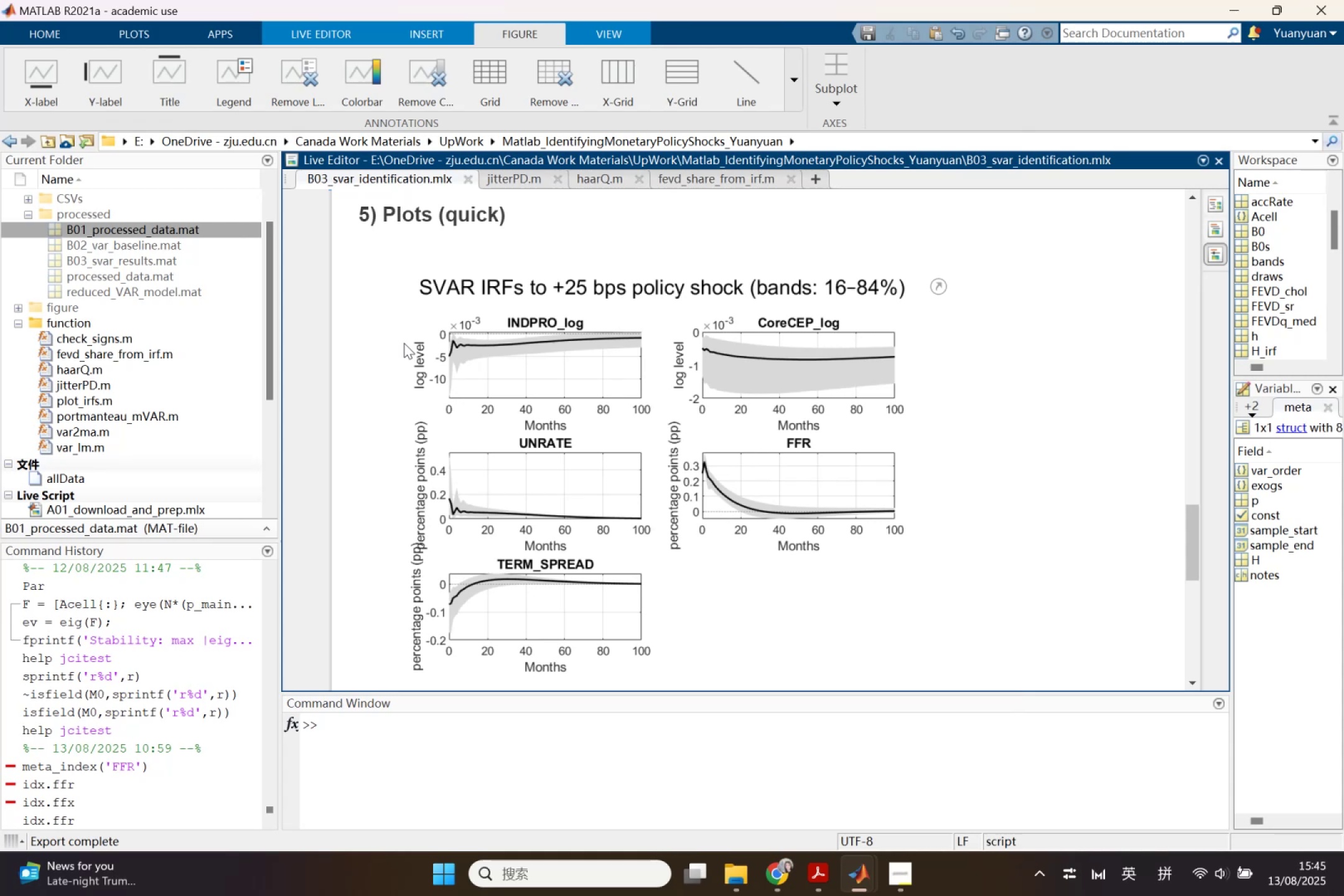 
wait(11.8)
 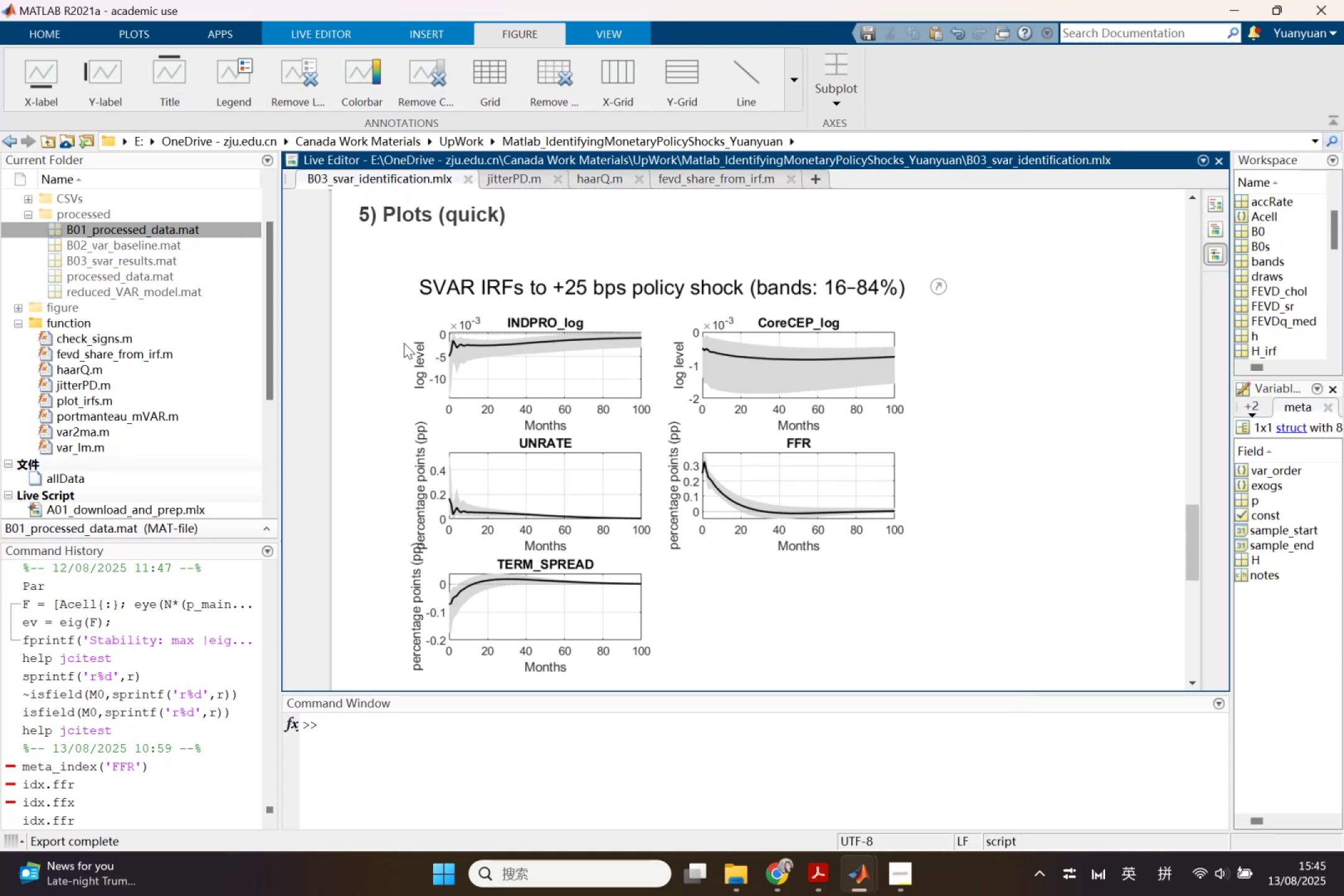 
left_click([560, 174])
 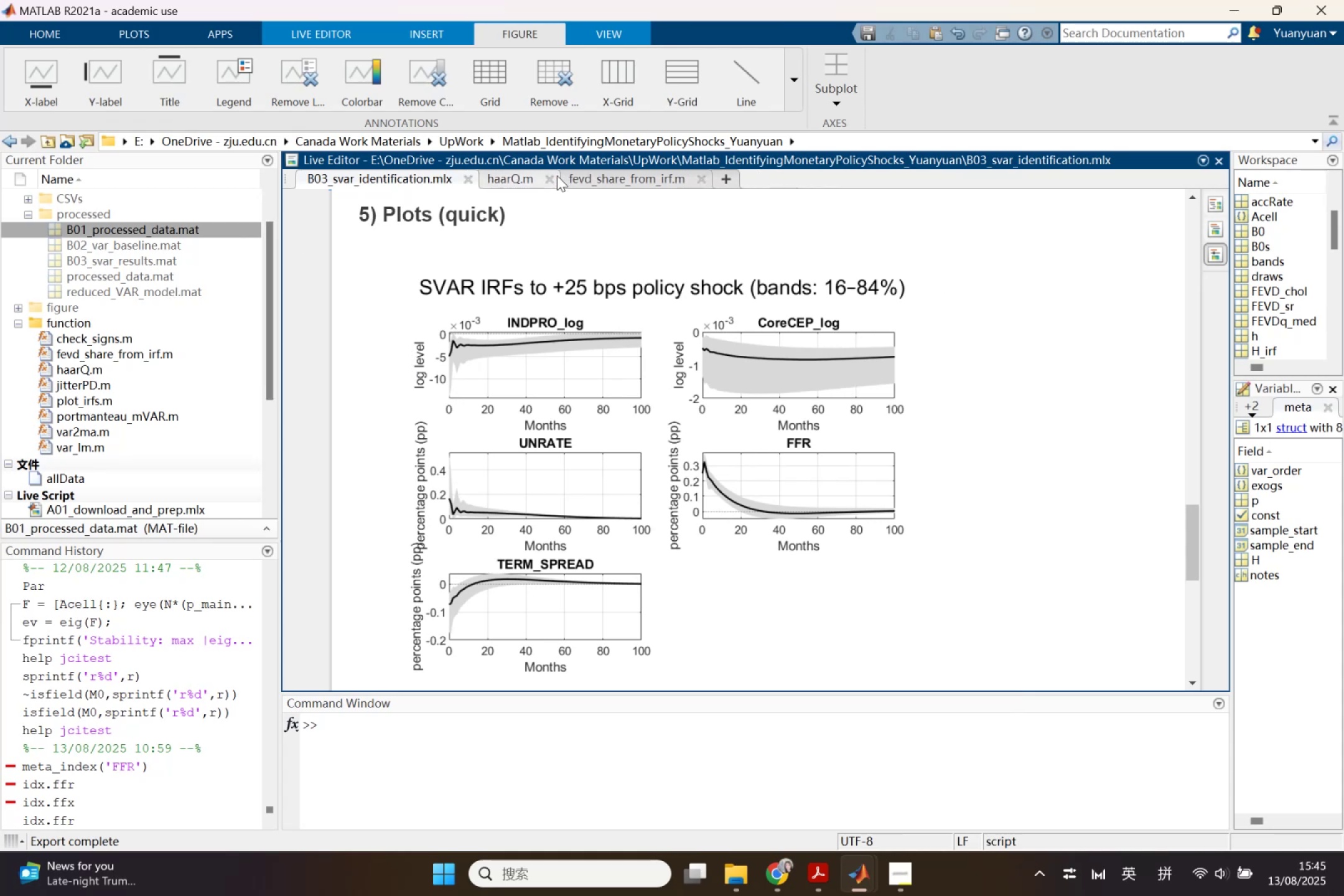 
left_click([550, 178])
 